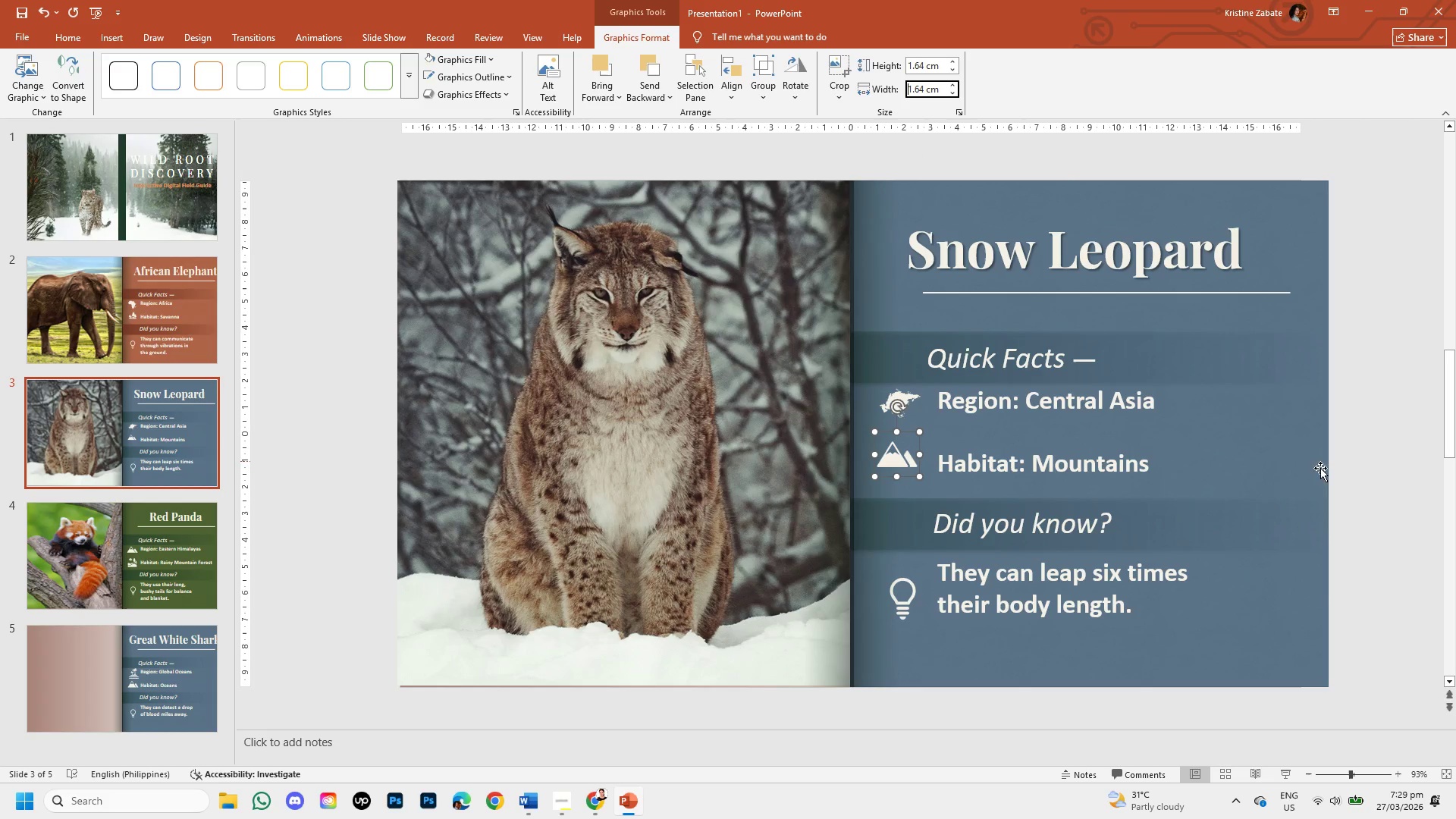 
left_click([1349, 491])
 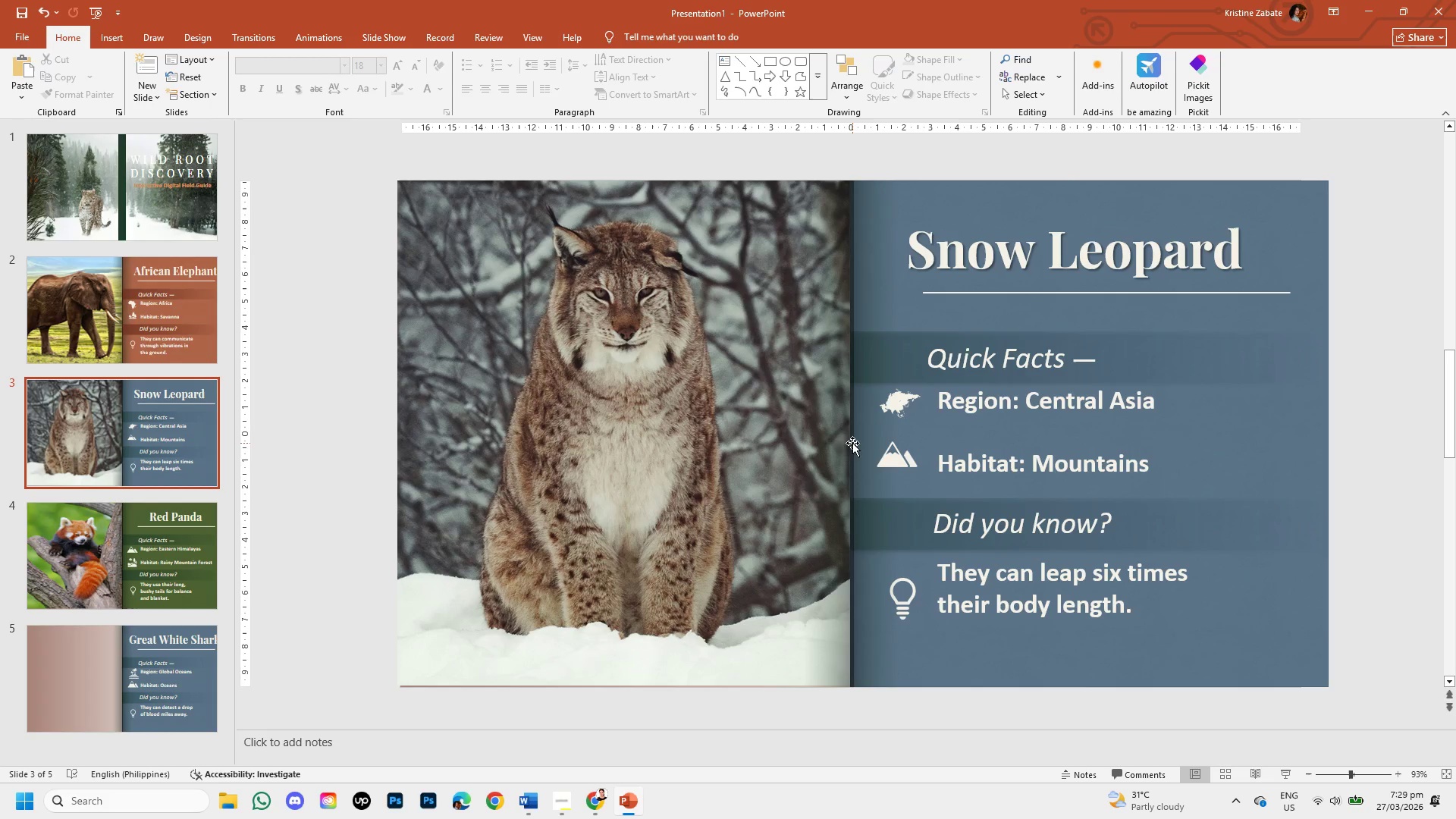 
left_click([903, 464])
 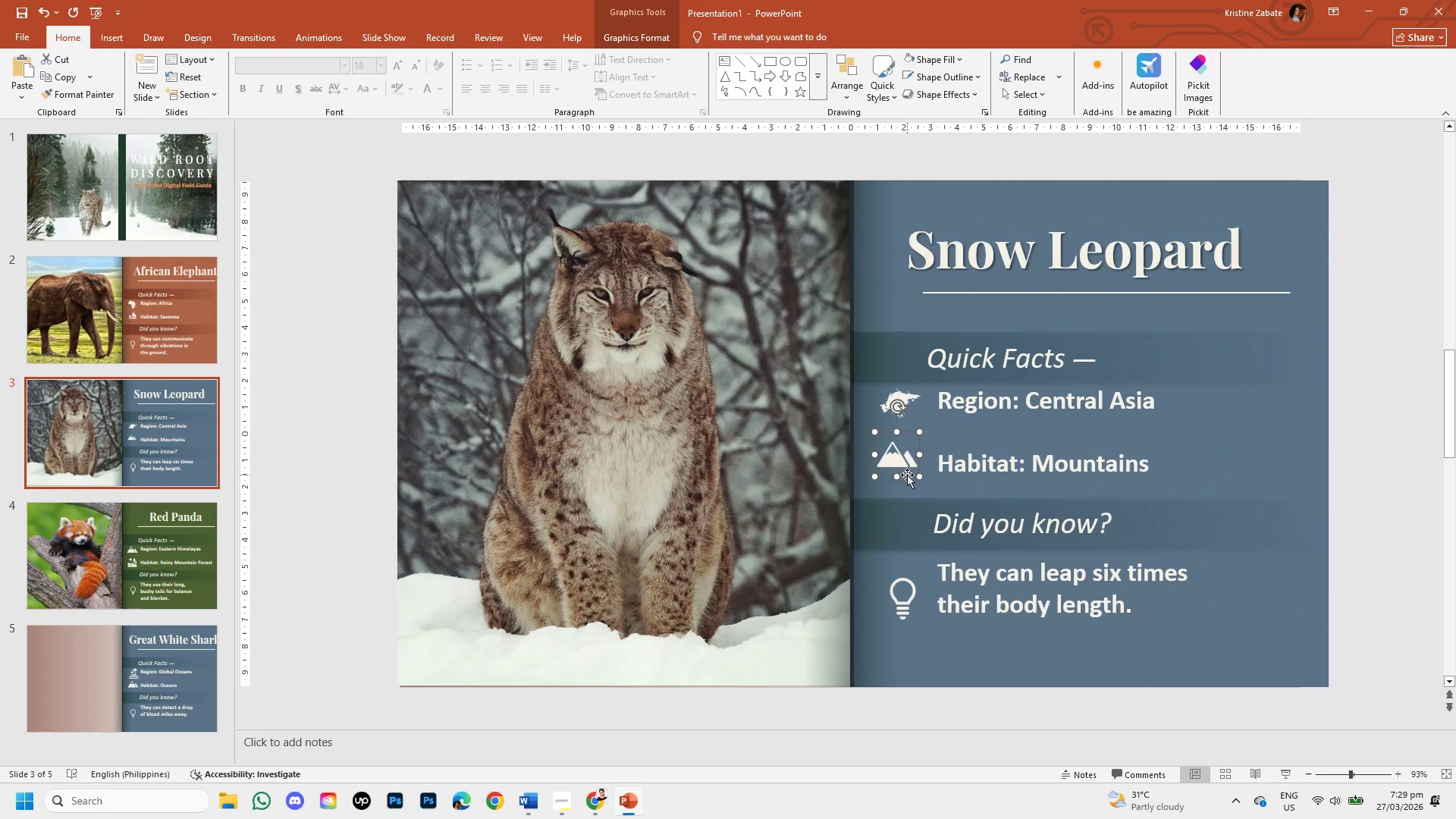 
left_click_drag(start_coordinate=[907, 476], to_coordinate=[910, 481])
 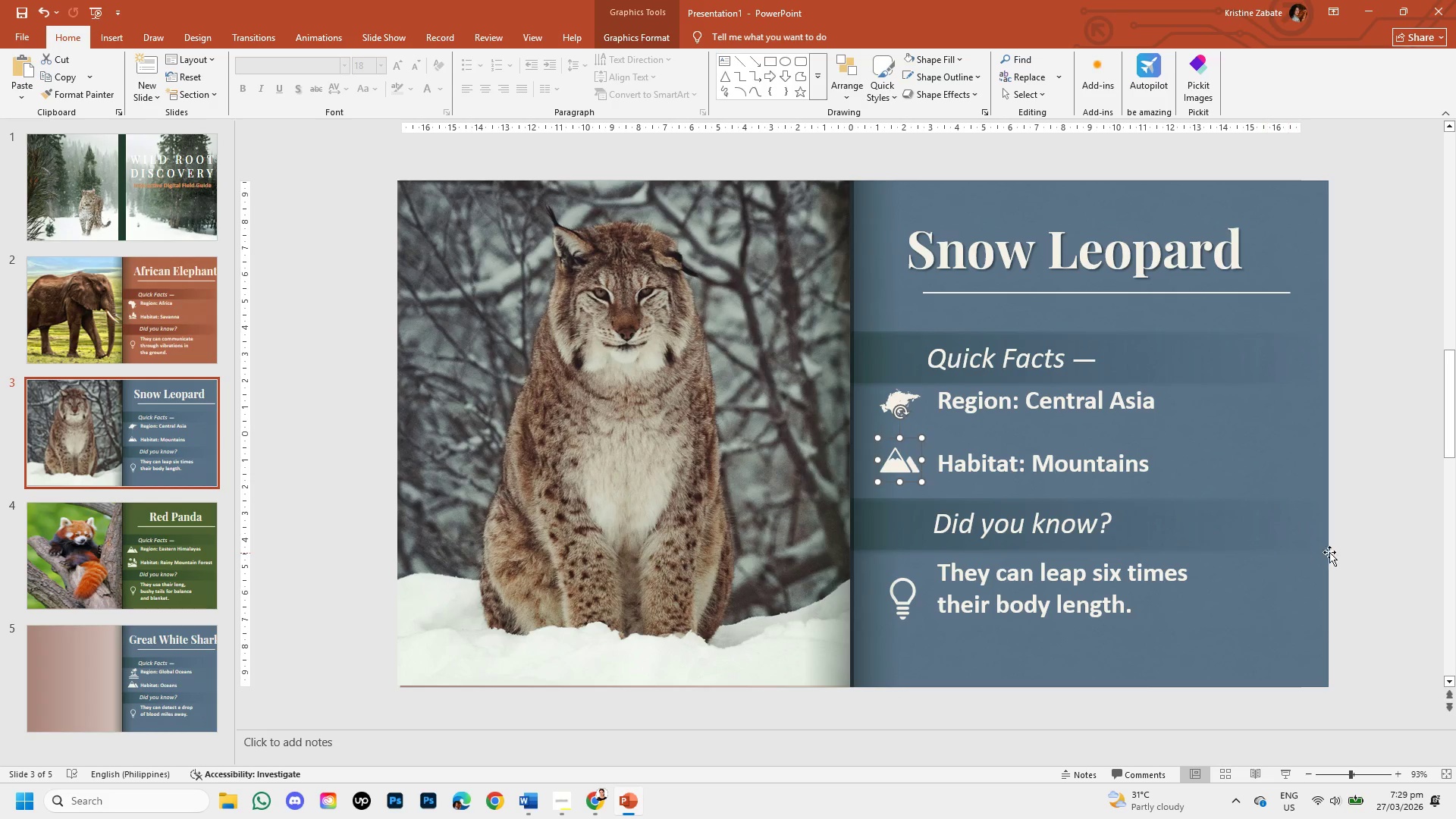 
left_click([1363, 548])
 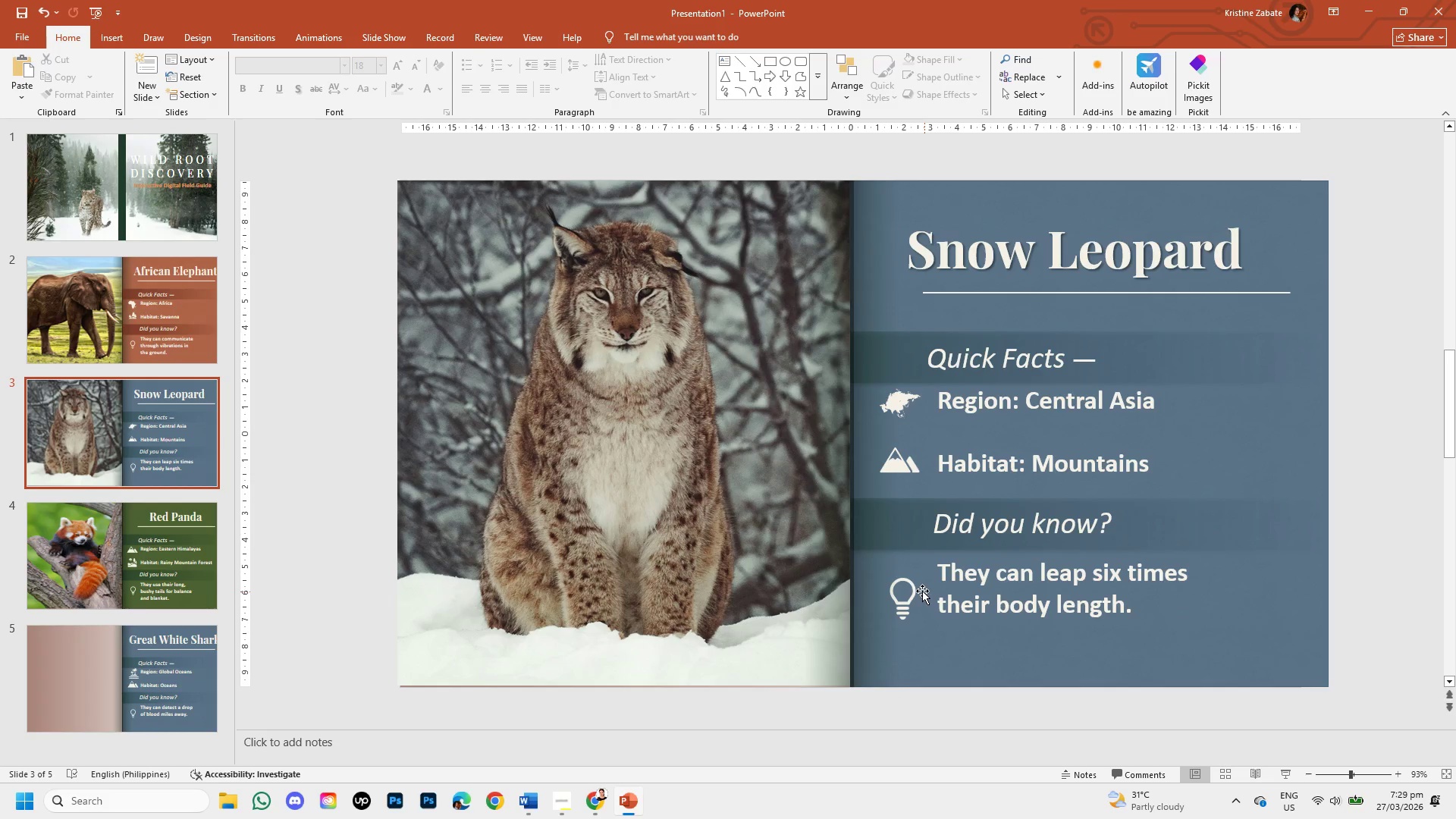 
left_click([910, 593])
 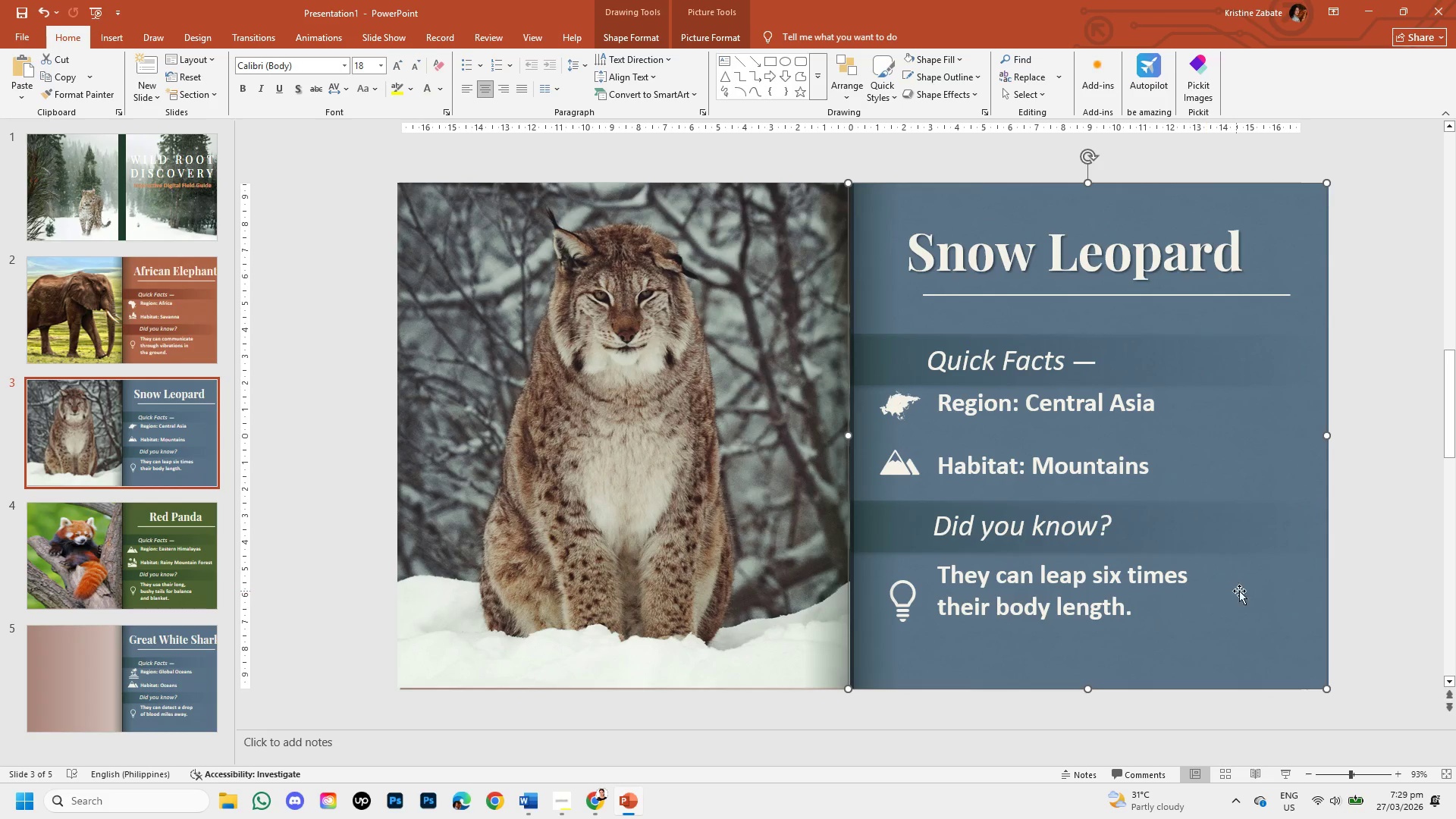 
left_click([1367, 595])
 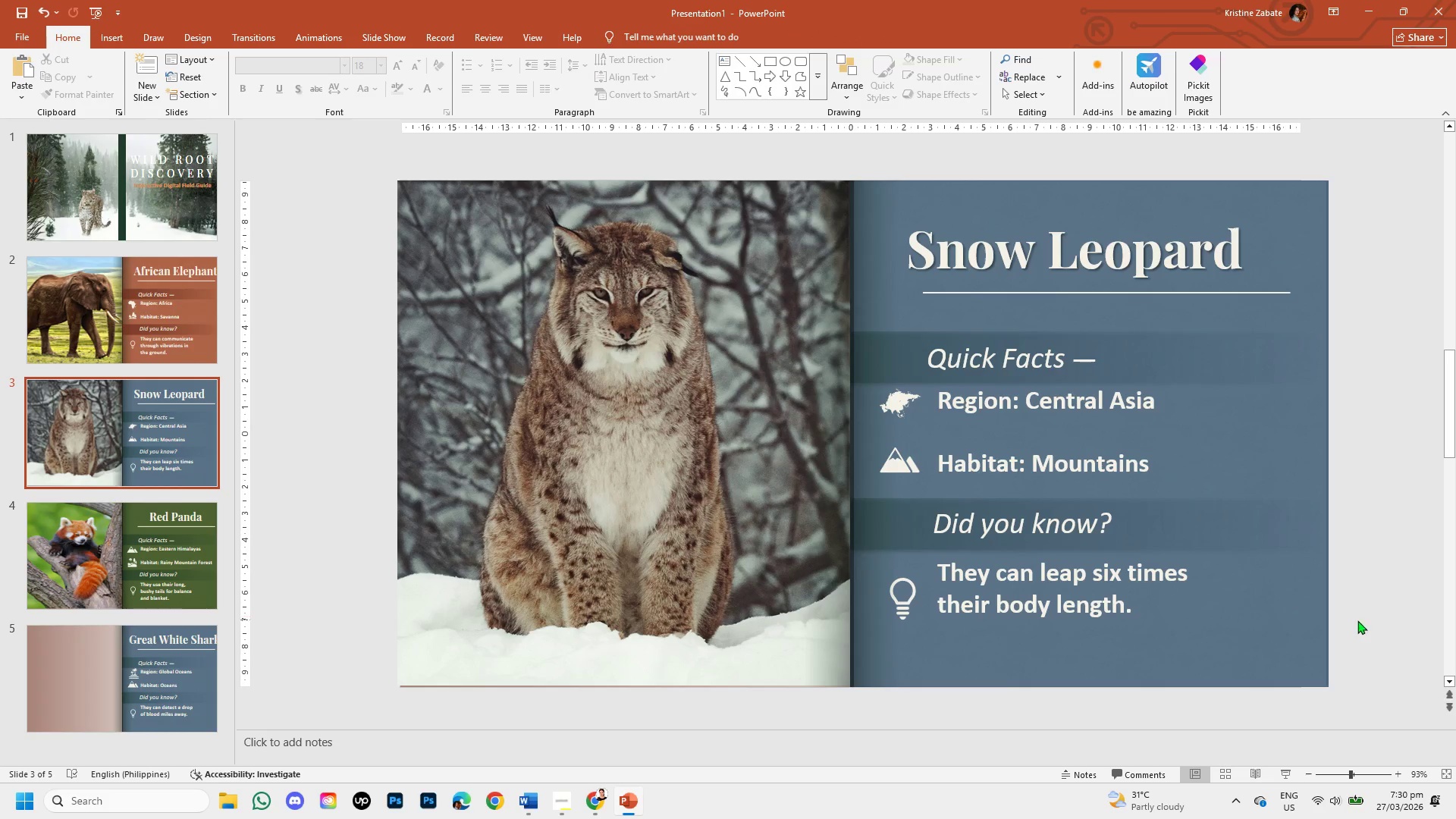 
left_click([1278, 619])
 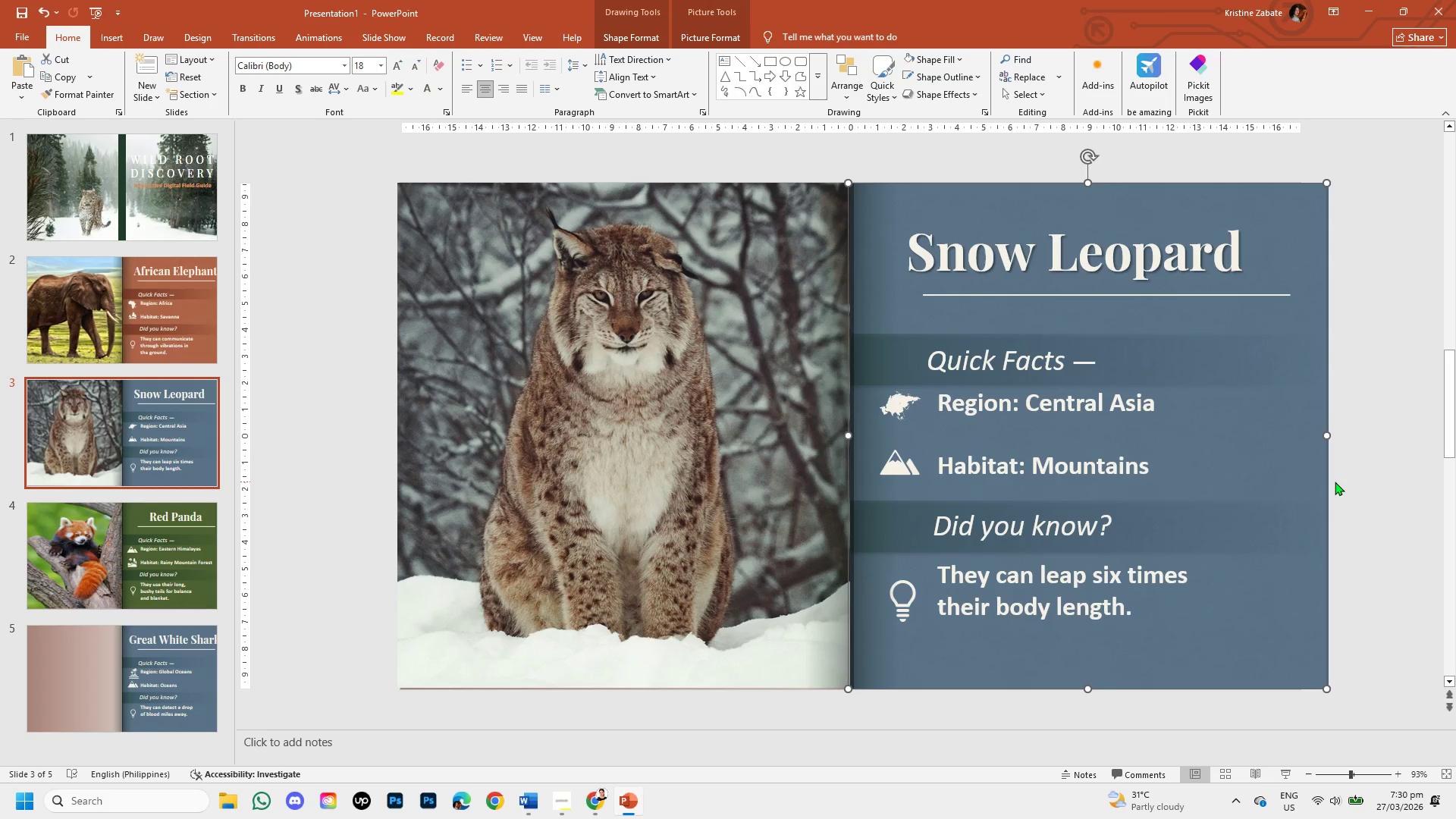 
hold_key(key=ShiftLeft, duration=1.52)
 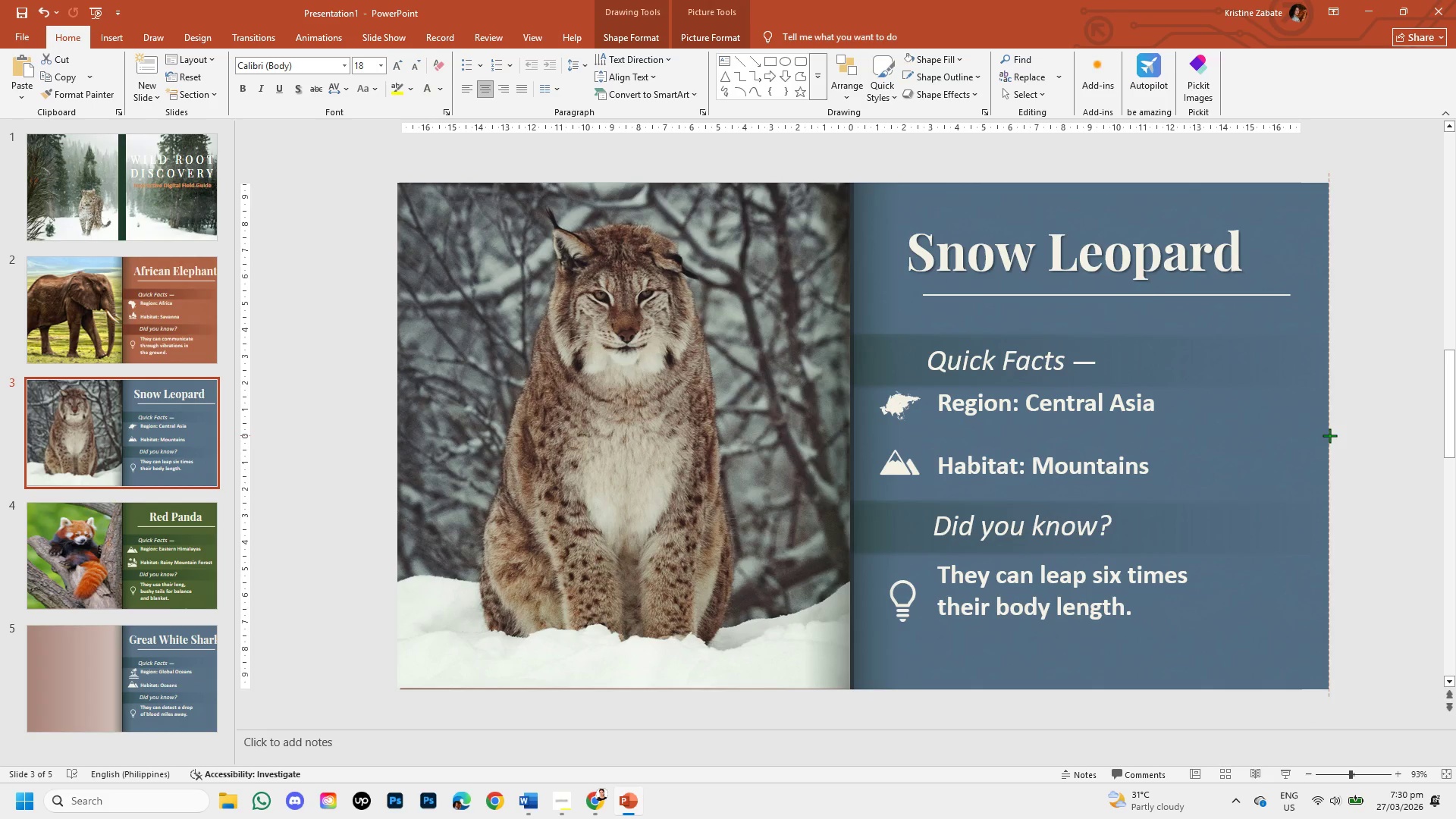 
hold_key(key=ShiftLeft, duration=1.53)
 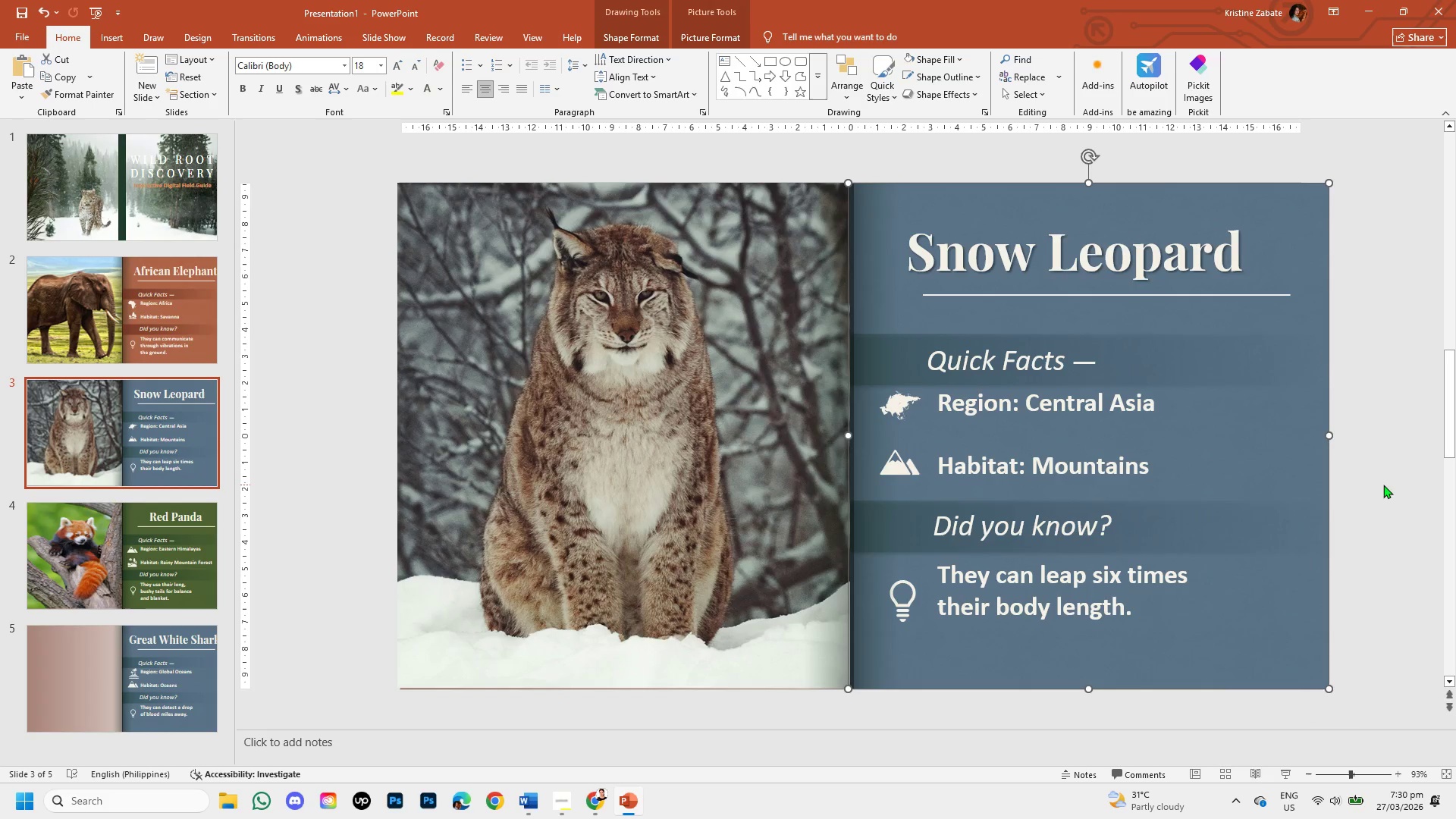 
left_click([1383, 485])
 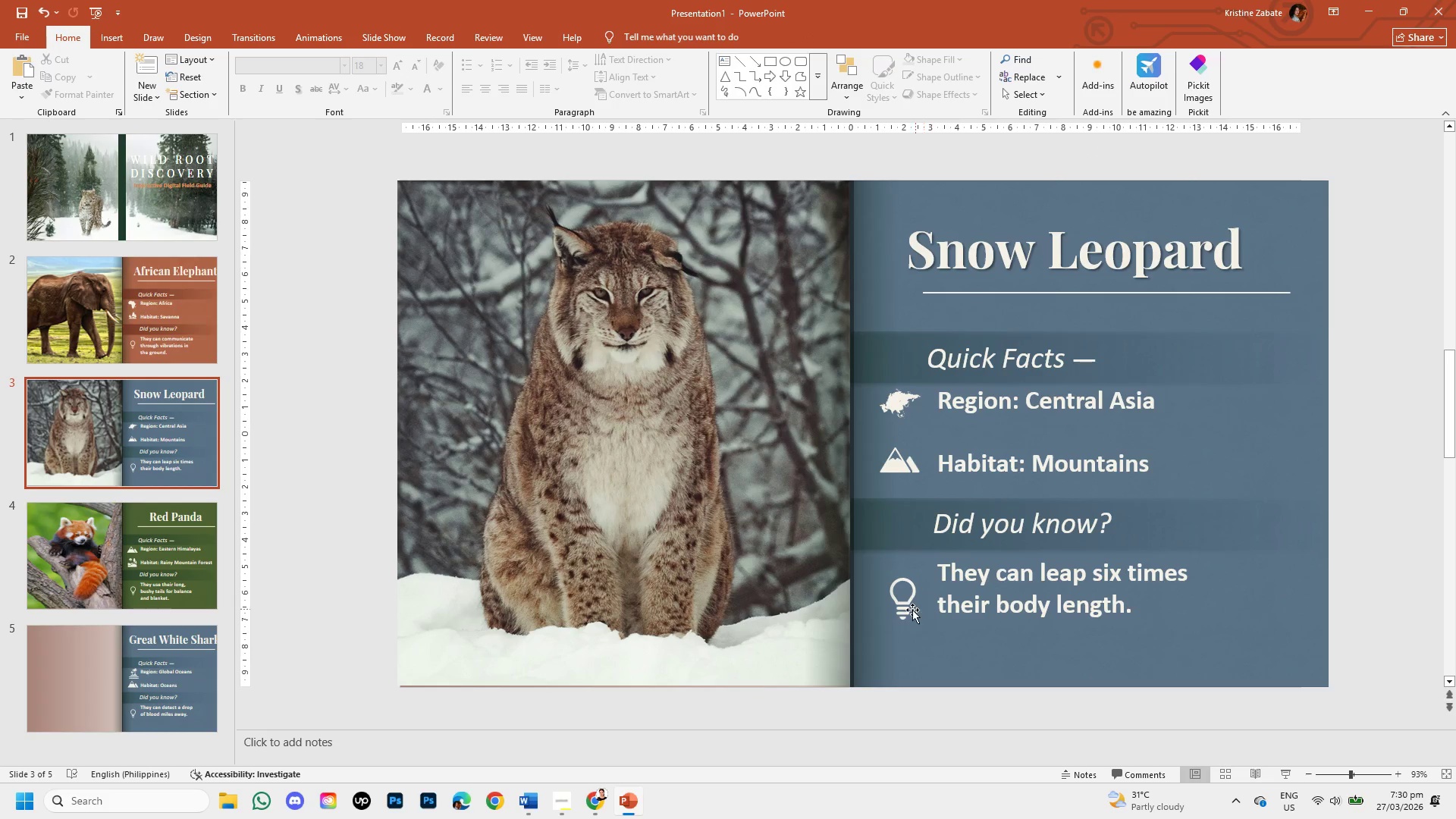 
left_click([905, 613])
 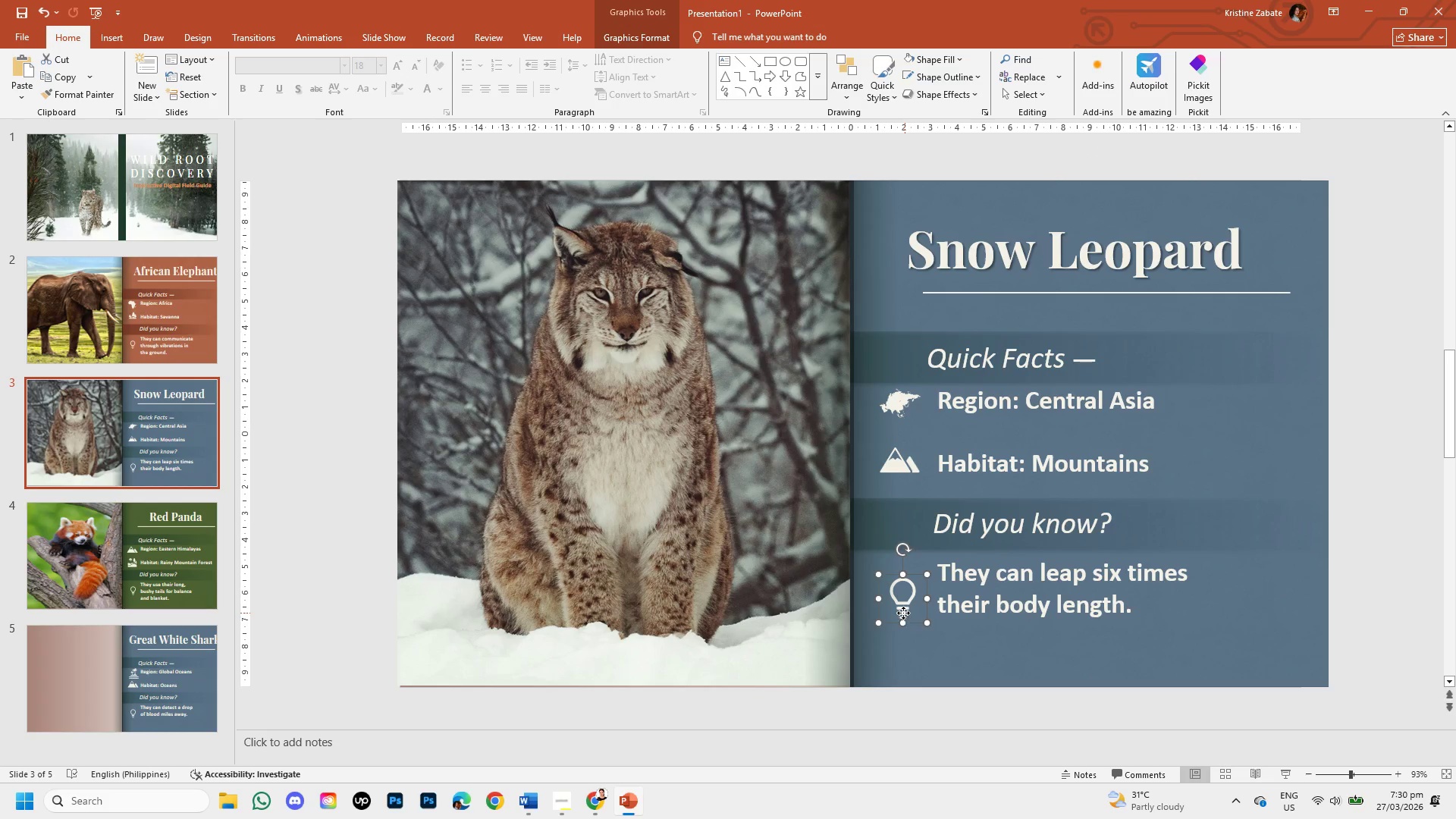 
double_click([903, 613])
 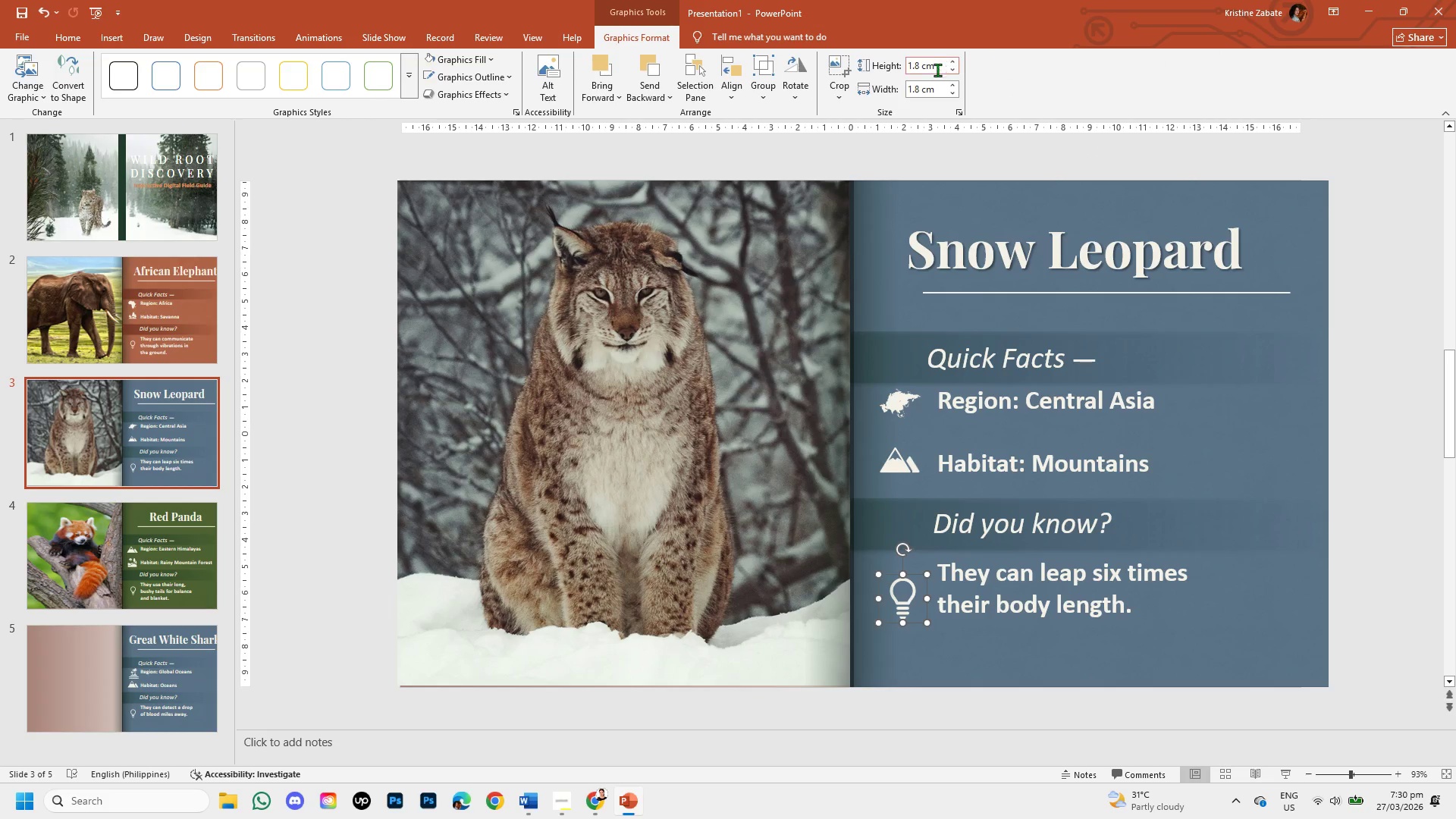 
left_click([920, 67])
 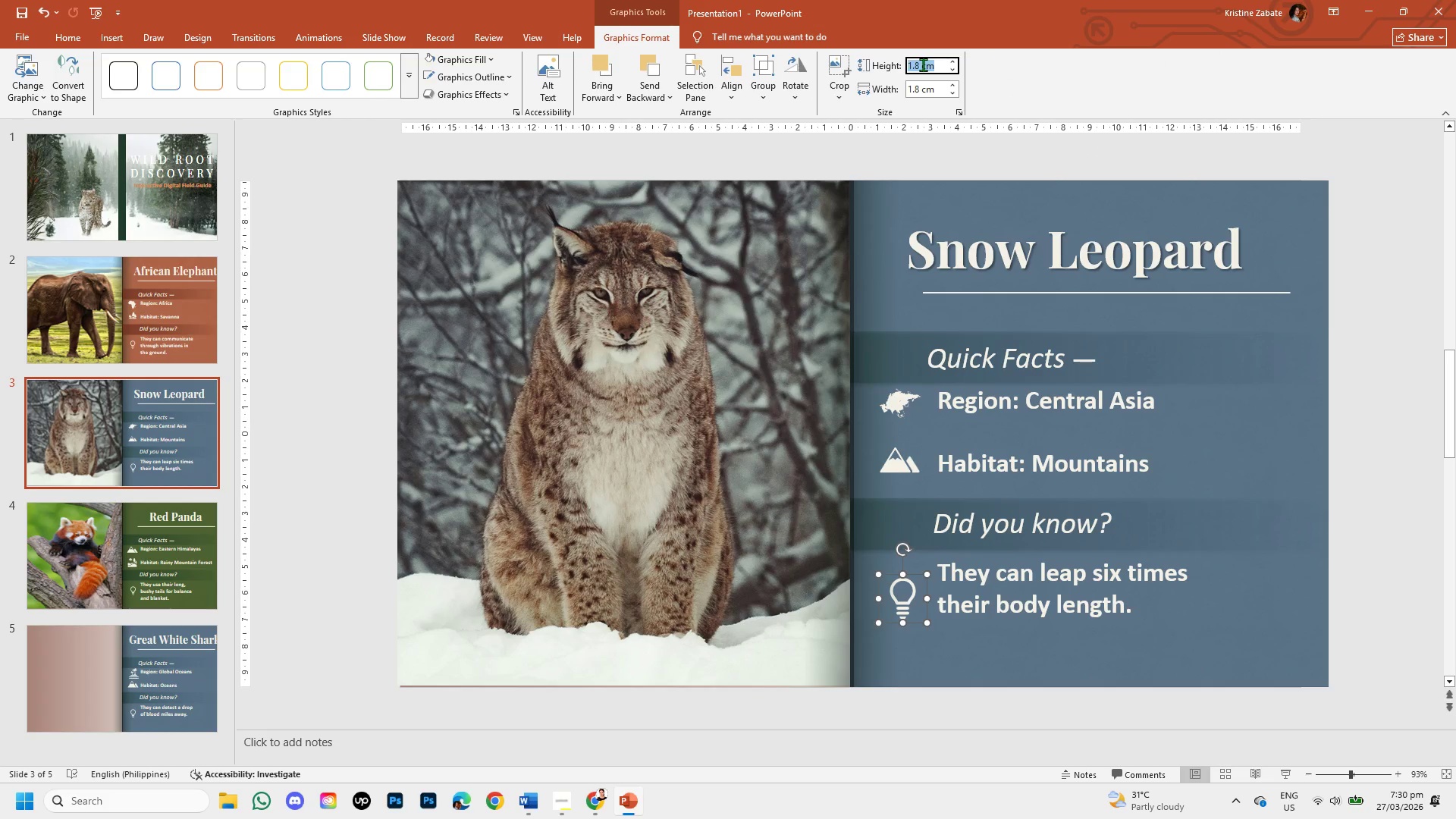 
left_click([923, 64])
 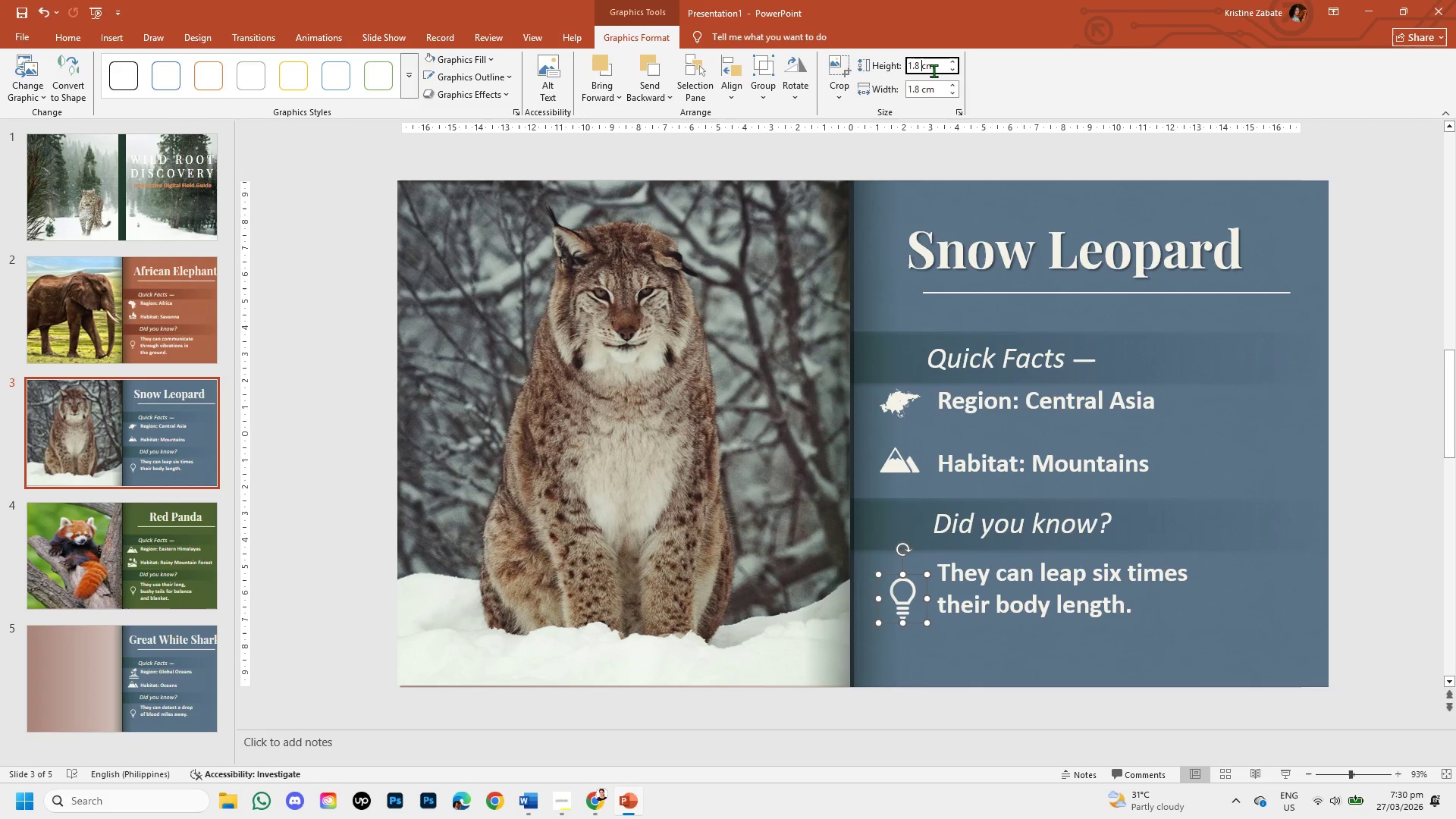 
key(Backspace)
 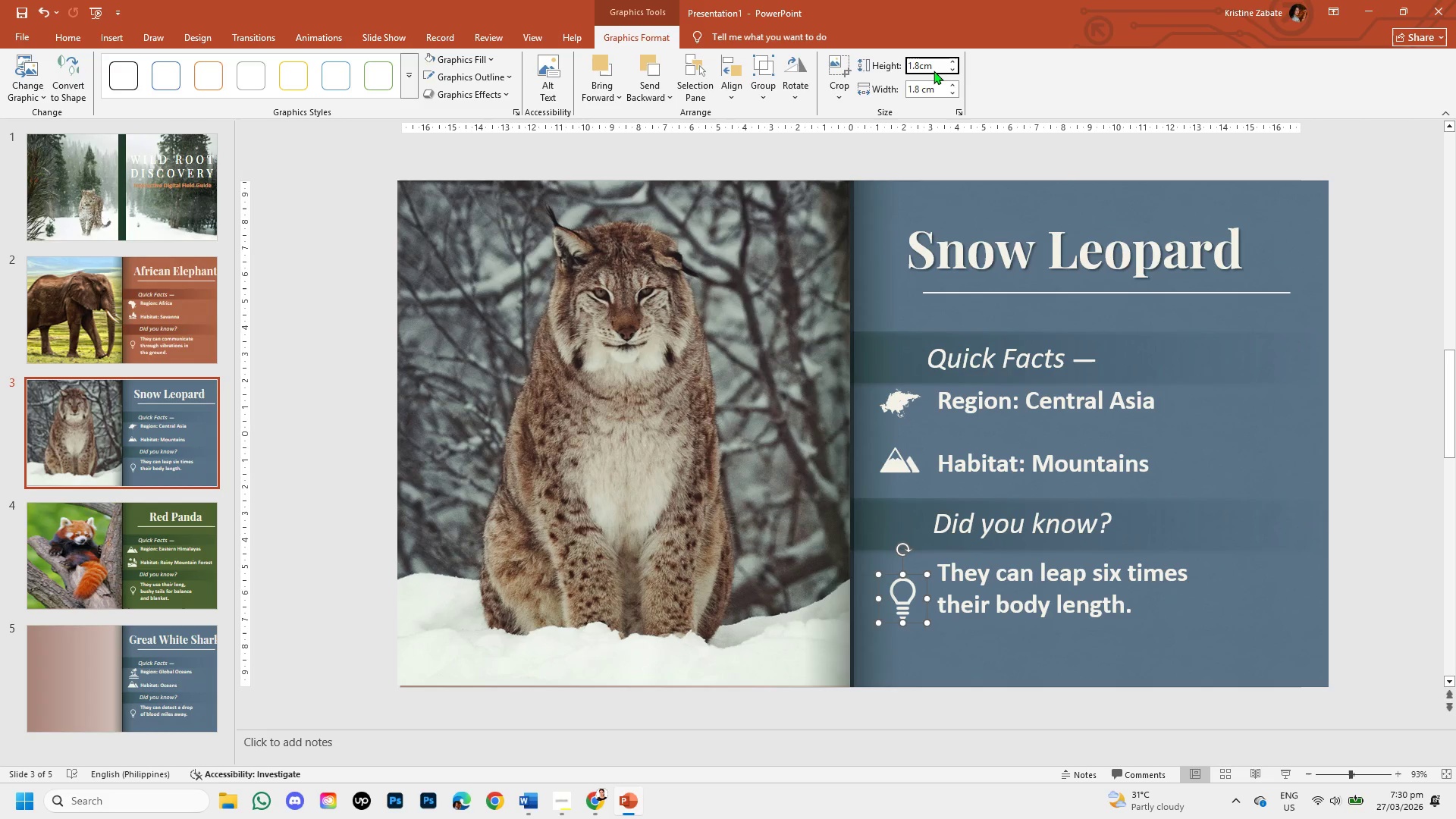 
key(Backspace)
 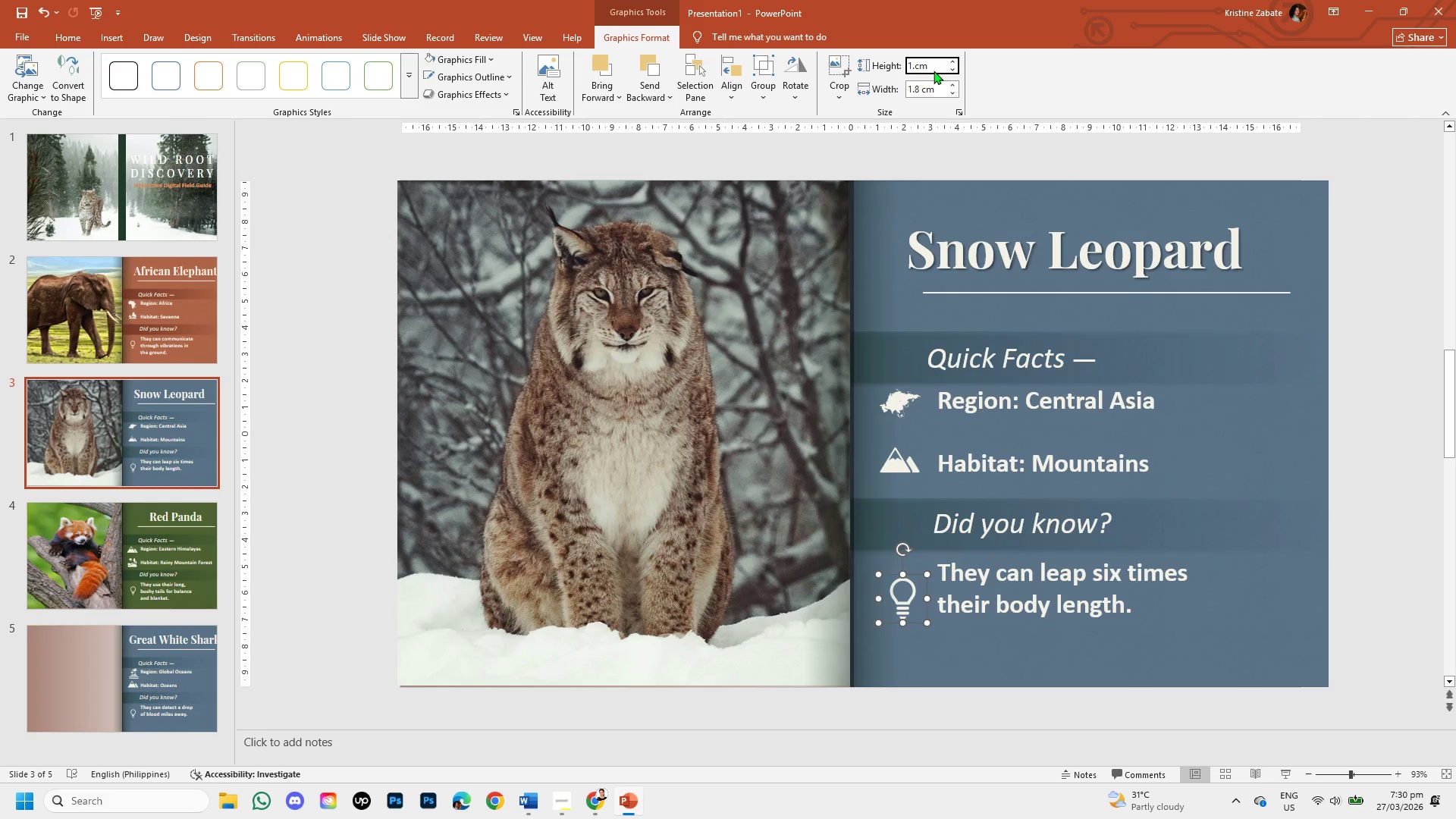 
key(Numpad6)
 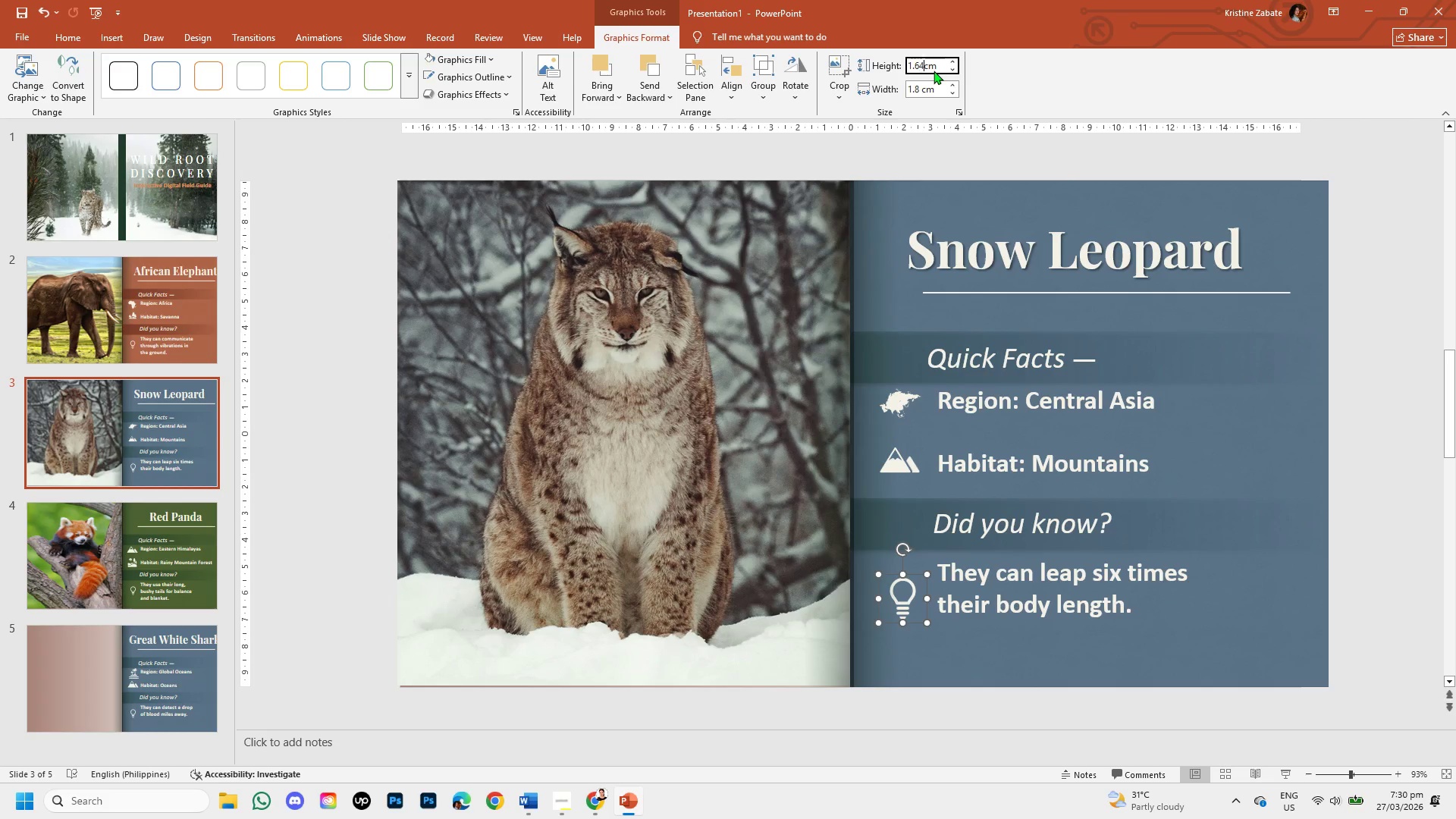 
key(Numpad4)
 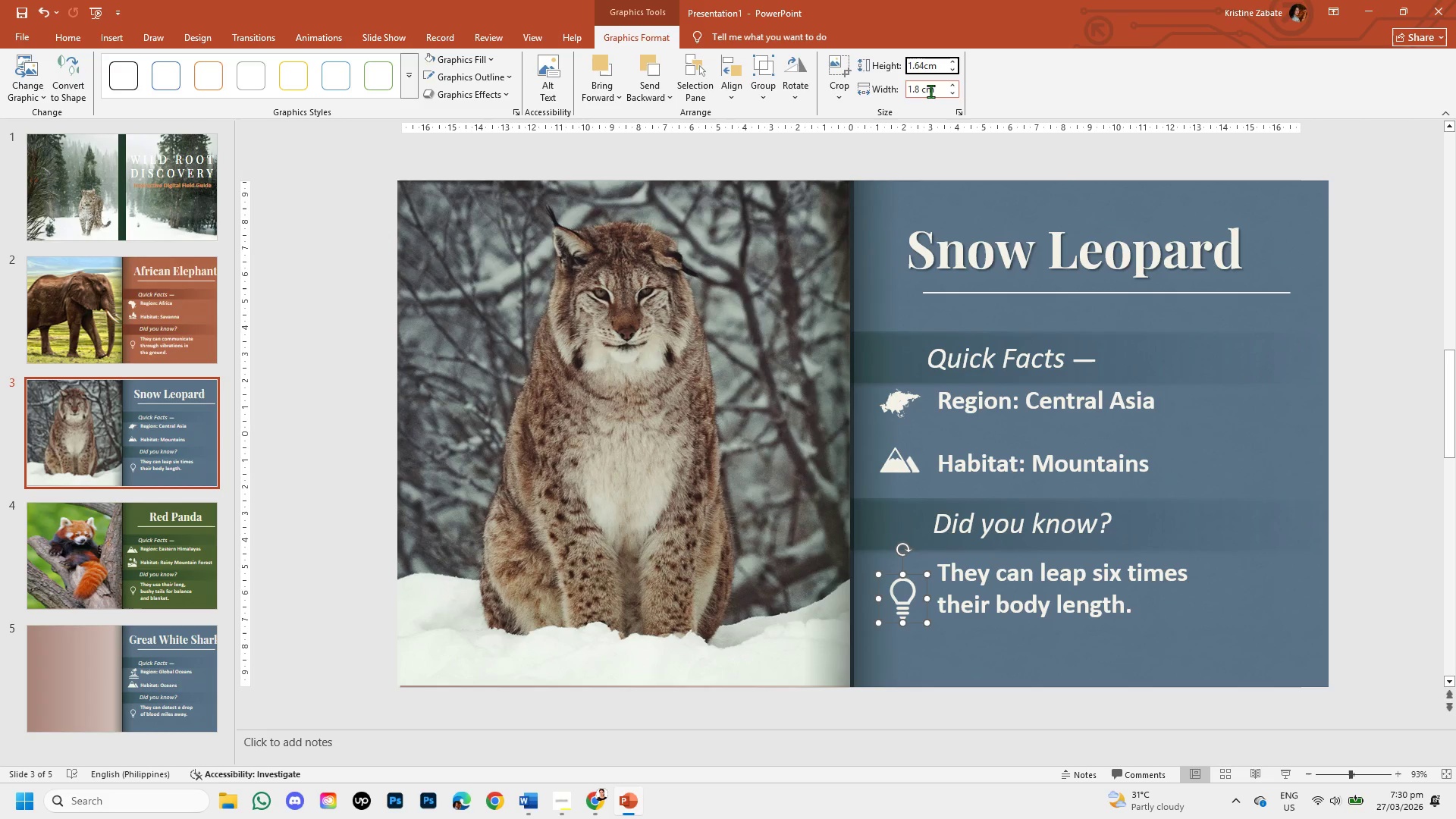 
left_click([930, 91])
 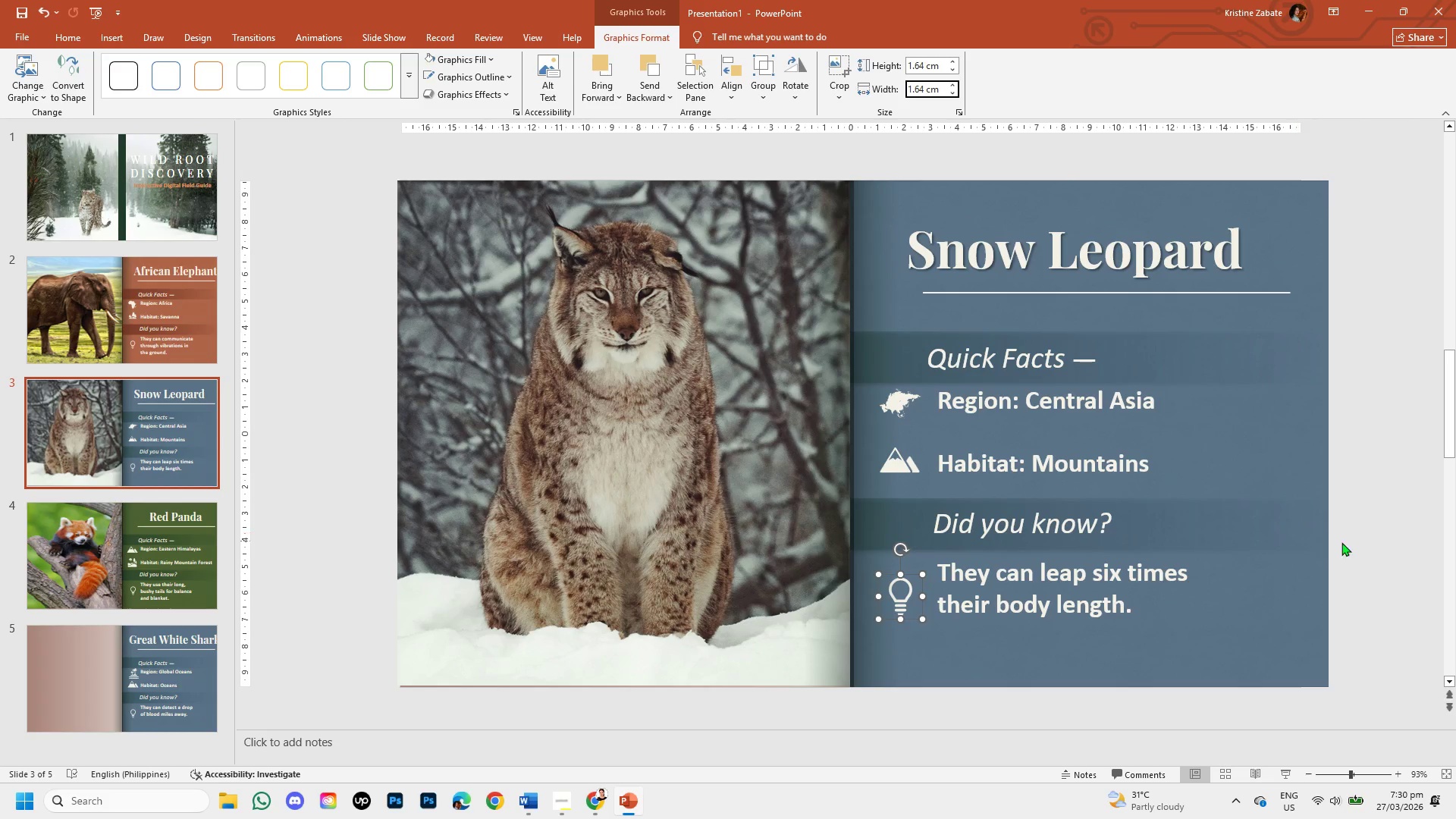 
left_click([1360, 551])
 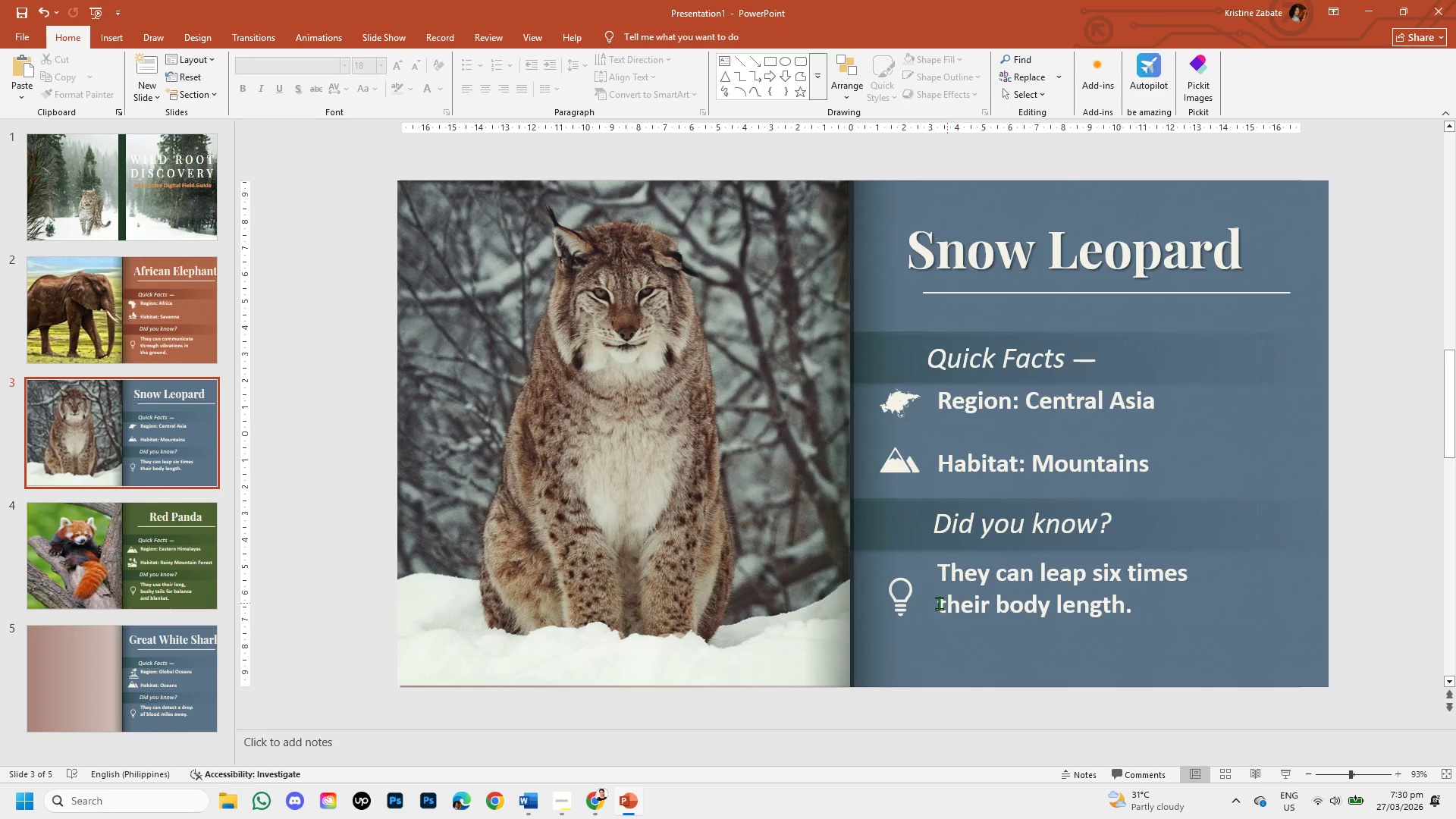 
left_click([910, 603])
 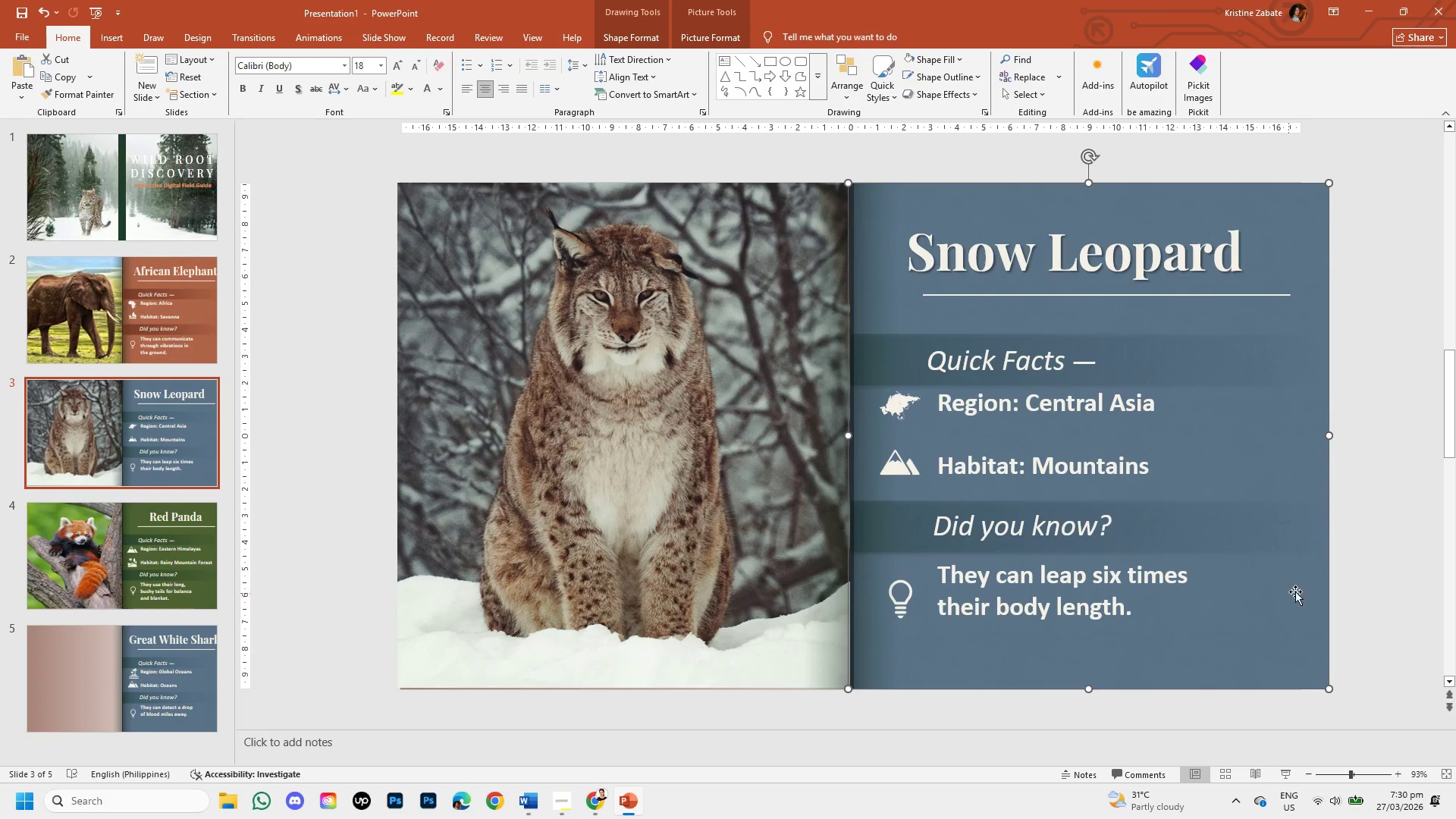 
left_click([1415, 570])
 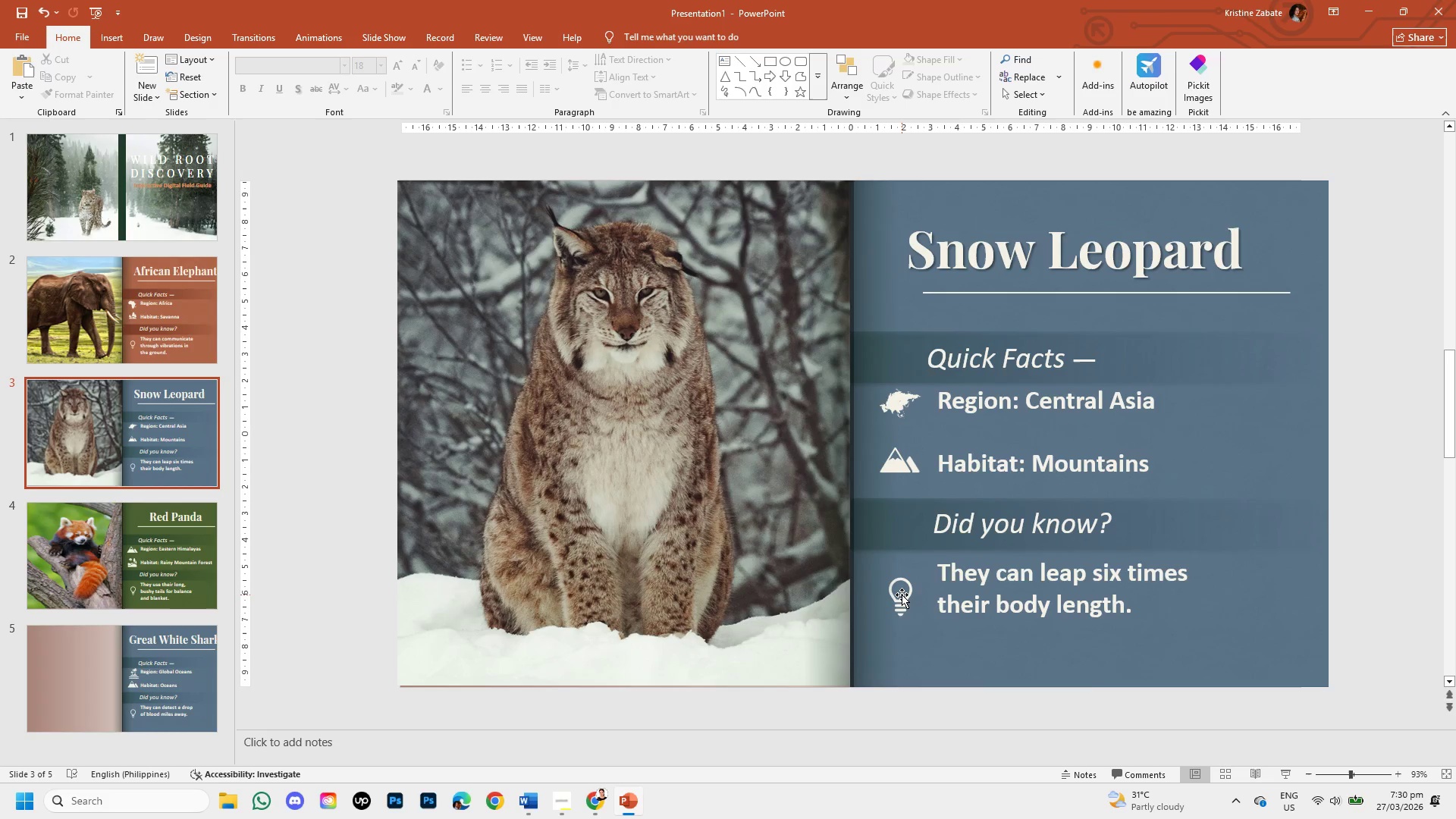 
double_click([902, 595])
 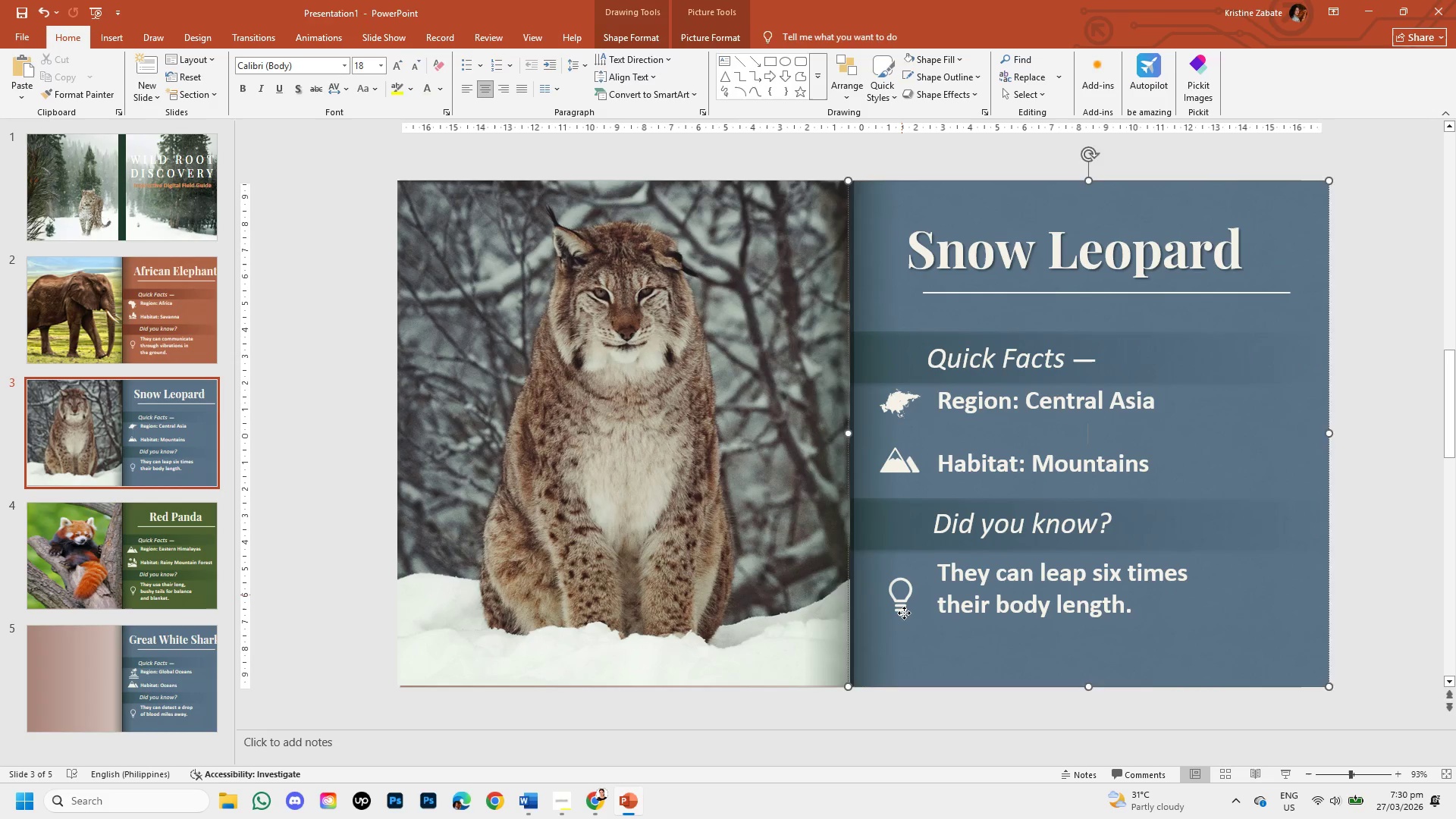 
double_click([902, 613])
 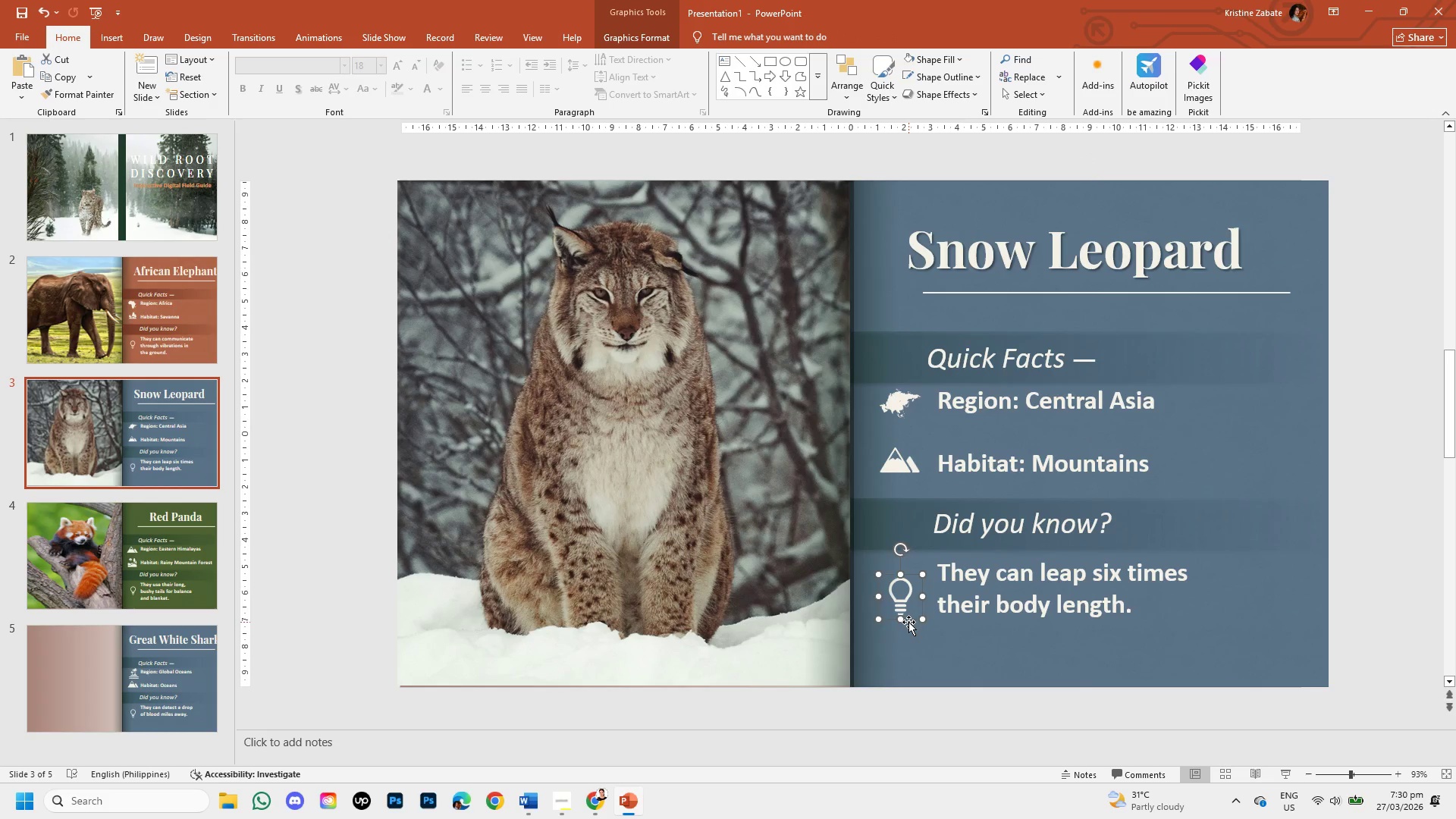 
left_click_drag(start_coordinate=[908, 622], to_coordinate=[908, 617])
 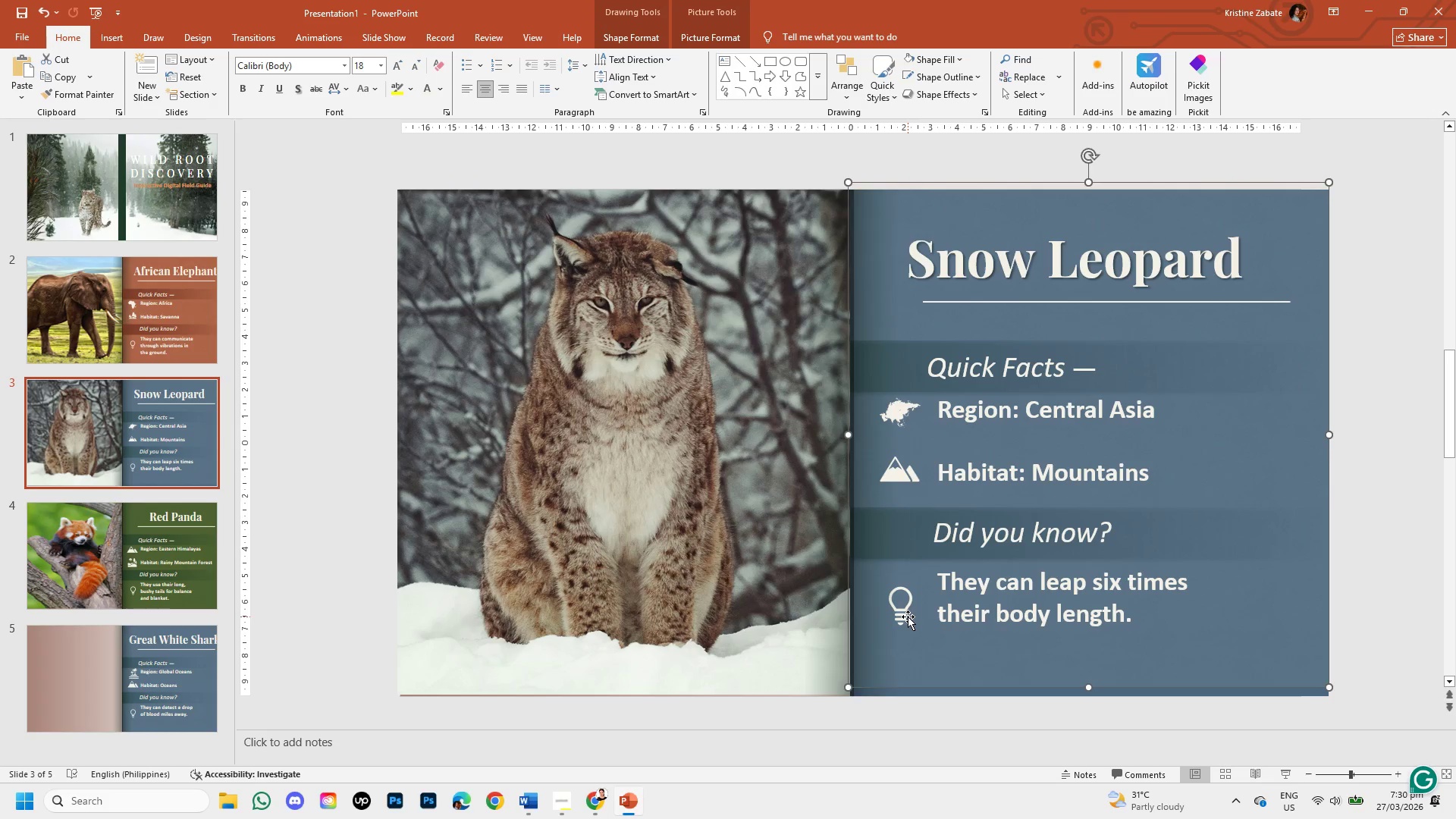 
key(Control+Z)
 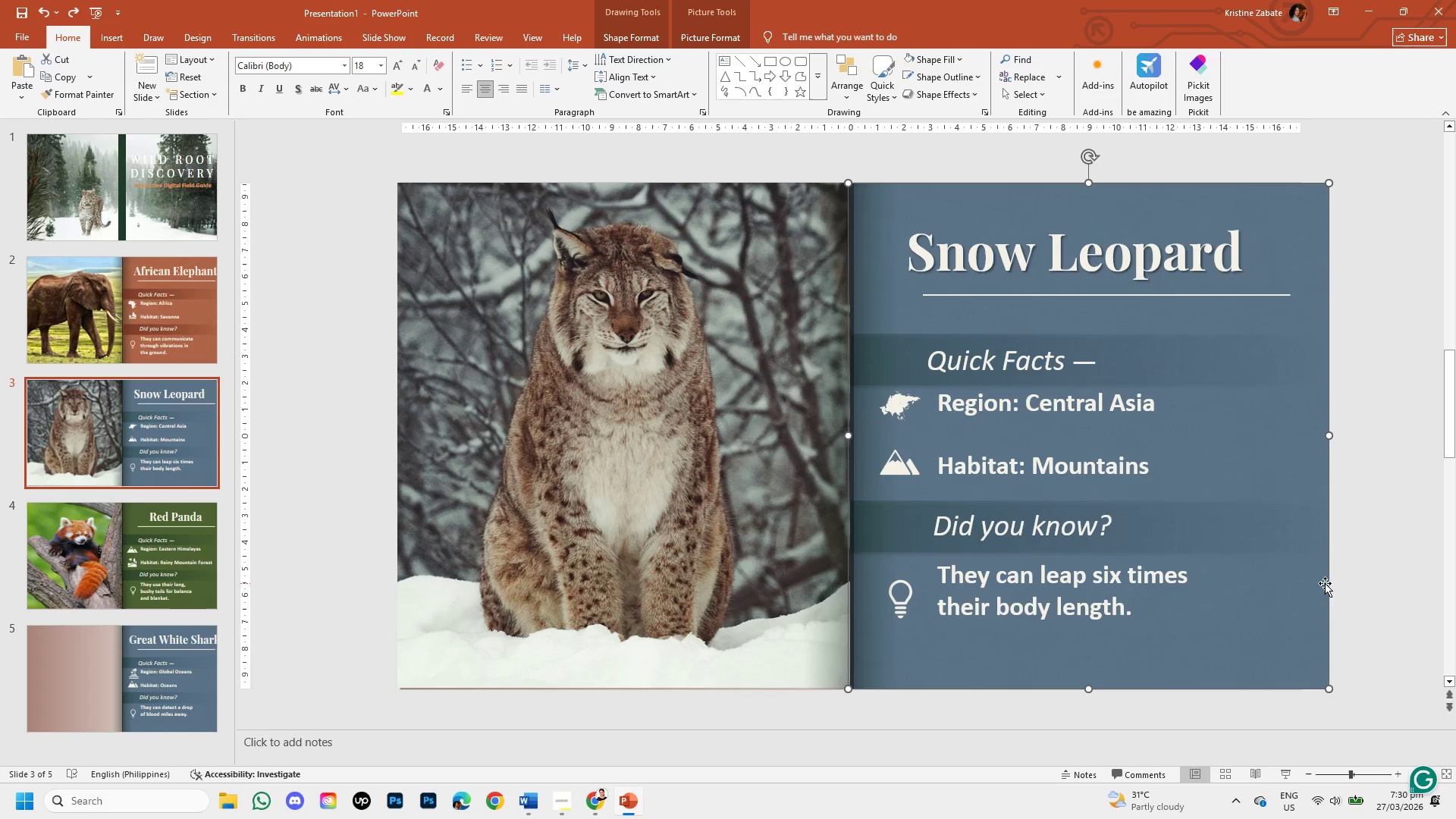 
left_click([1353, 582])
 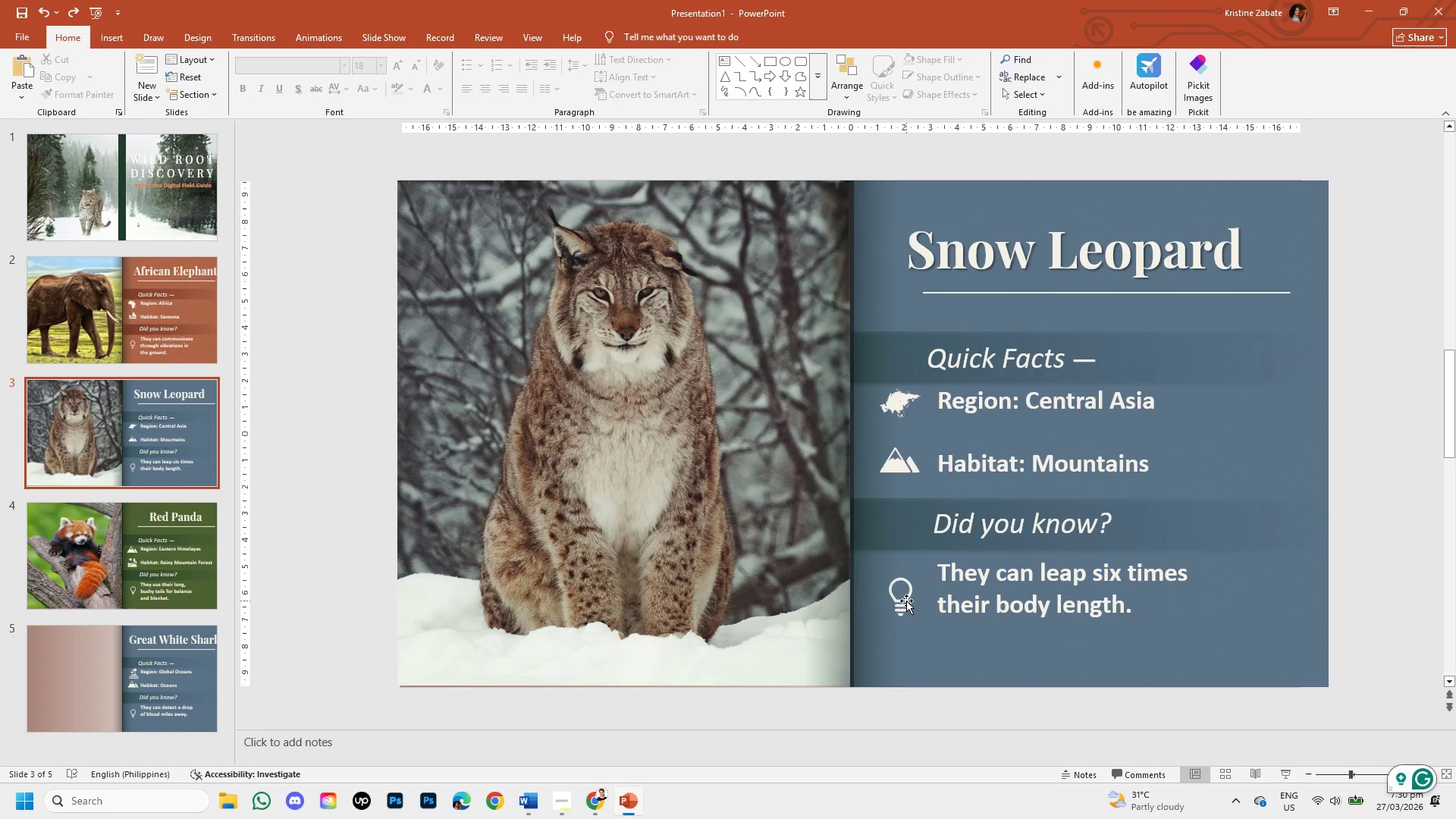 
double_click([907, 601])
 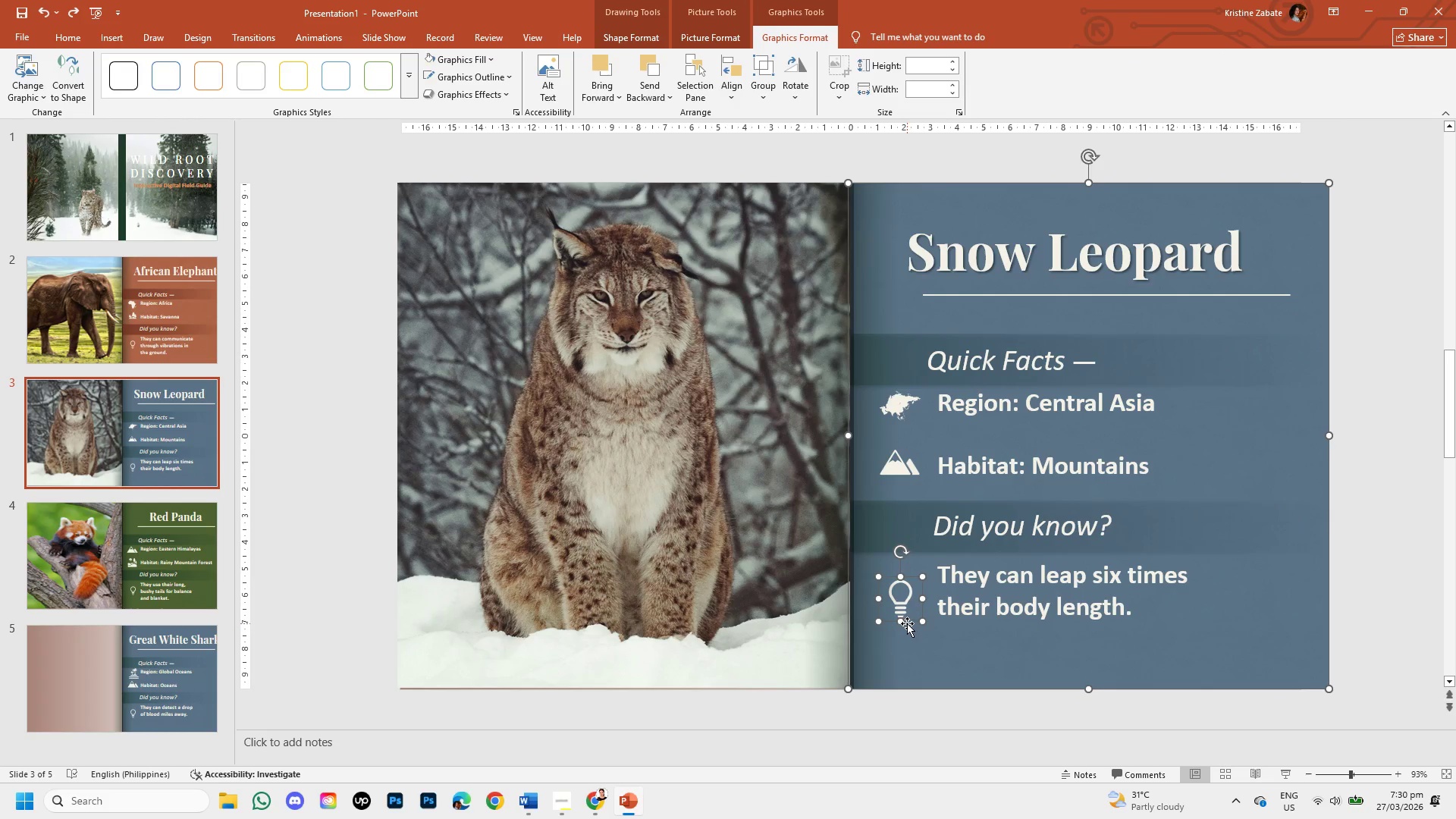 
left_click_drag(start_coordinate=[907, 621], to_coordinate=[904, 612])
 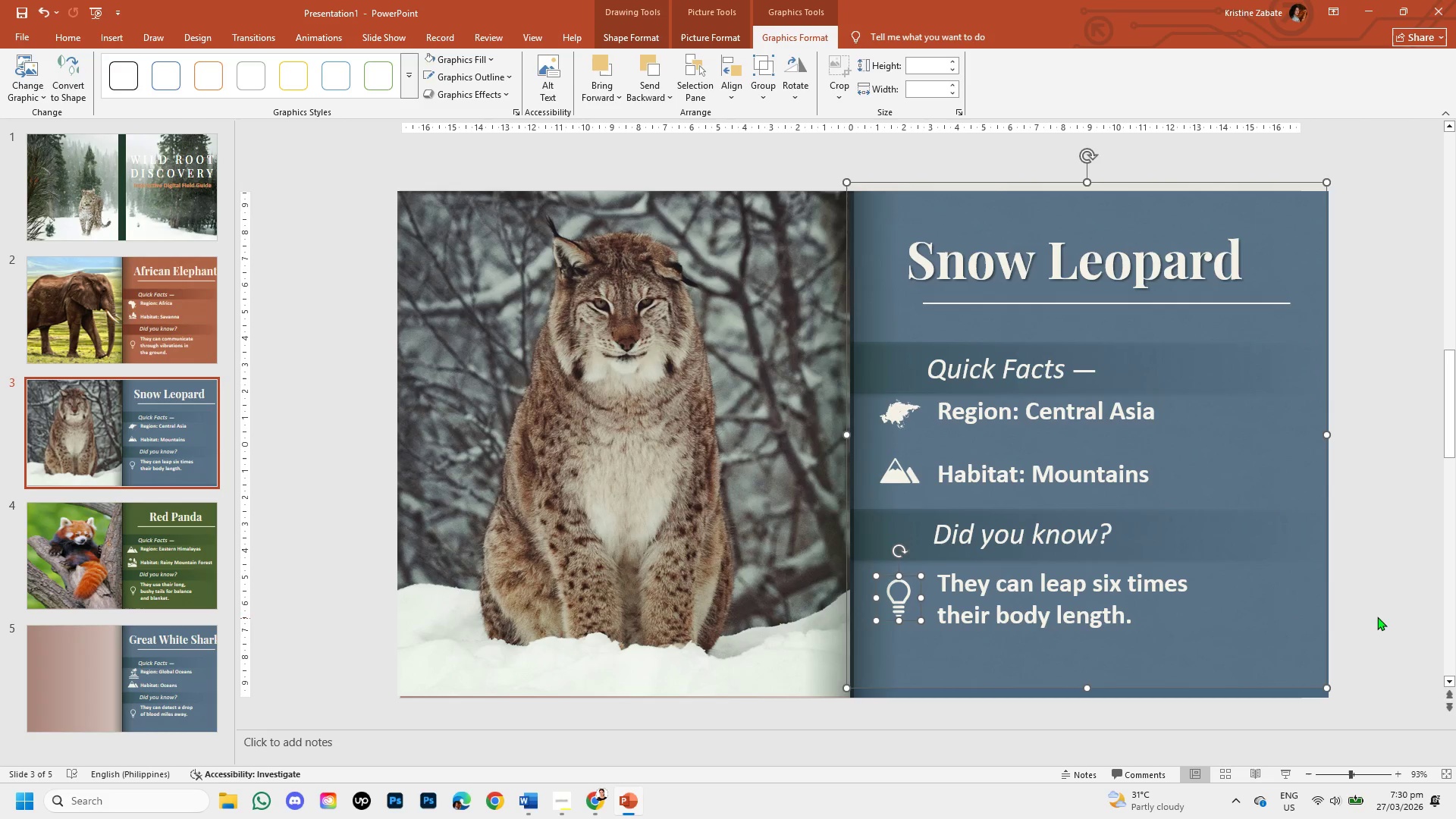 
left_click([1371, 602])
 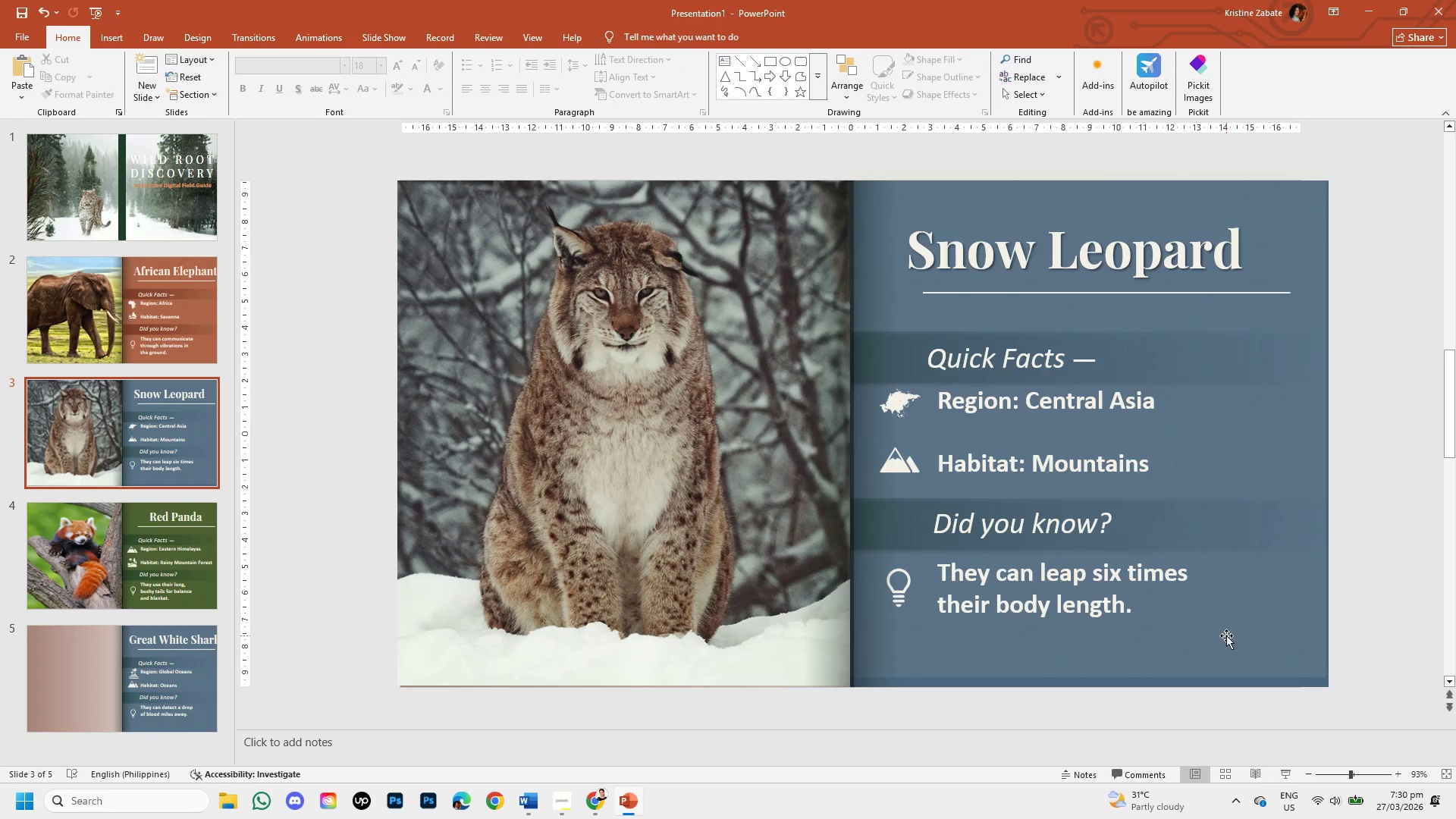 
left_click([1226, 635])
 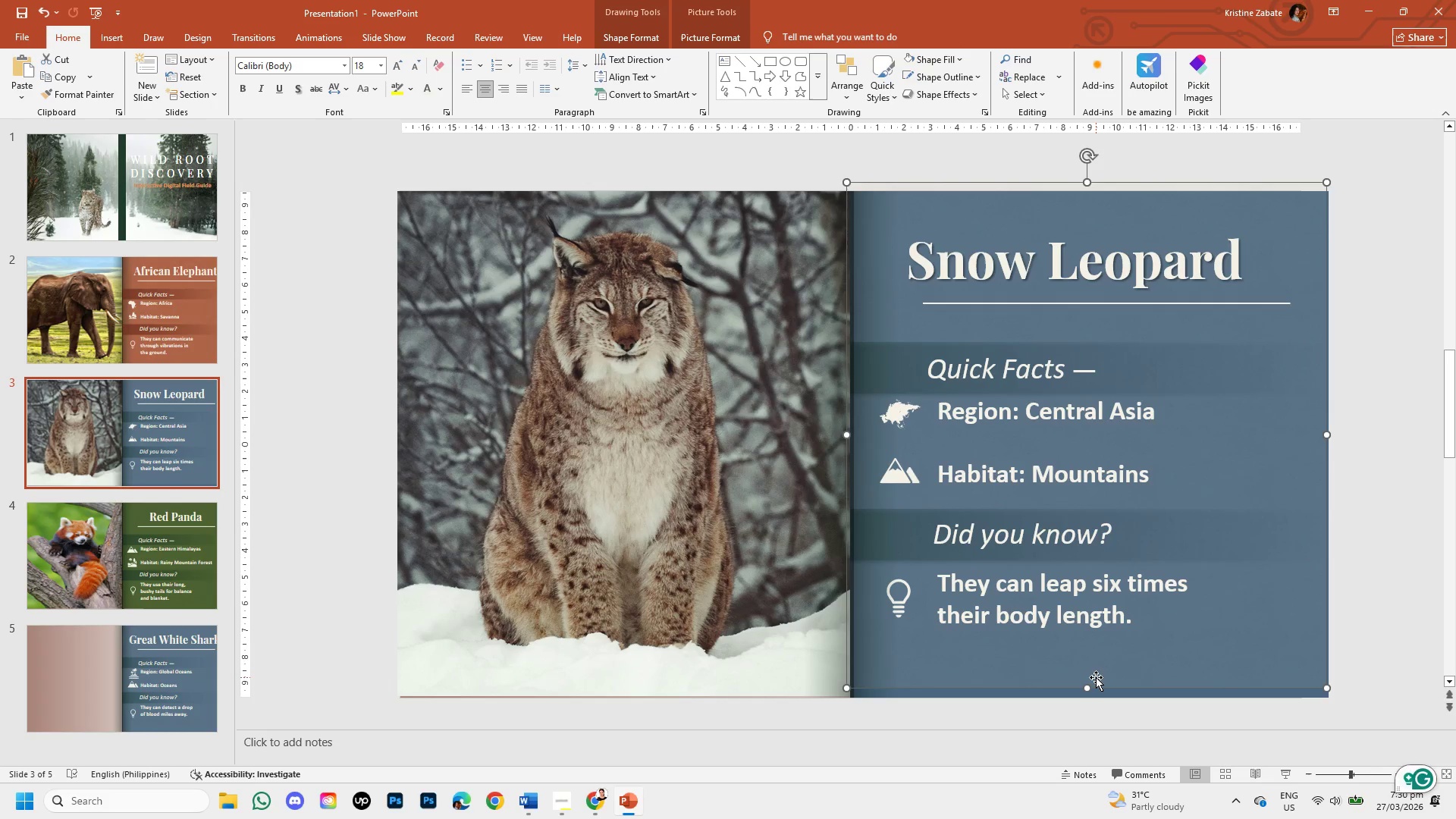 
hold_key(key=ShiftLeft, duration=1.5)
 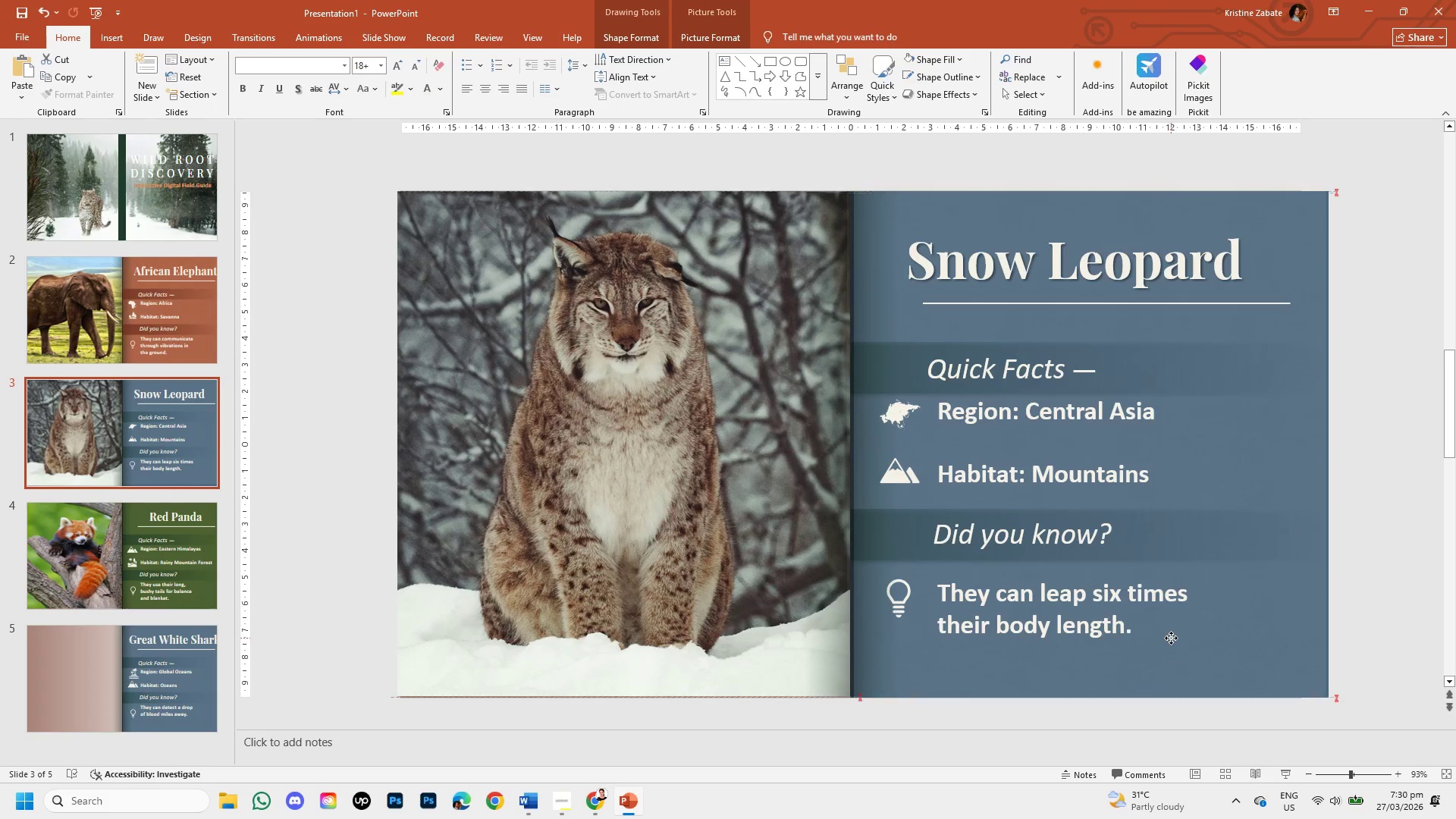 
hold_key(key=ShiftLeft, duration=1.3)
left_click_drag(start_coordinate=[1169, 632], to_coordinate=[1171, 638])
 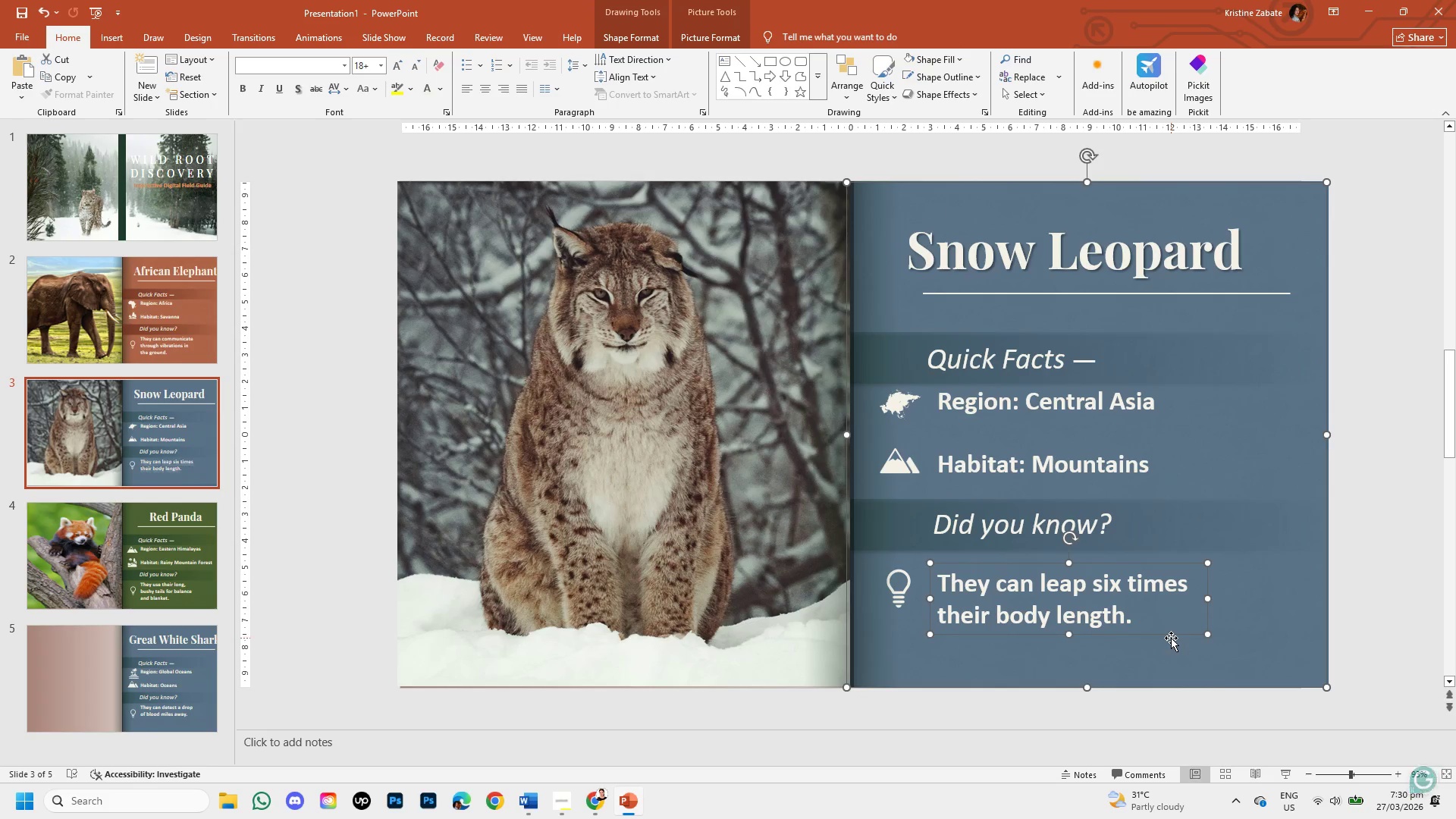 
key(Control+Z)
 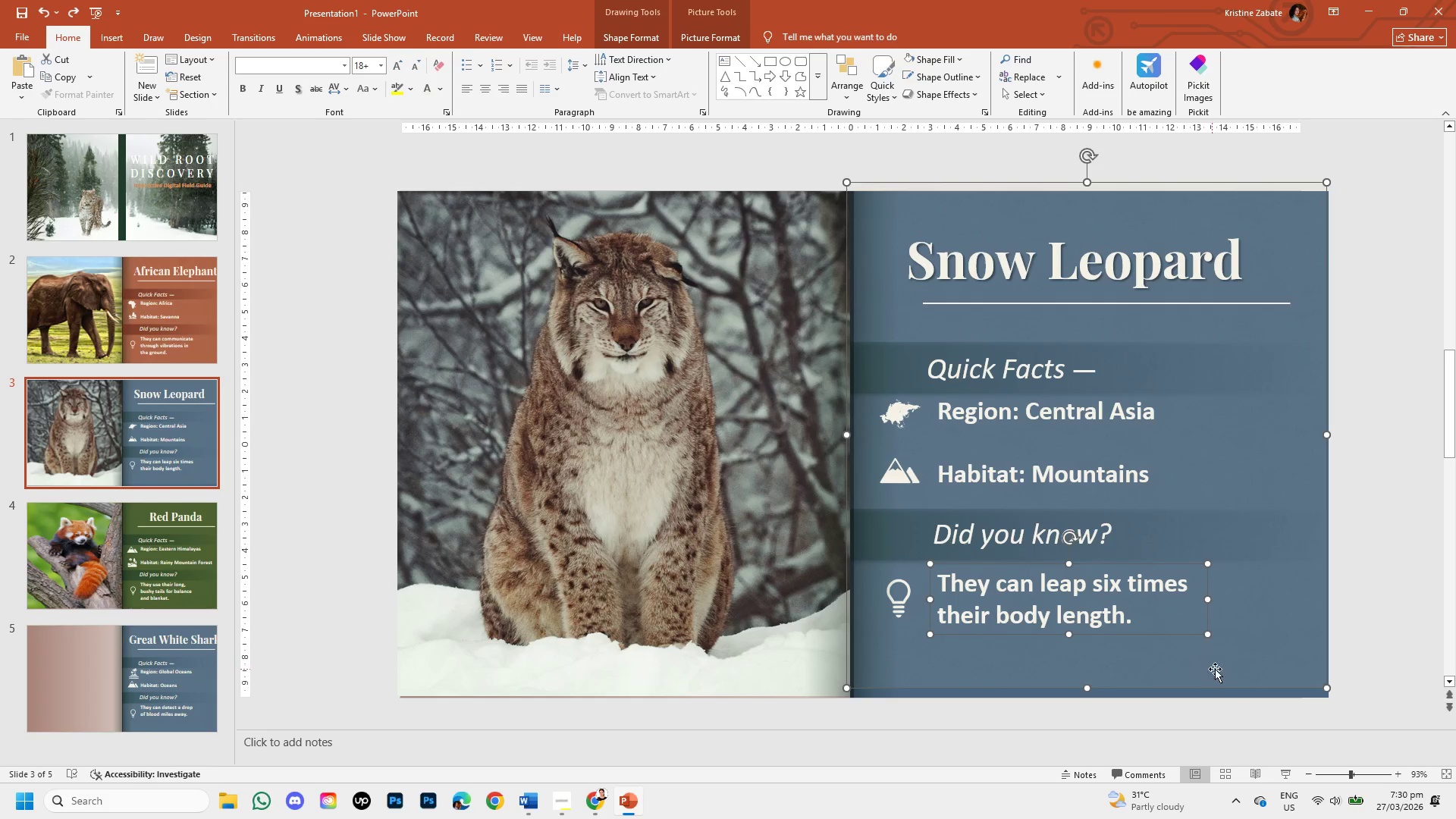 
left_click([1419, 642])
 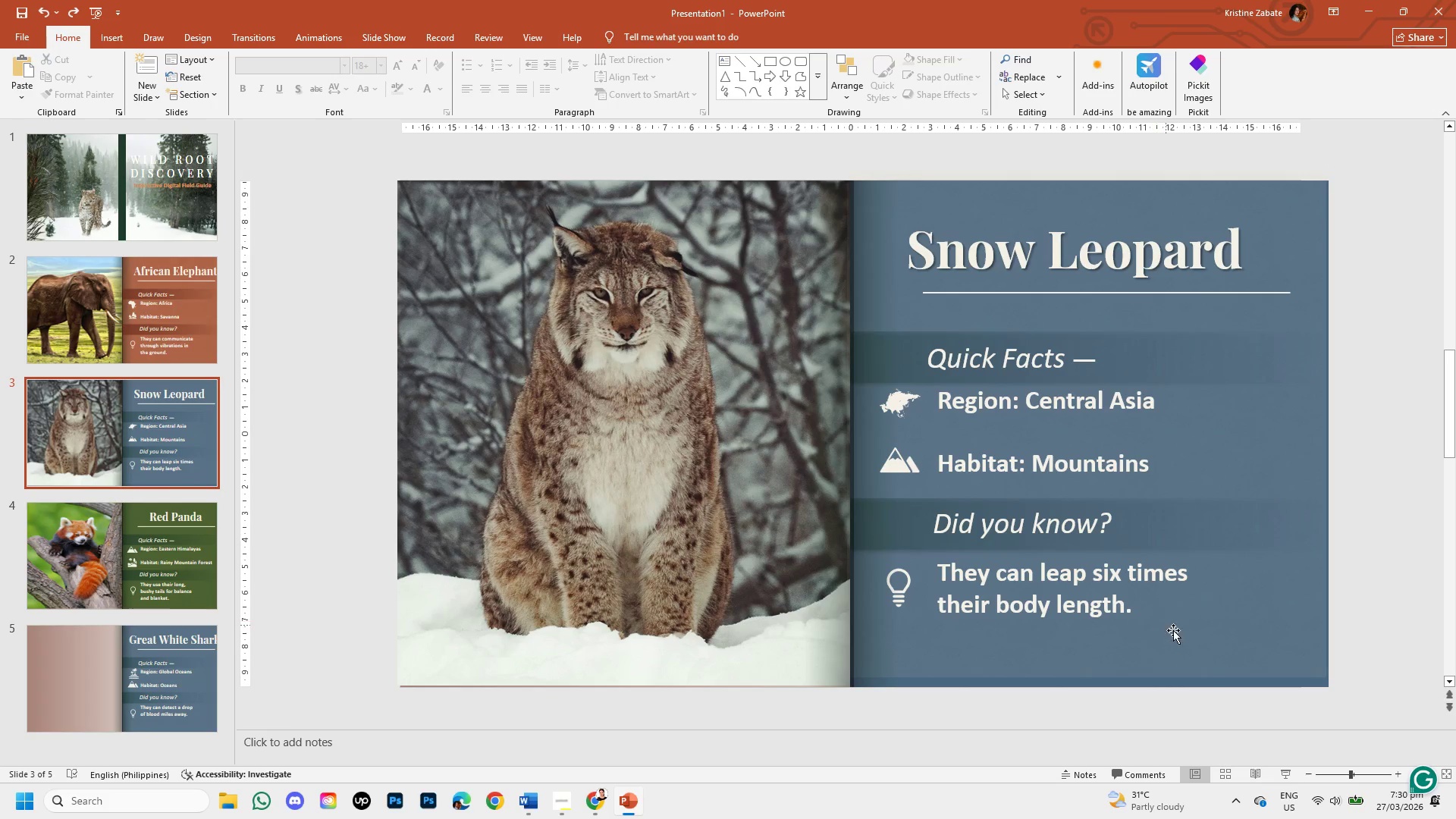 
left_click([1188, 641])
 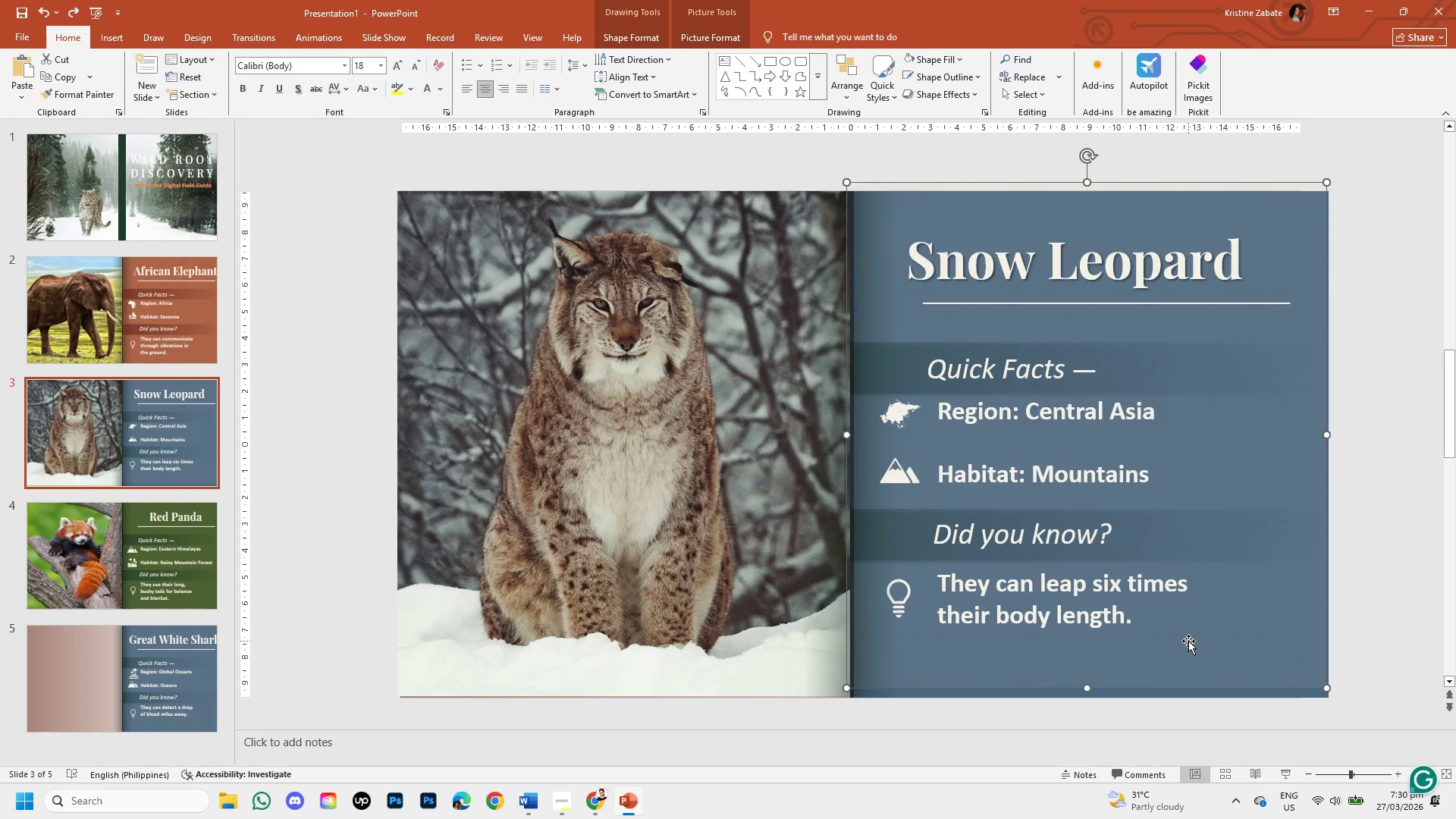 
left_click_drag(start_coordinate=[1188, 641], to_coordinate=[1200, 656])
 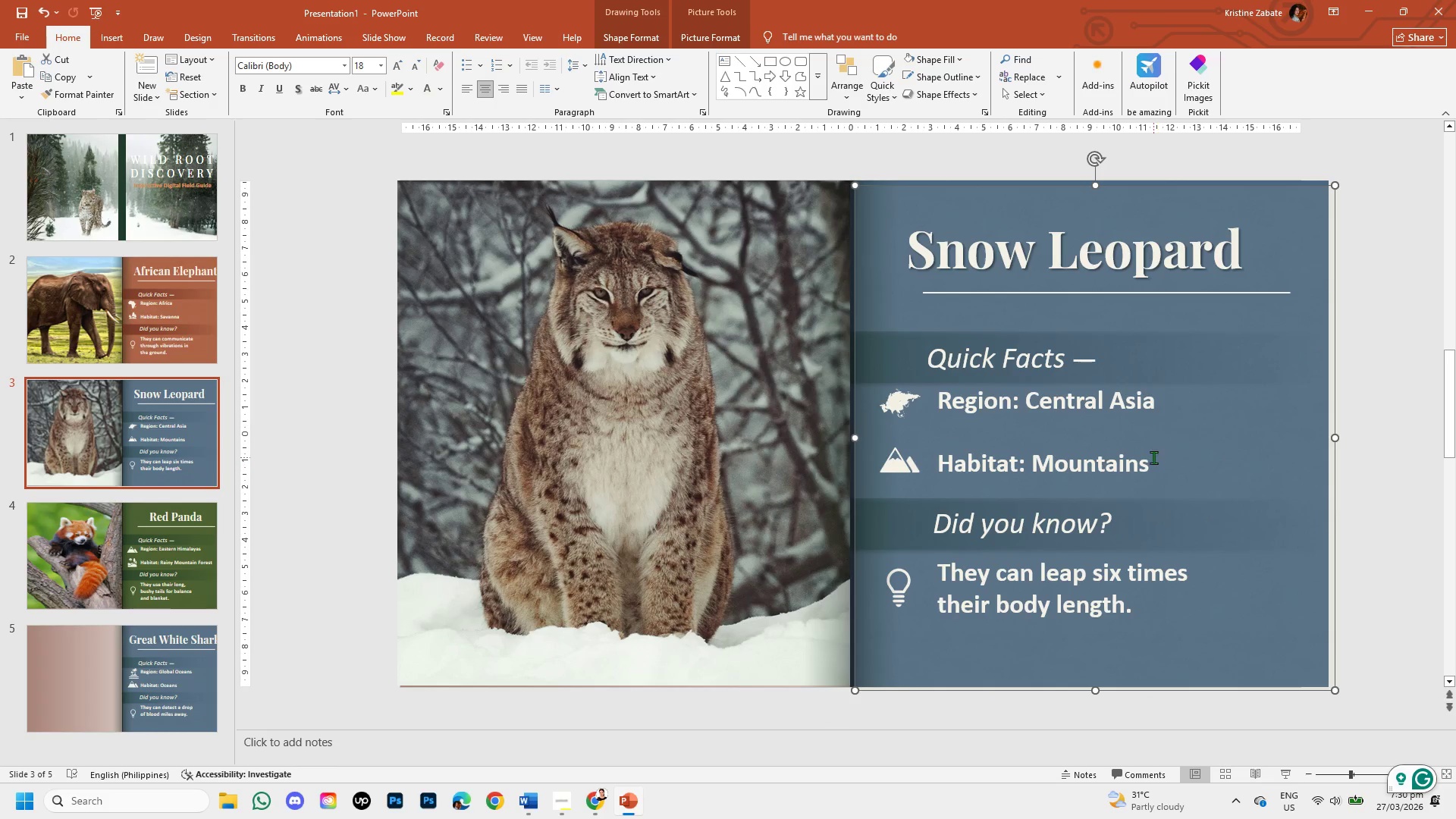 
hold_key(key=ShiftLeft, duration=1.52)
 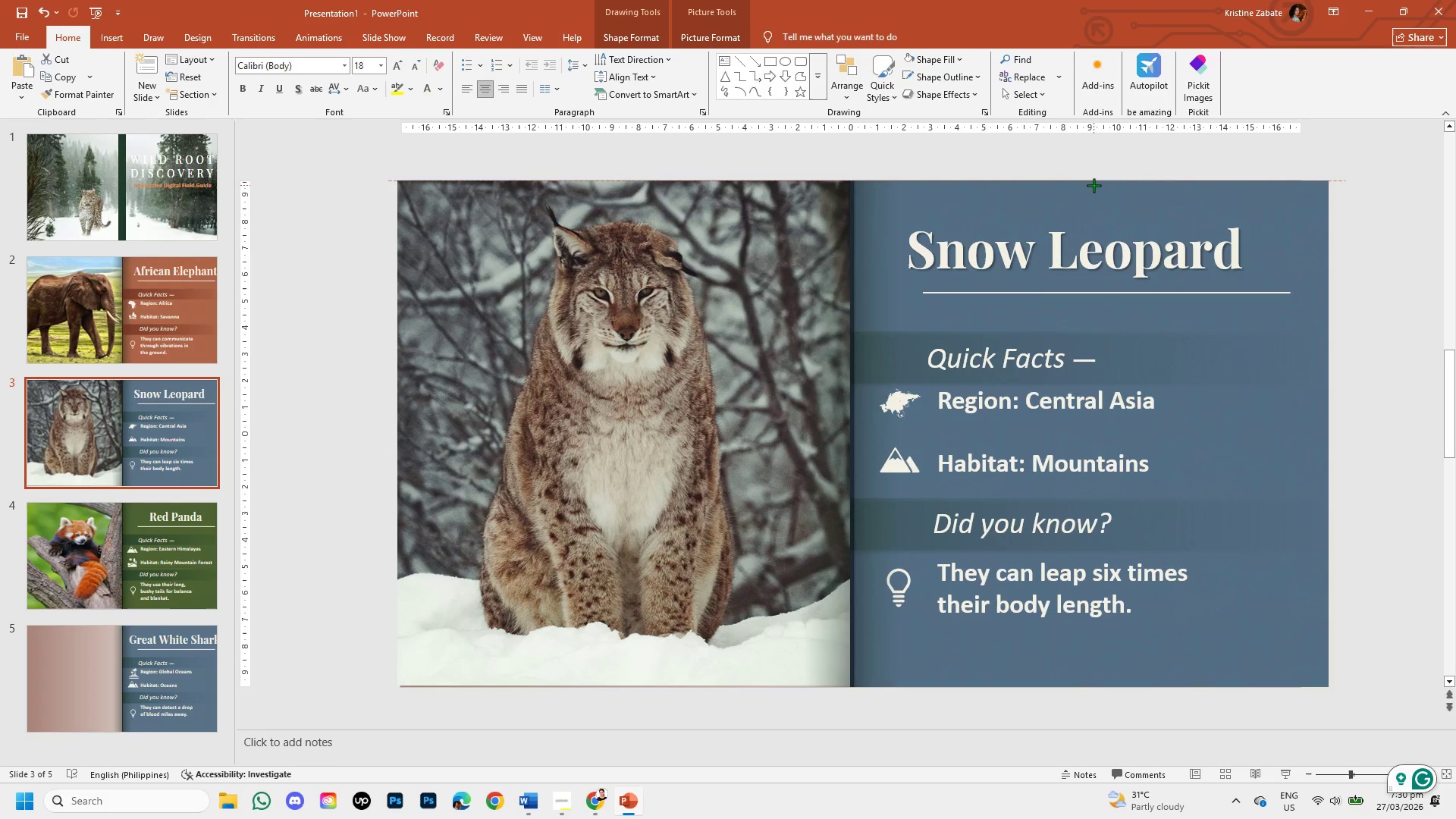 
hold_key(key=ShiftLeft, duration=1.51)
 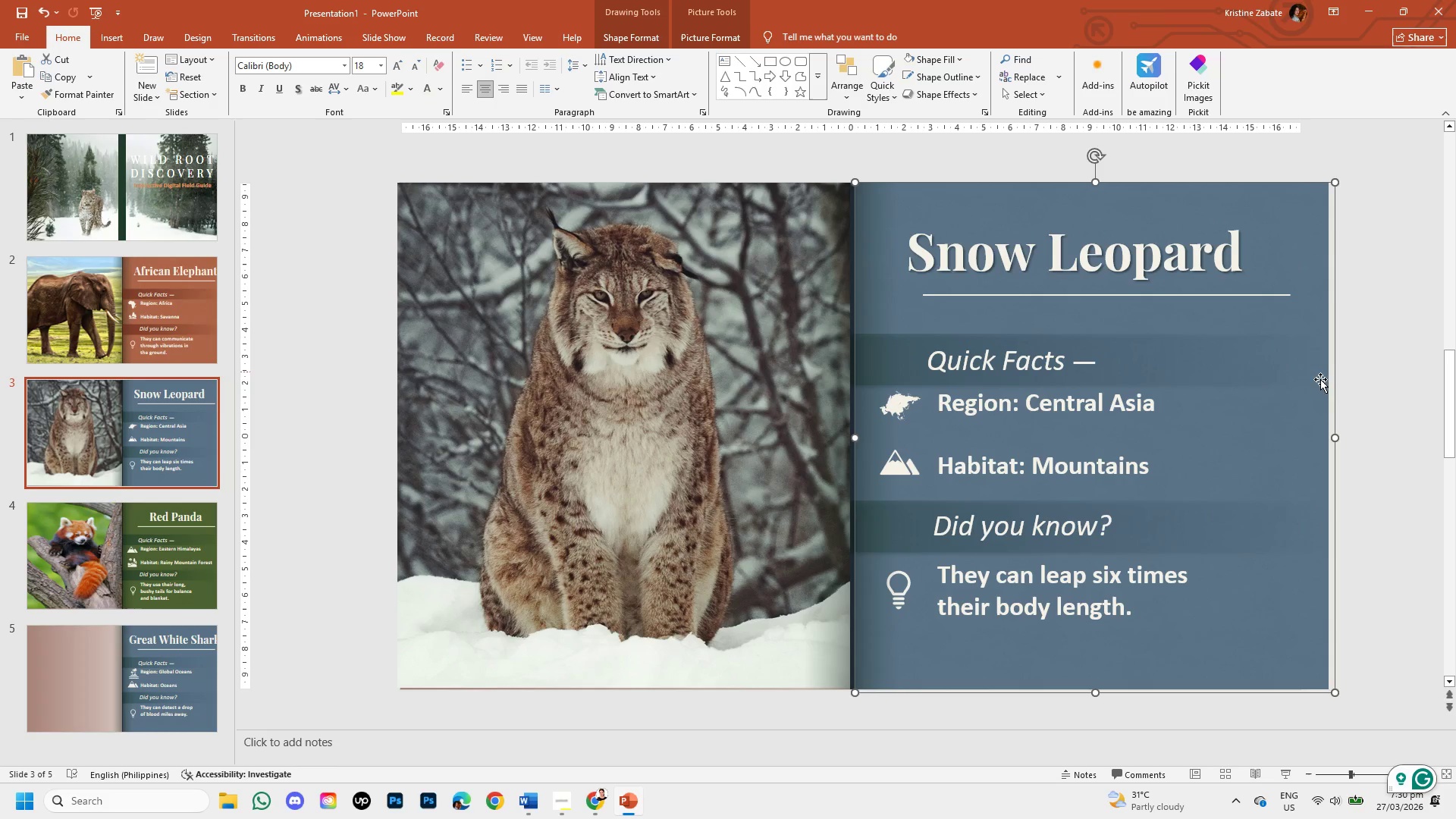 
key(Shift+ShiftLeft)
 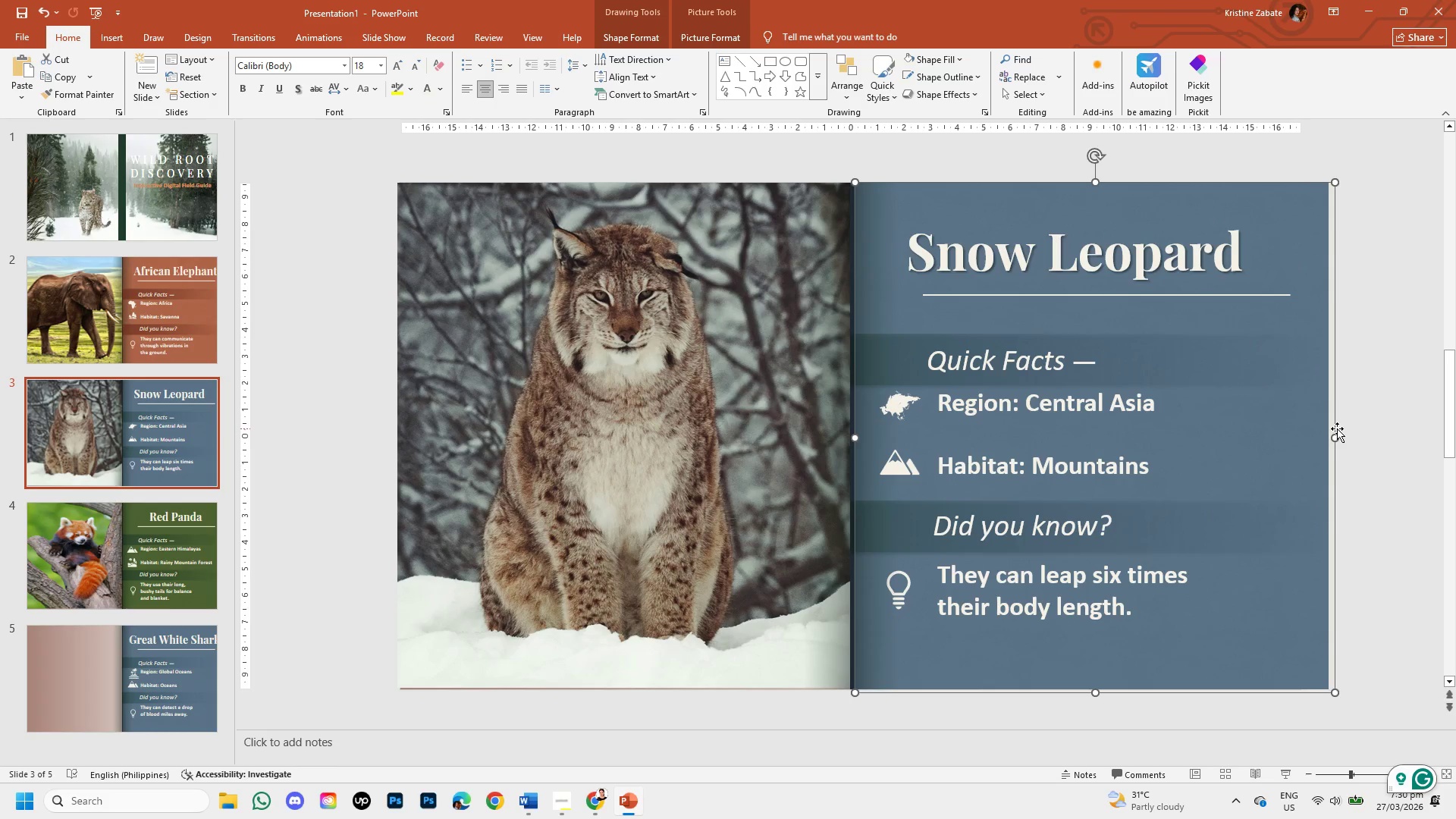 
hold_key(key=ShiftLeft, duration=1.5)
left_click_drag(start_coordinate=[1335, 439], to_coordinate=[1323, 440])
 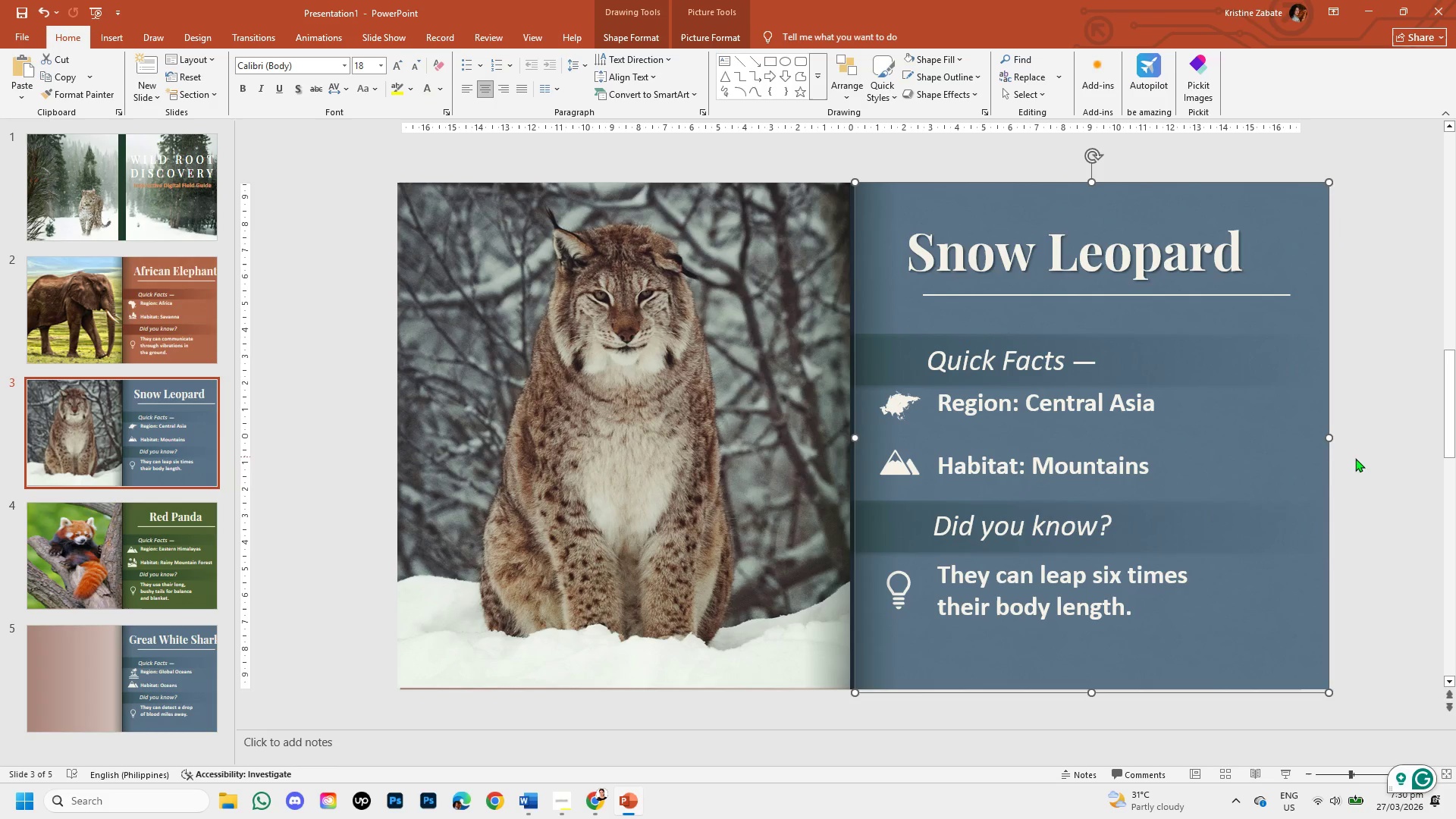 
hold_key(key=ShiftLeft, duration=0.55)
 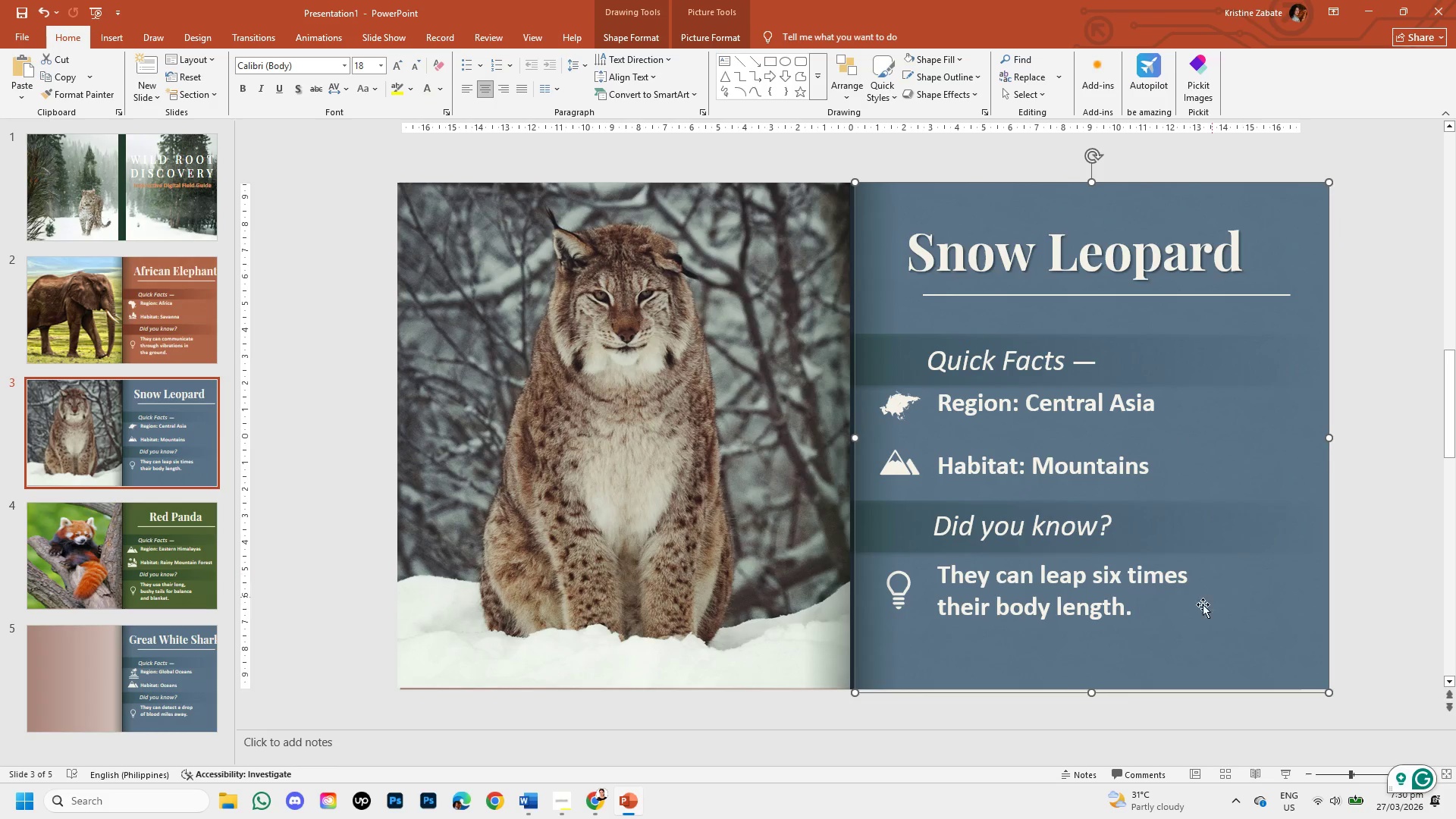 
hold_key(key=ShiftLeft, duration=1.5)
left_click_drag(start_coordinate=[1090, 692], to_coordinate=[1094, 685])
 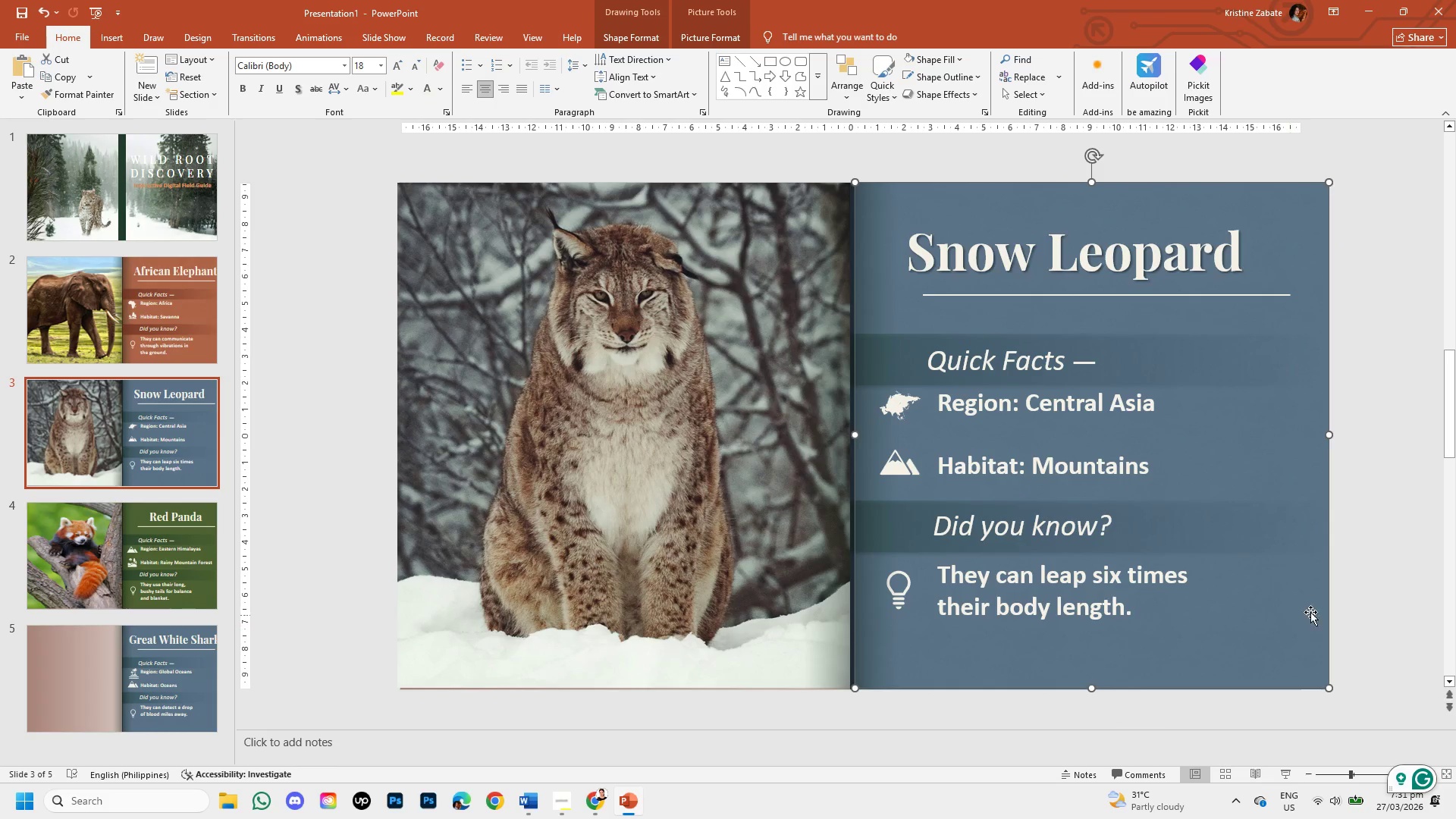 
hold_key(key=ShiftLeft, duration=0.86)
 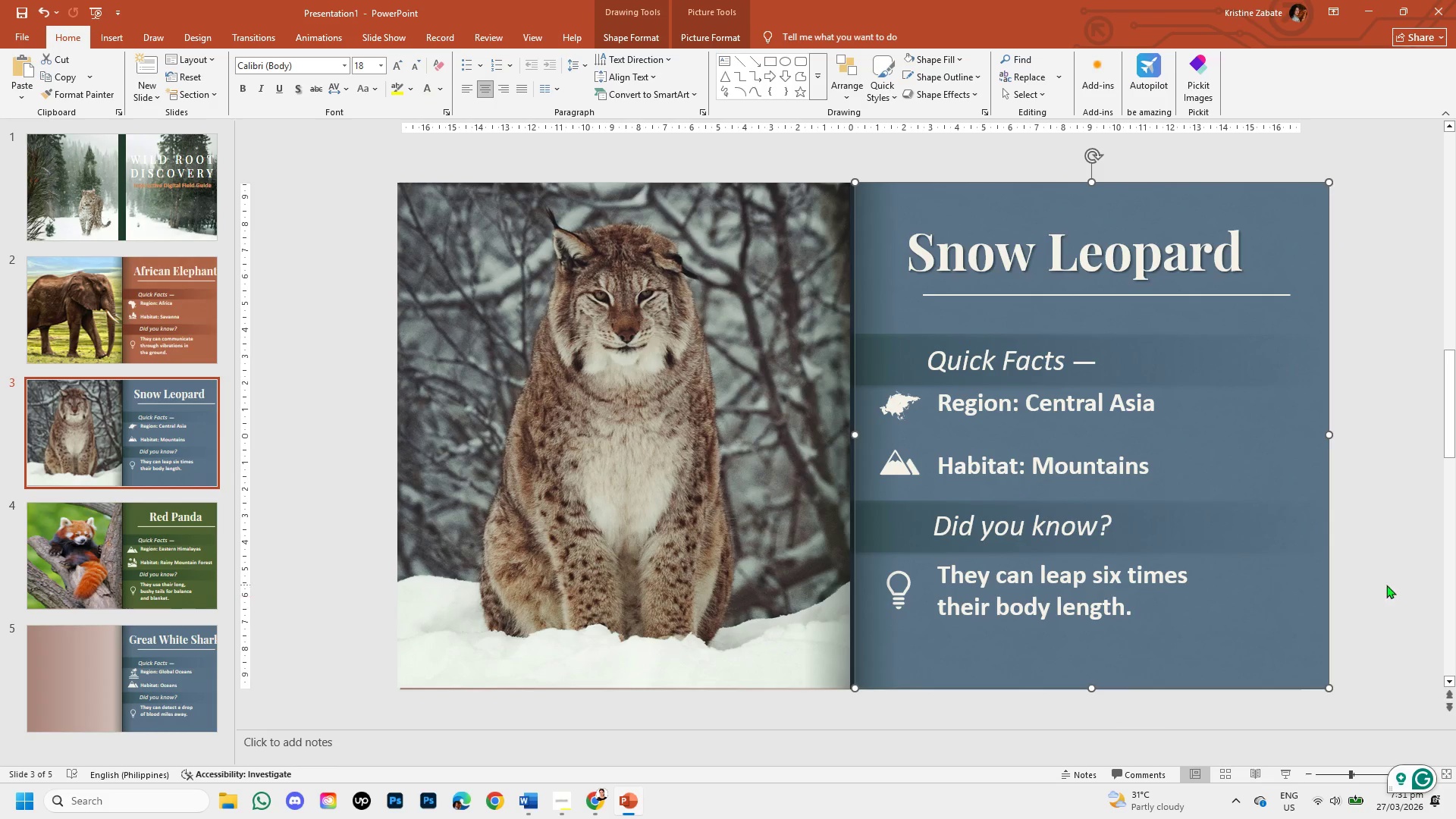 
left_click([1388, 584])
 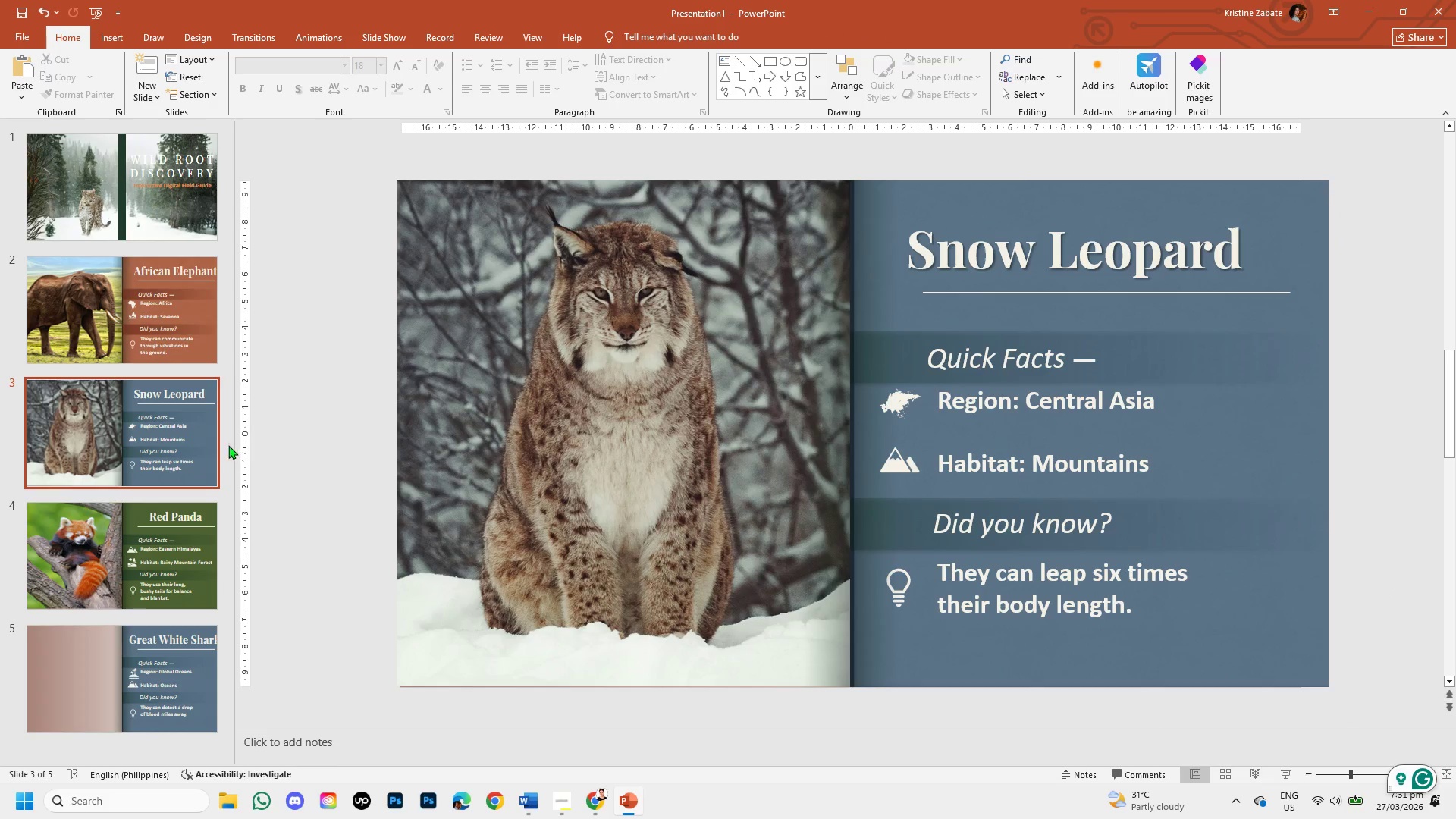 
left_click([168, 572])
 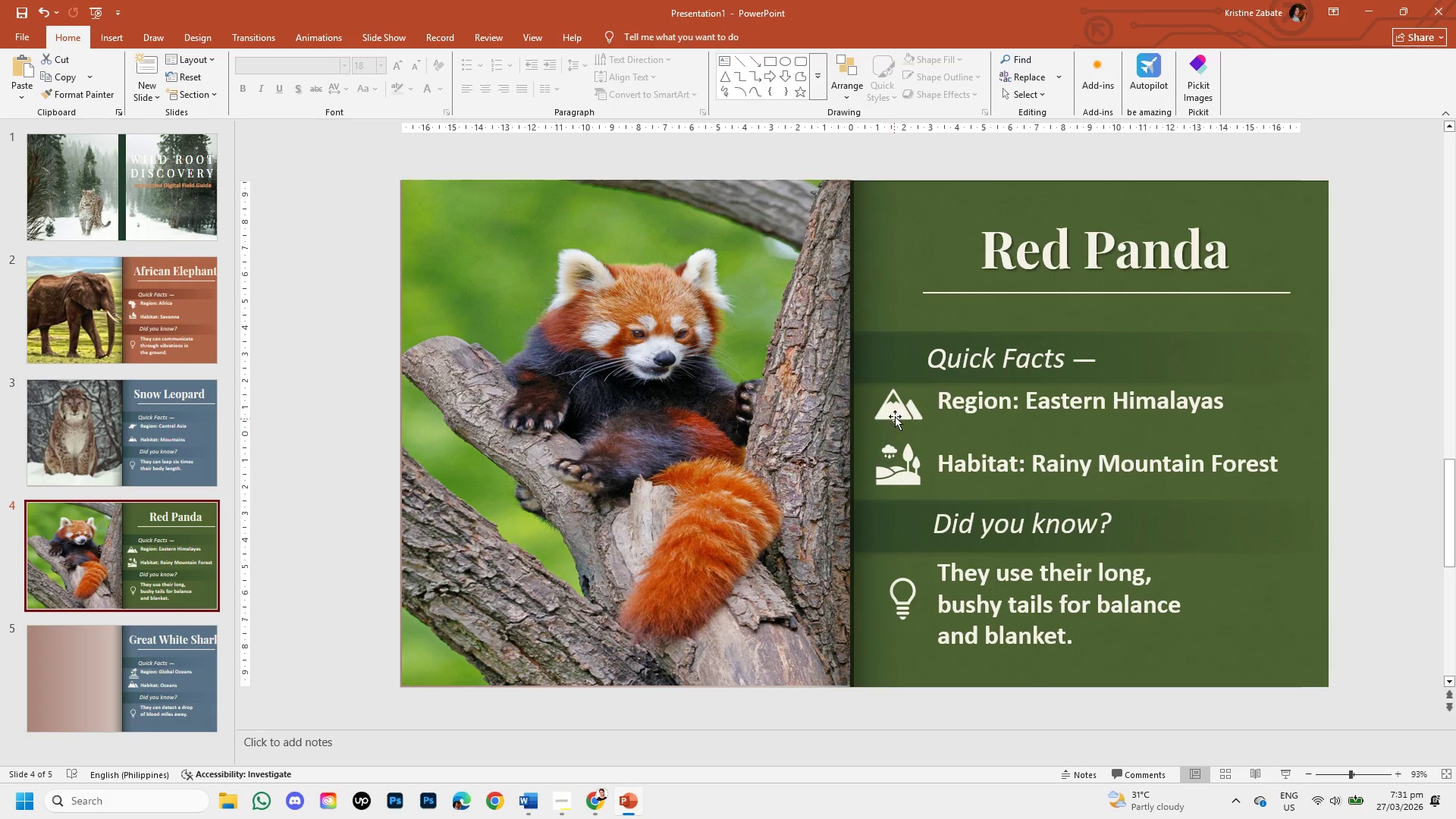 
double_click([895, 416])
 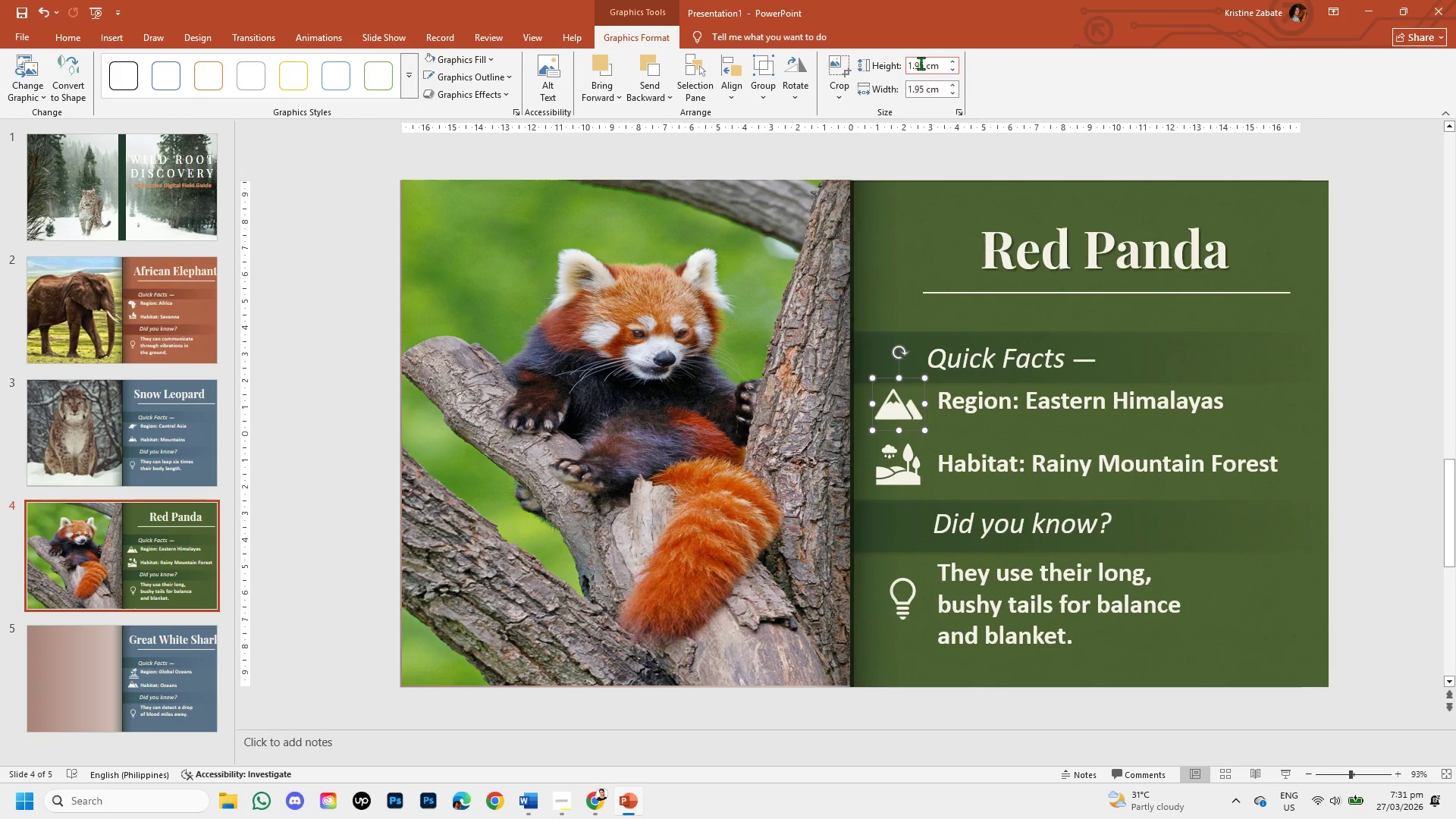 
left_click([923, 64])
 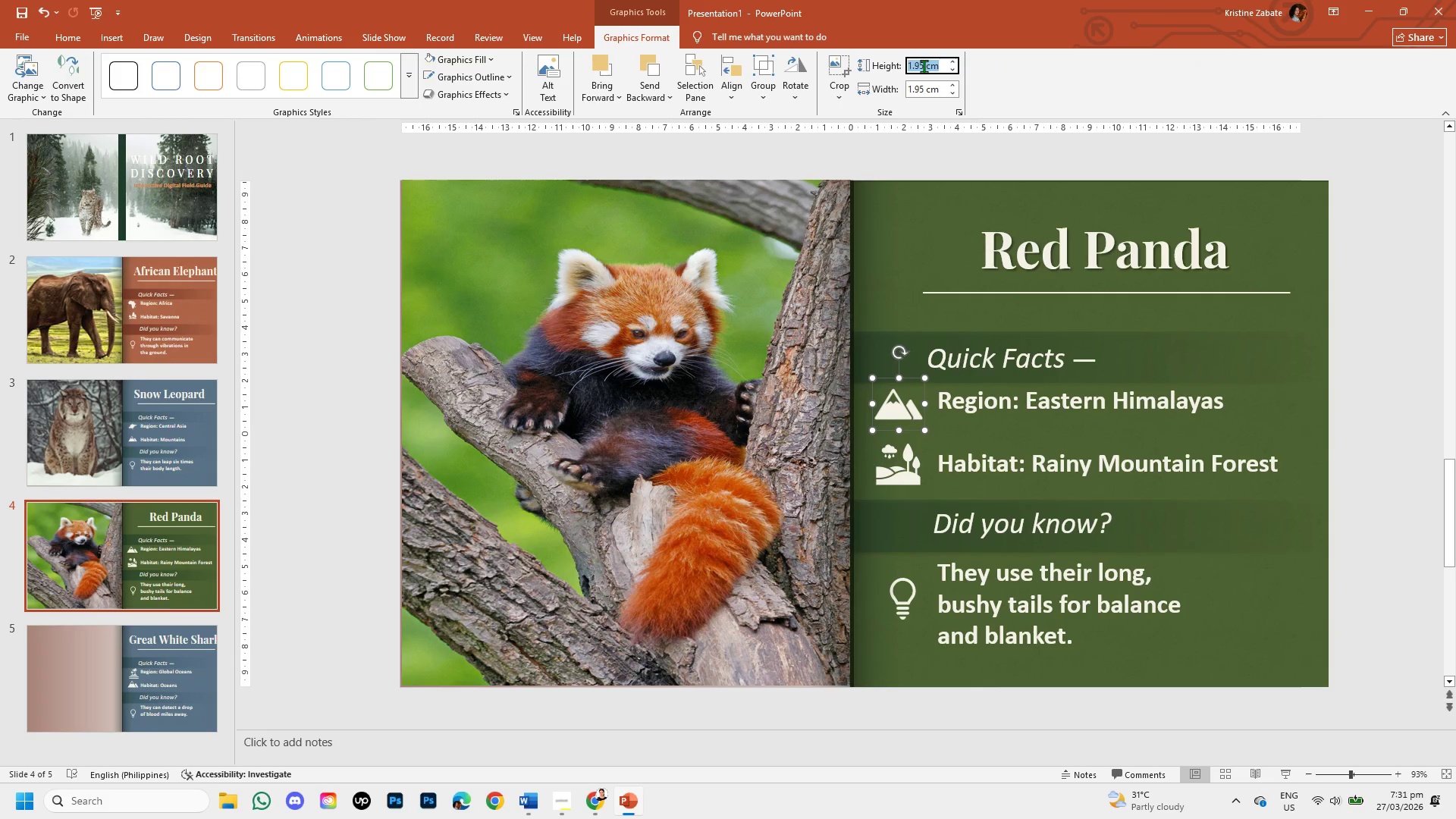 
left_click([924, 66])
 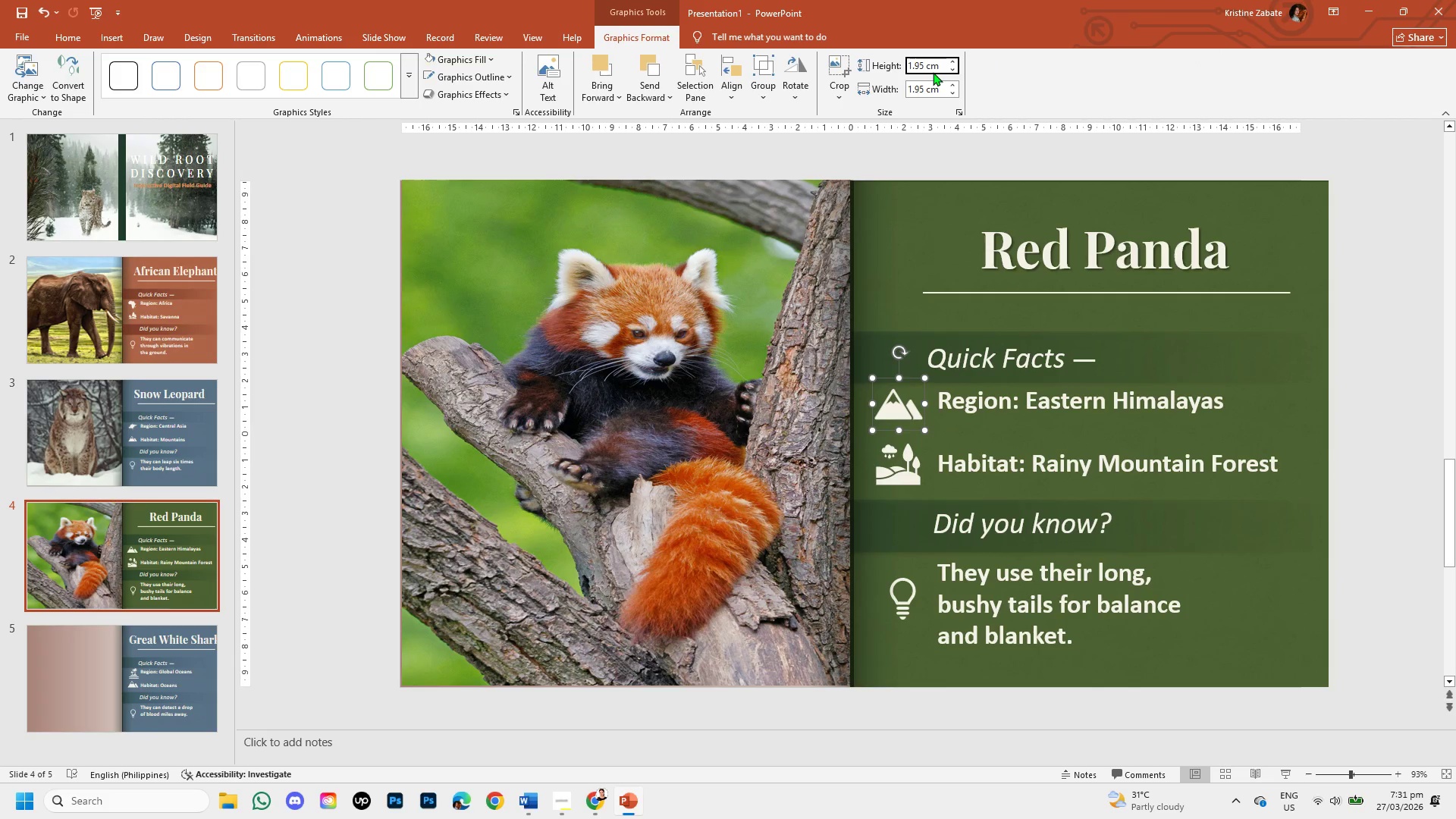 
key(Backspace)
 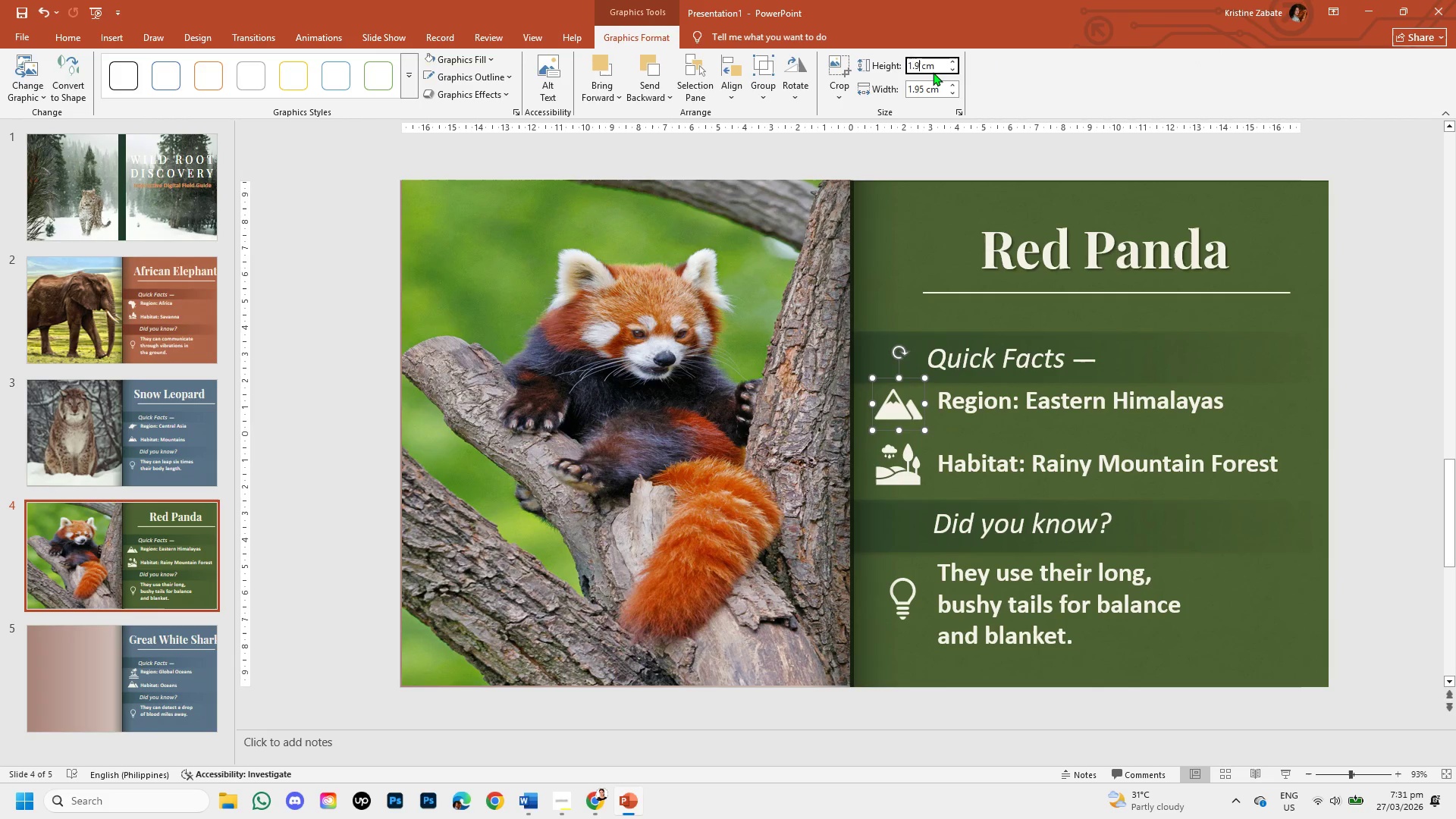 
key(Backspace)
 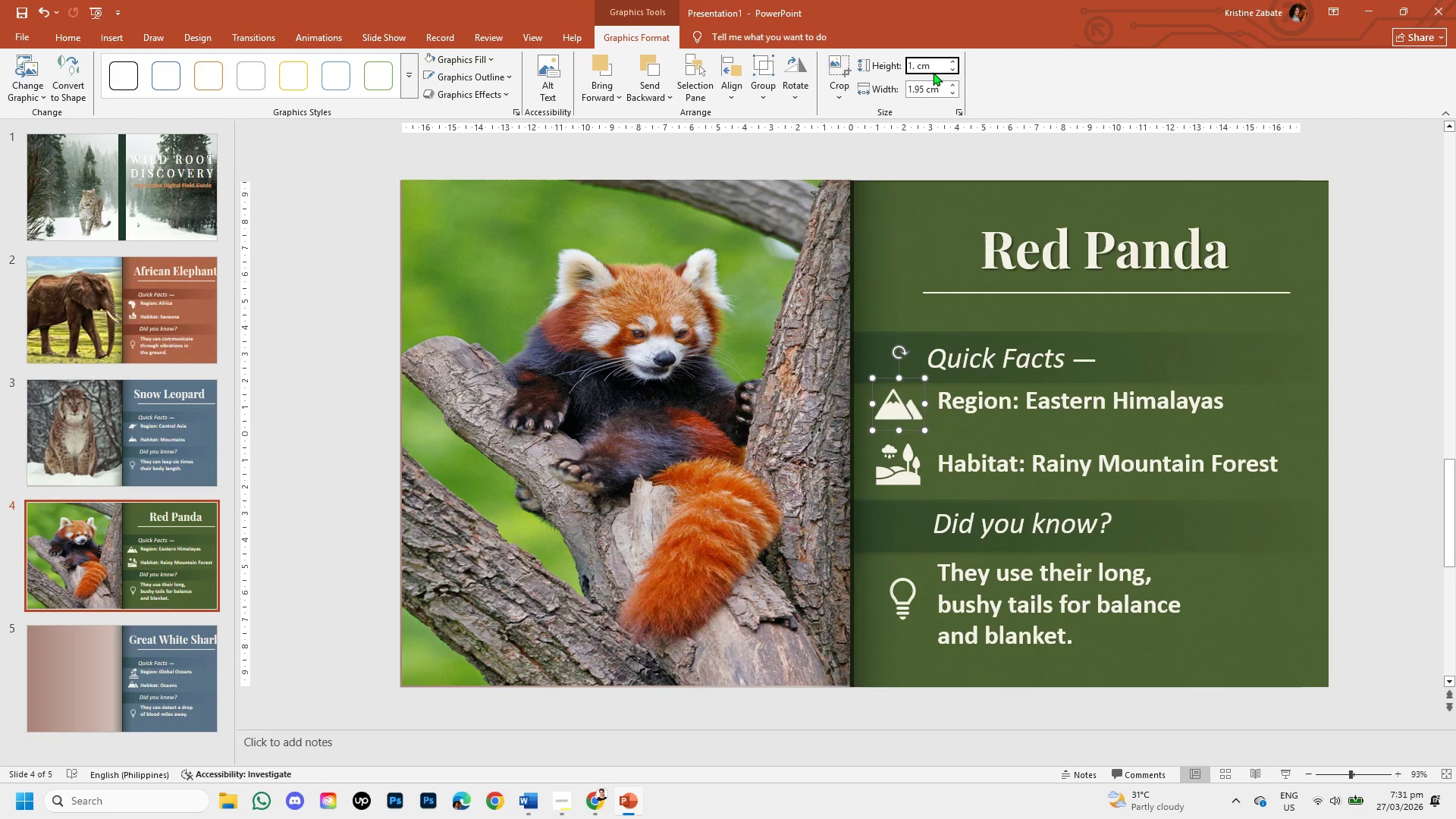 
key(Numpad6)
 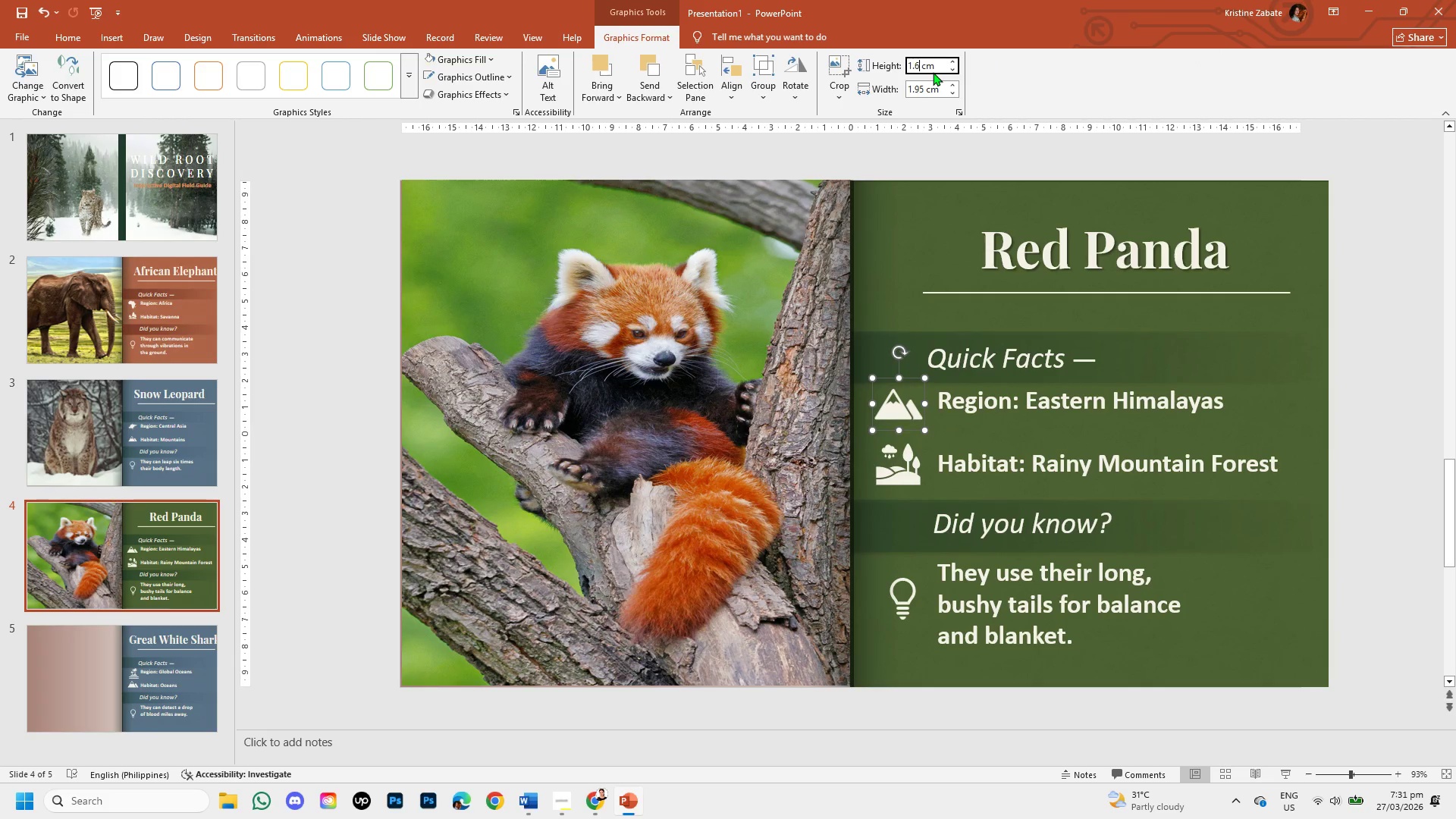 
key(Numpad4)
 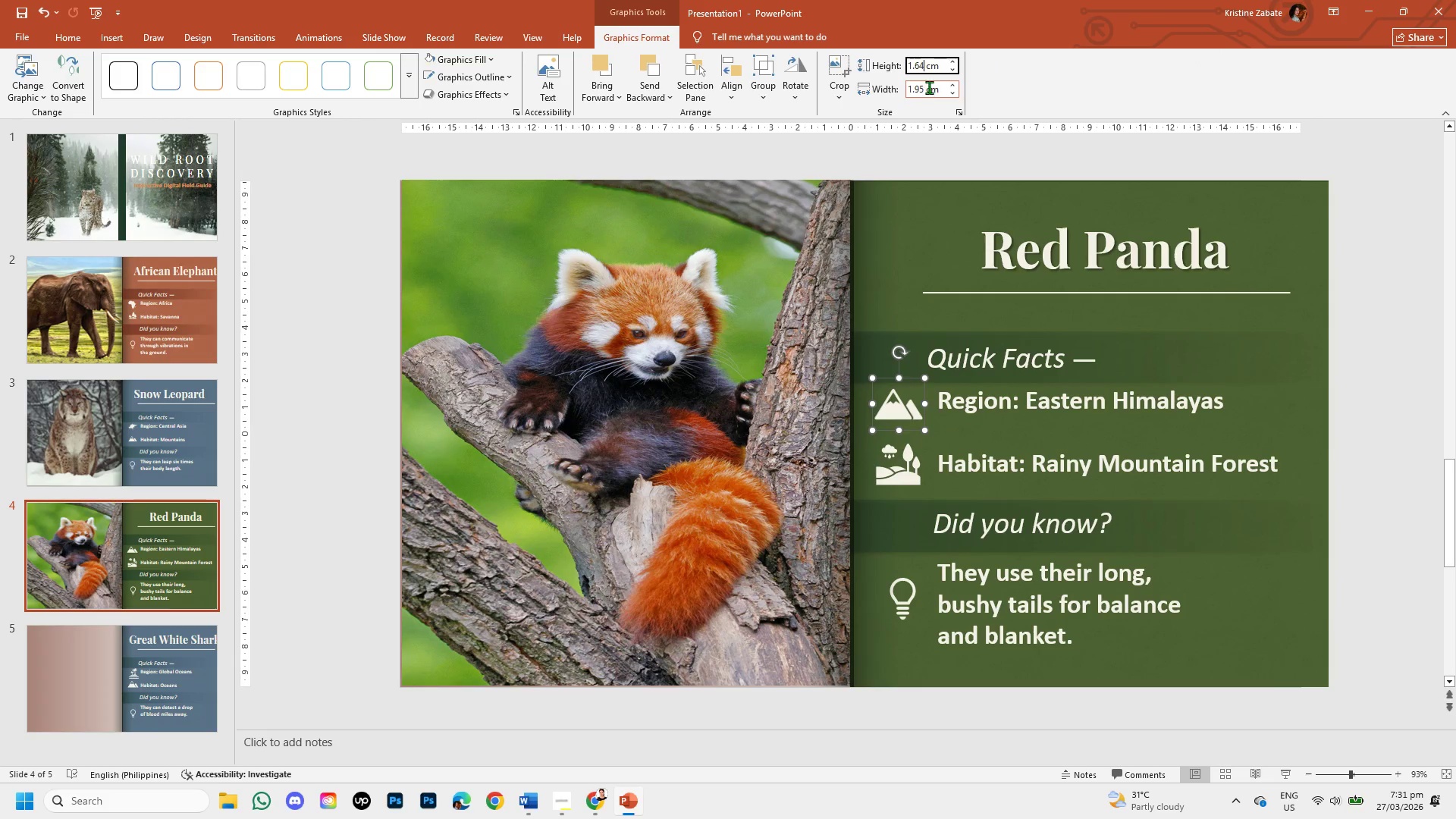 
left_click([929, 87])
 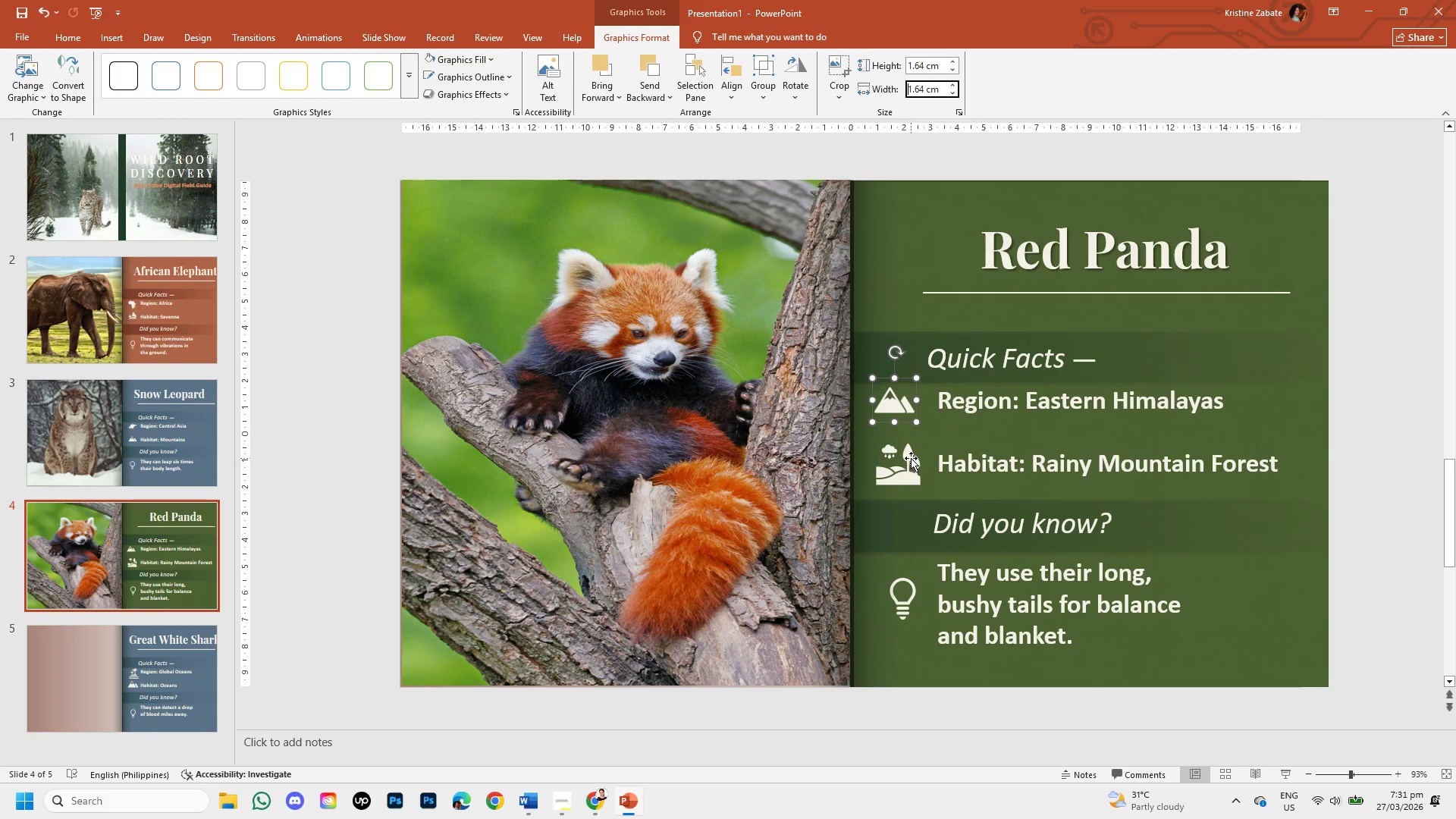 
left_click([903, 467])
 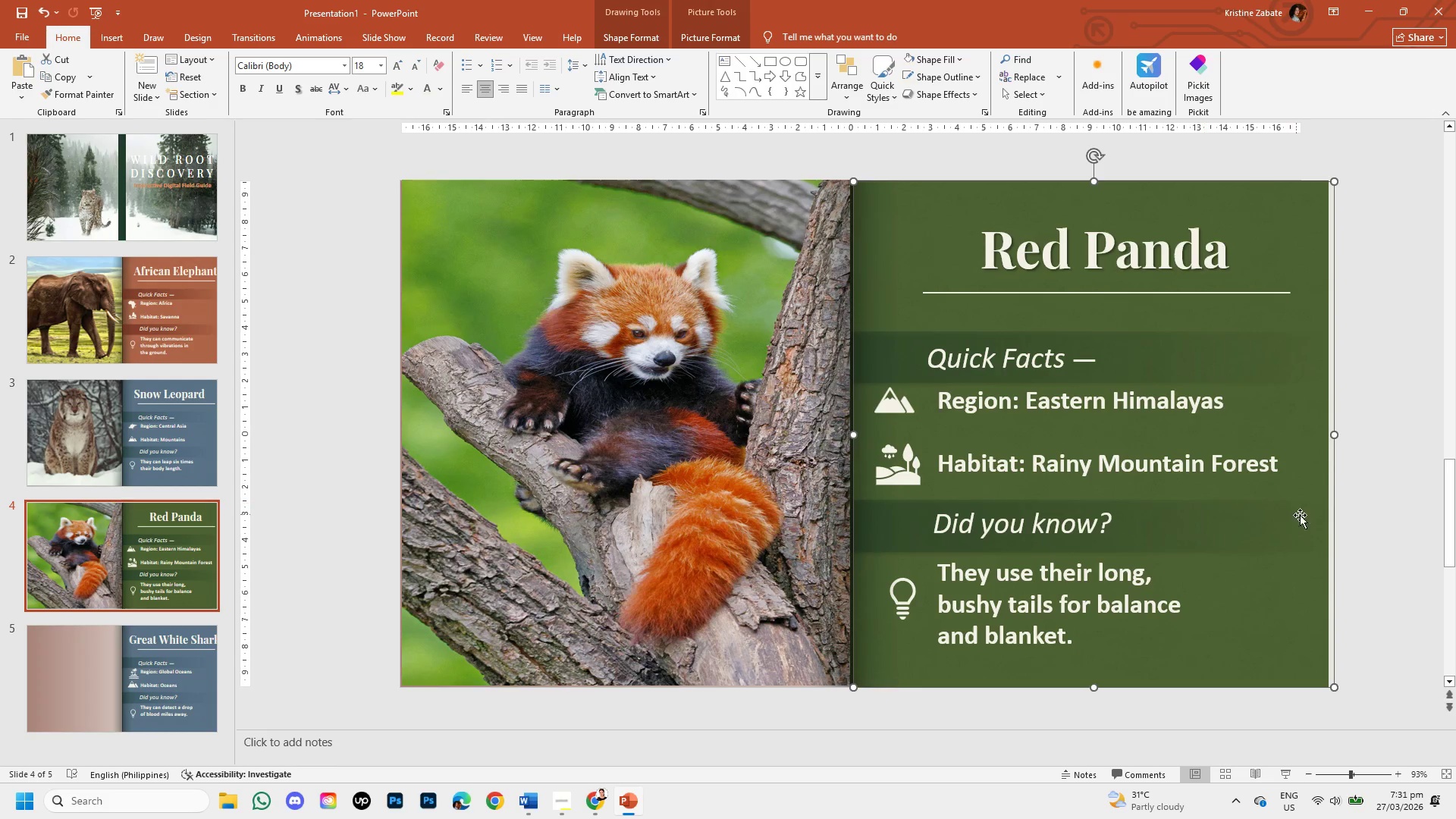 
left_click([1391, 542])
 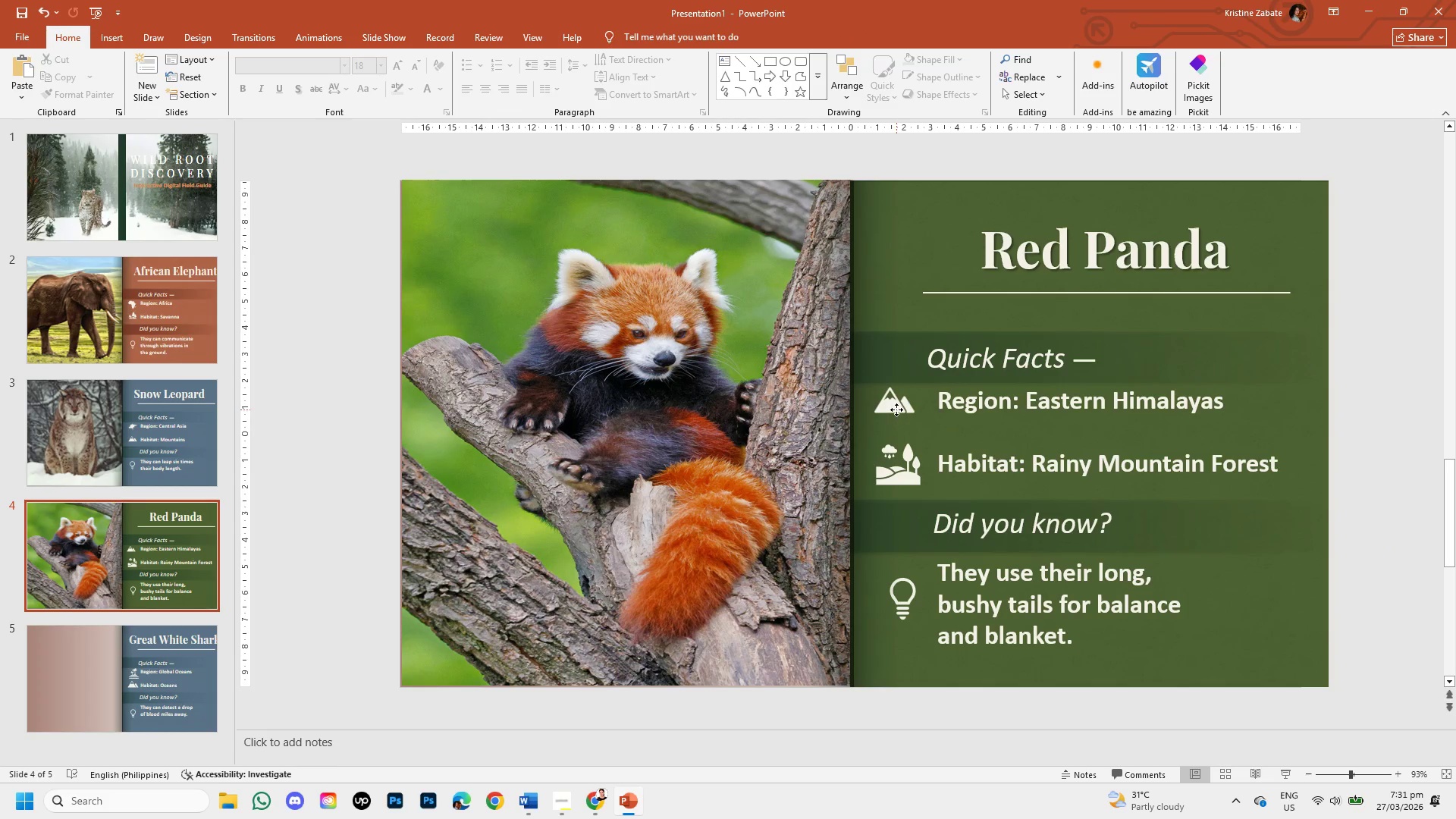 
double_click([896, 410])
 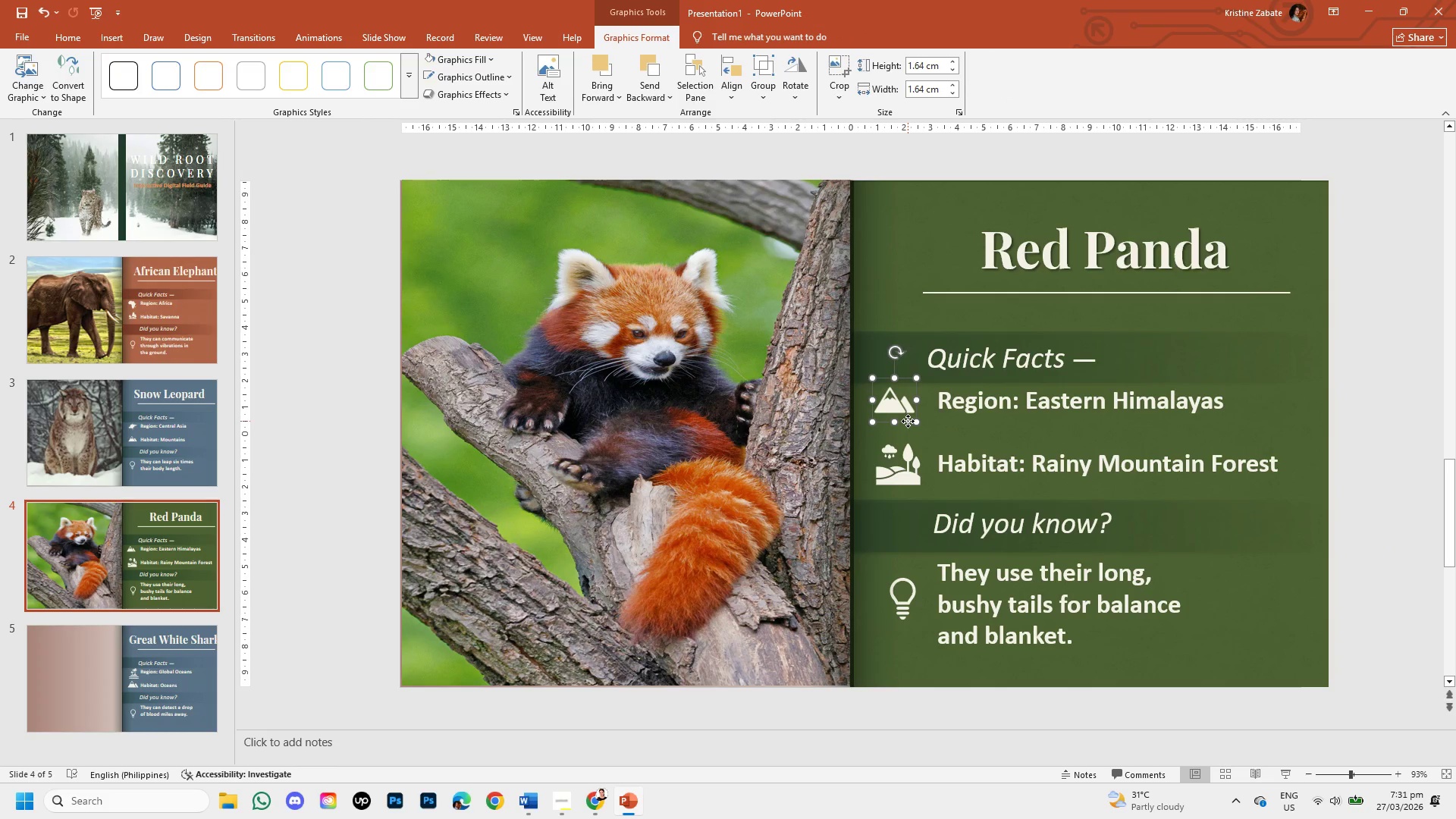 
left_click([908, 421])
 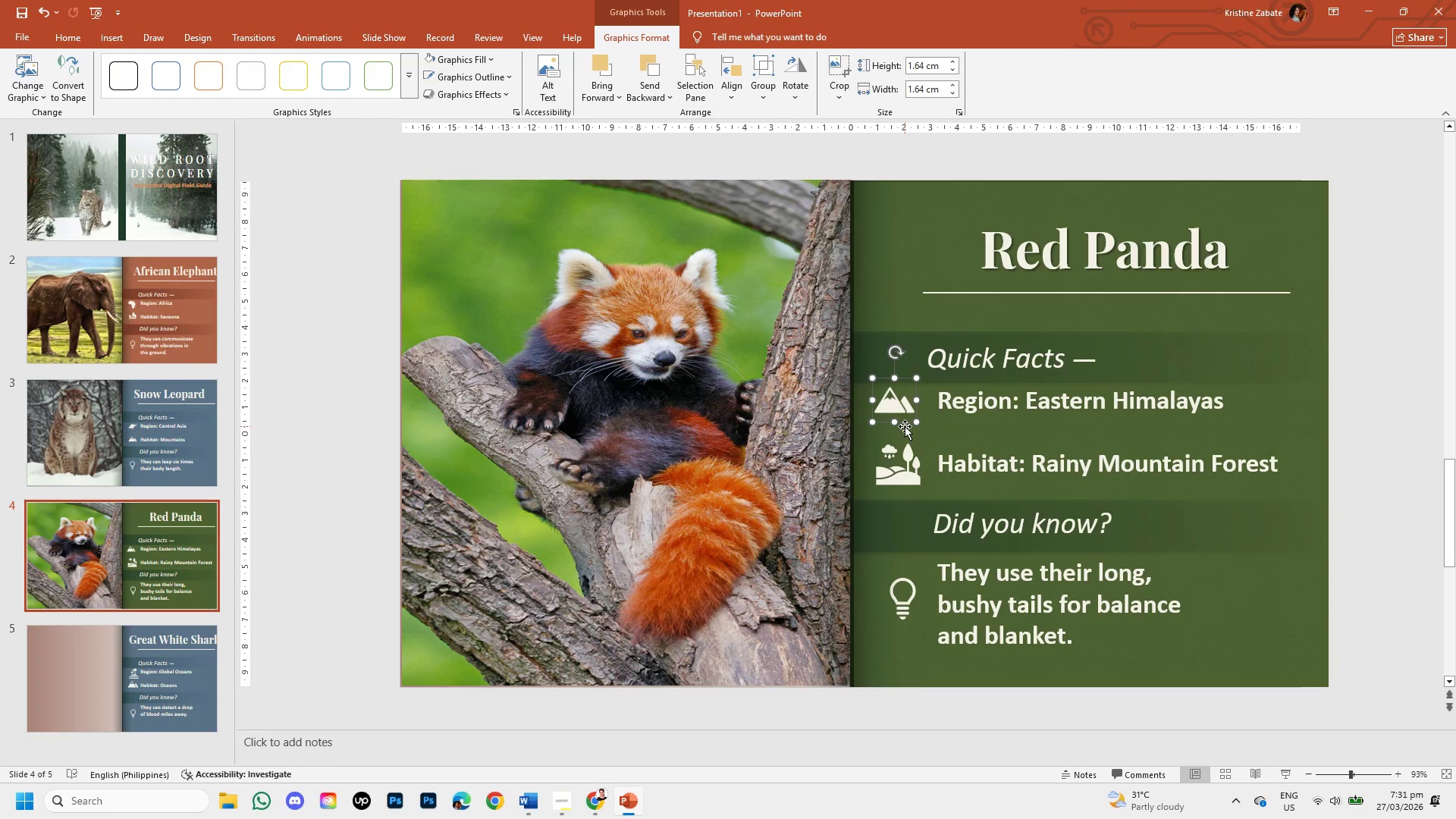 
key(ArrowDown)
 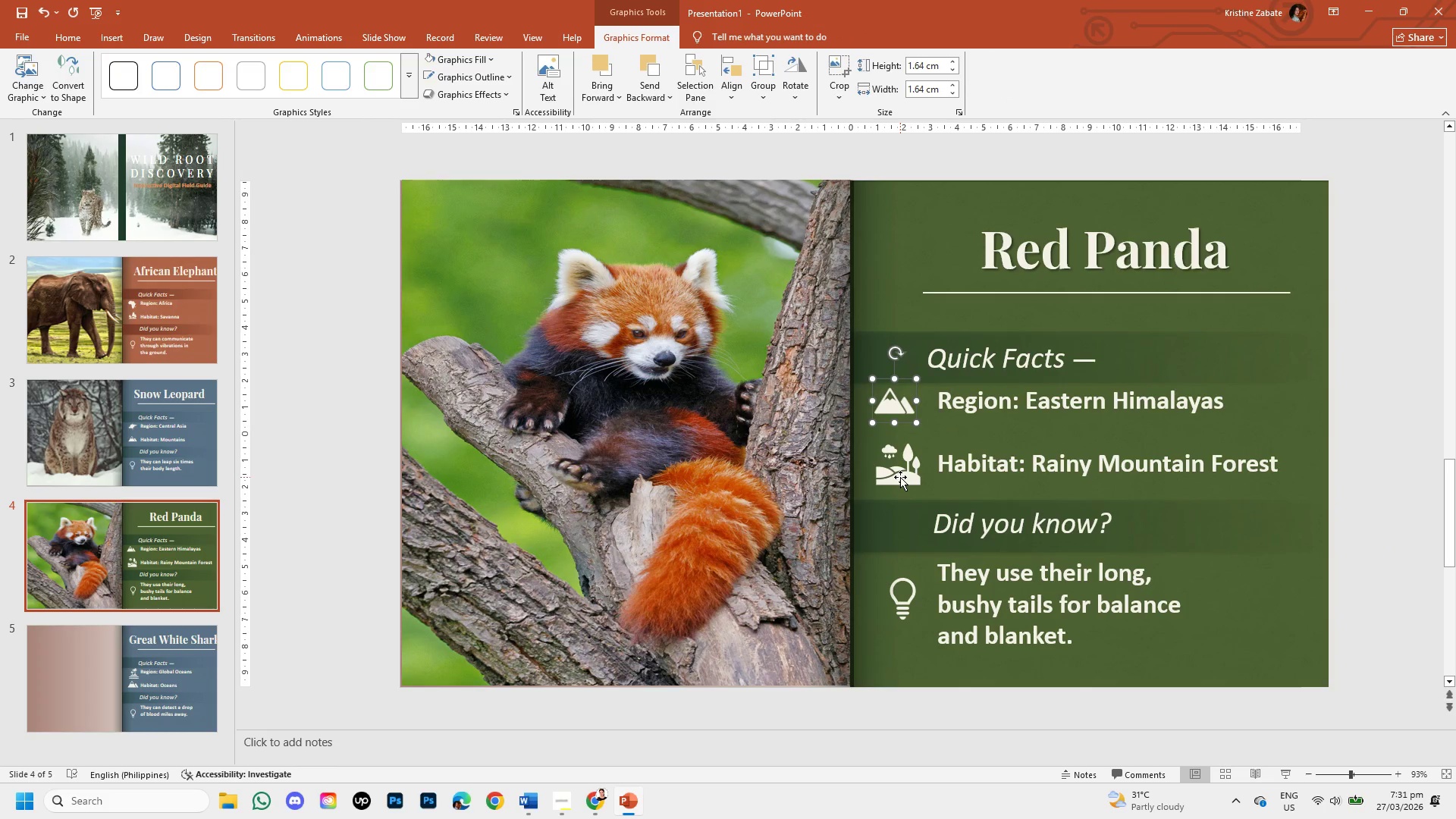 
left_click([900, 477])
 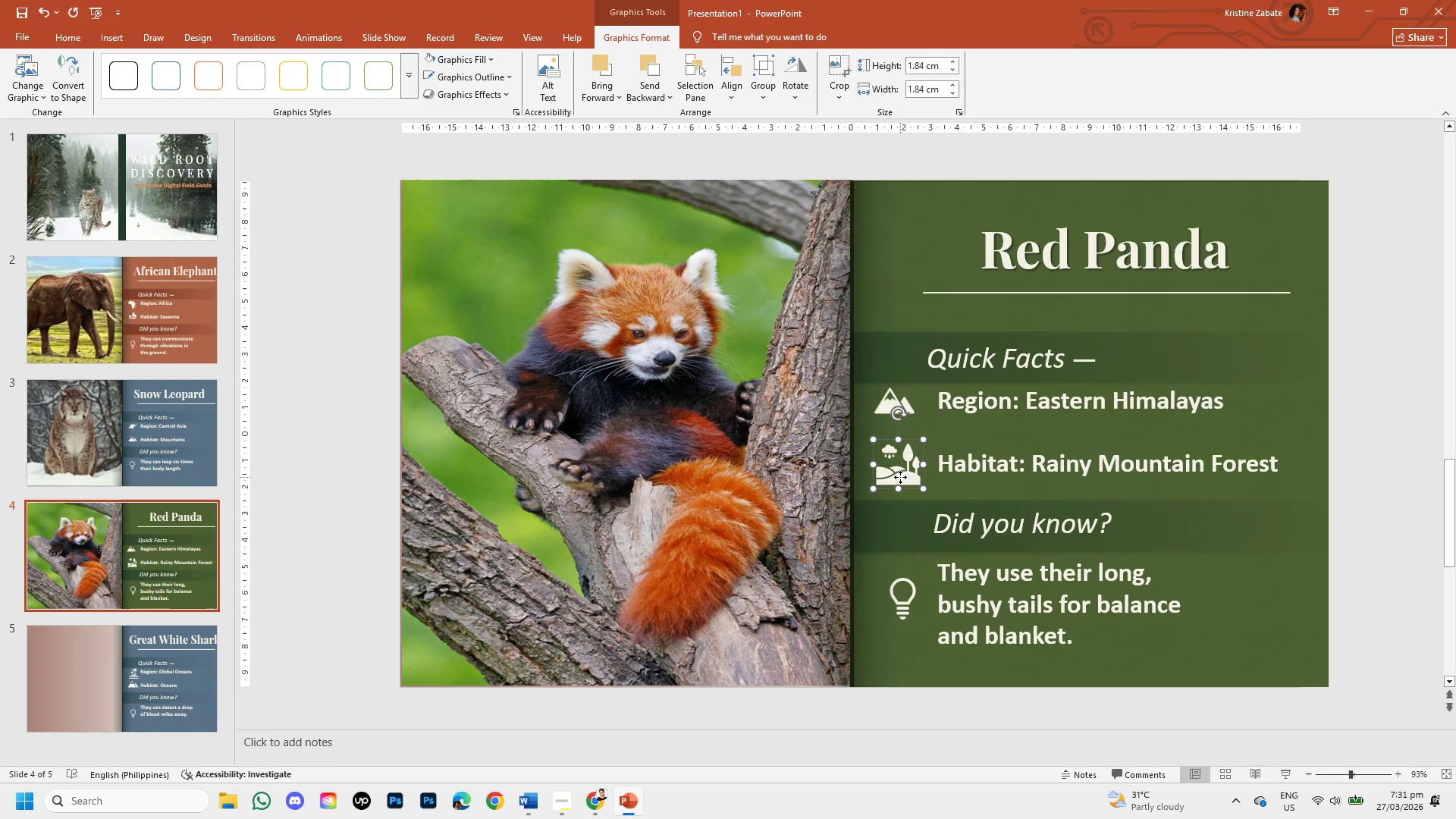 
double_click([900, 477])
 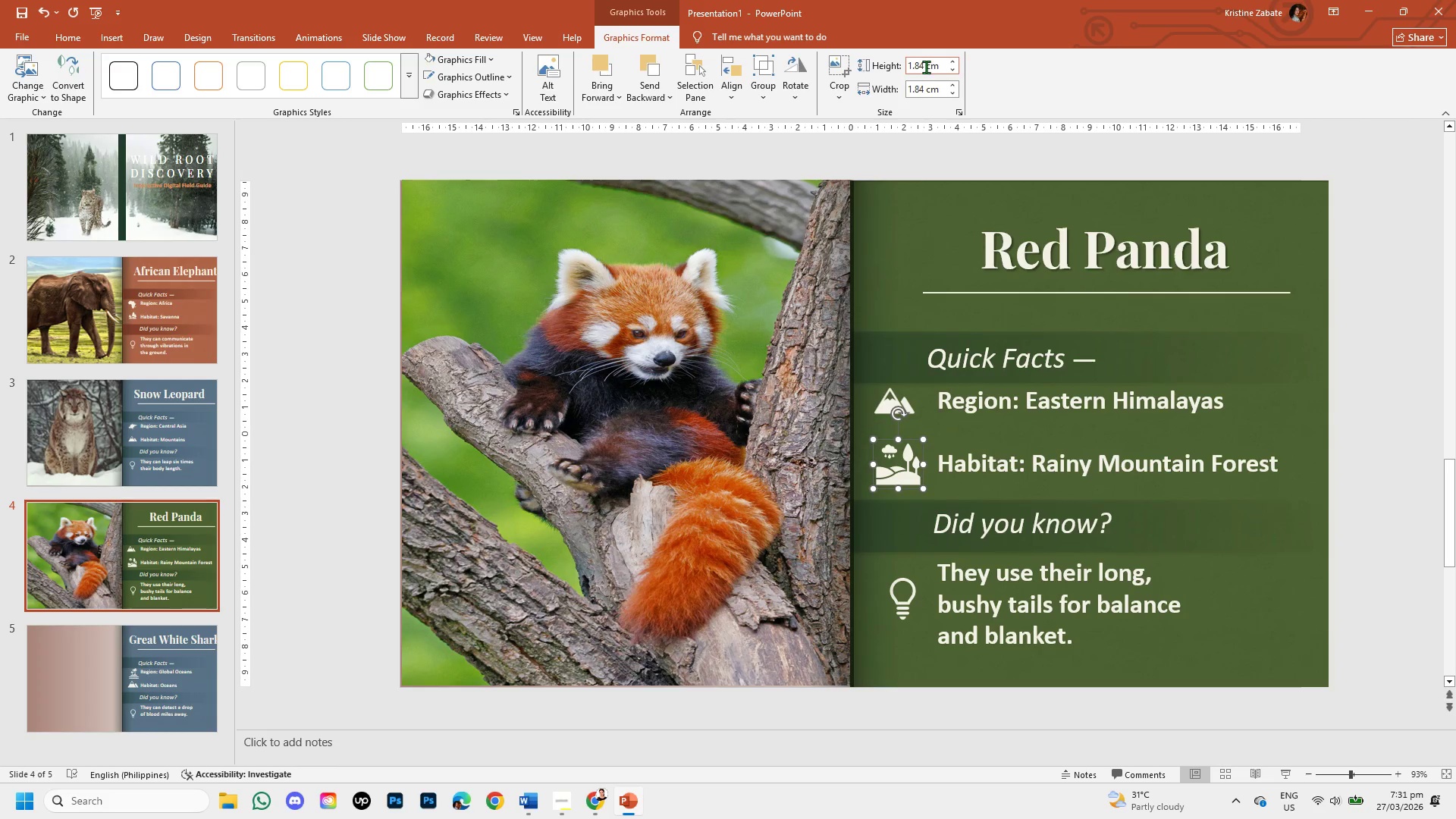 
left_click([920, 64])
 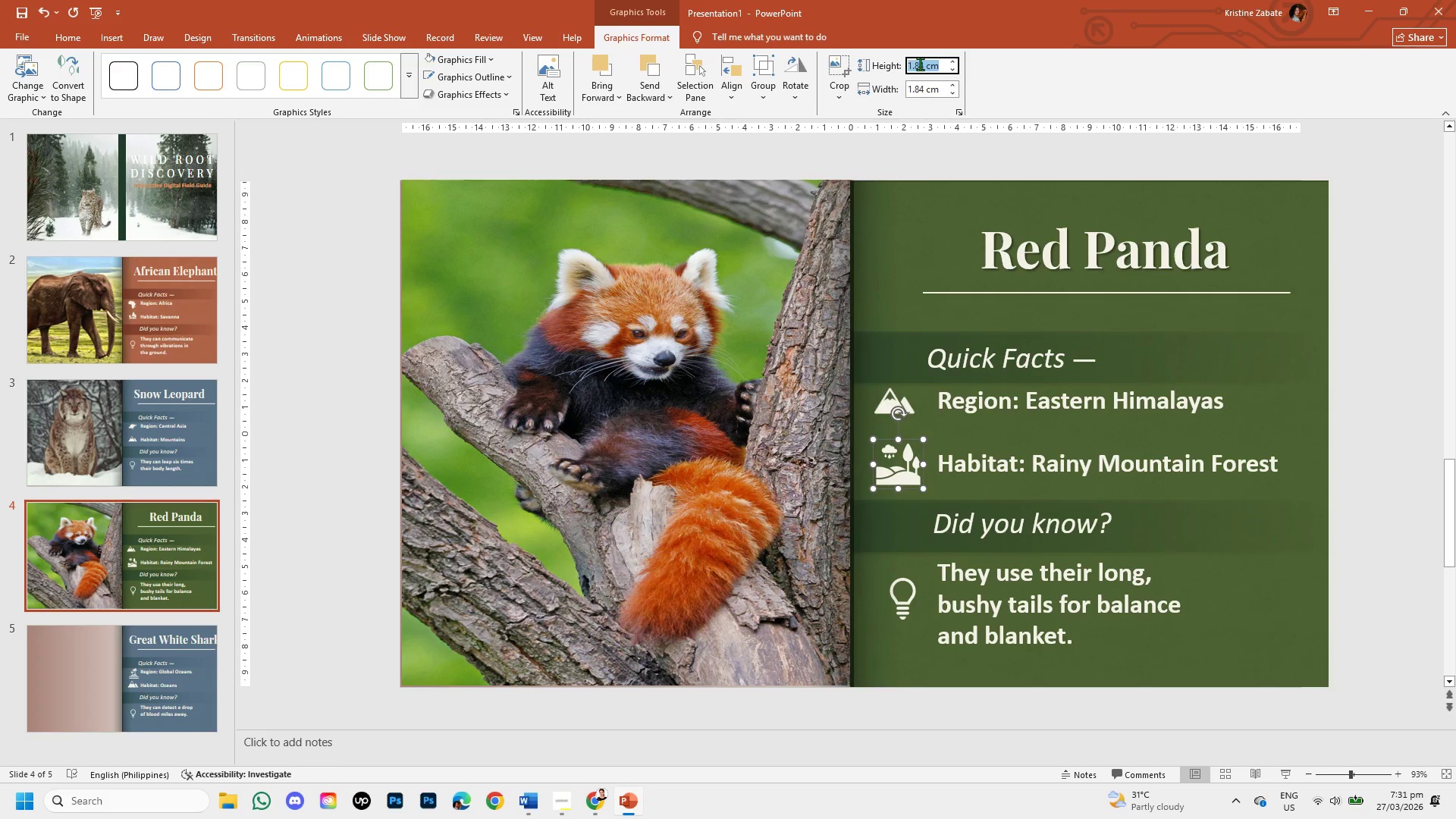 
left_click([920, 64])
 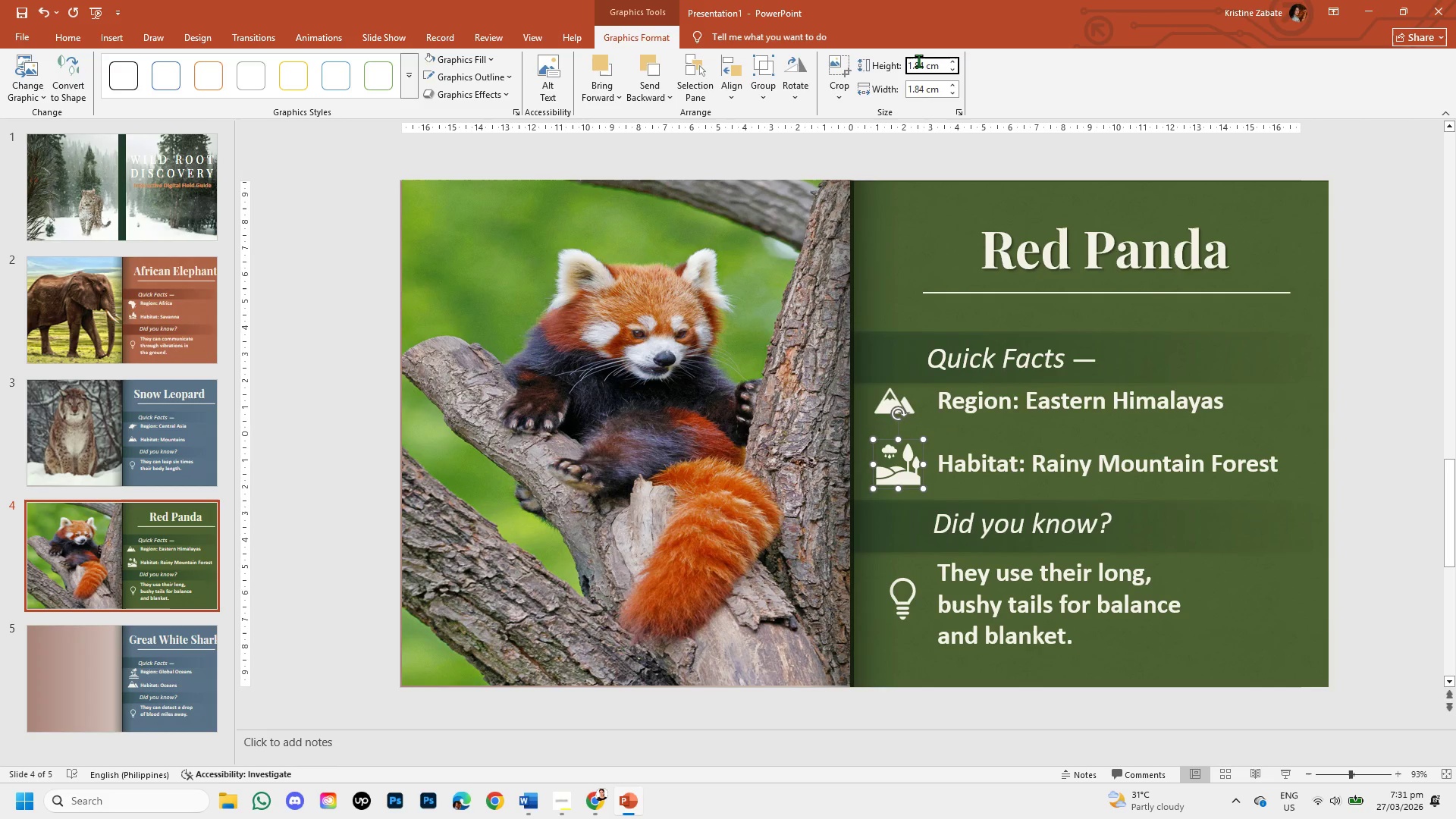 
key(Backspace)
 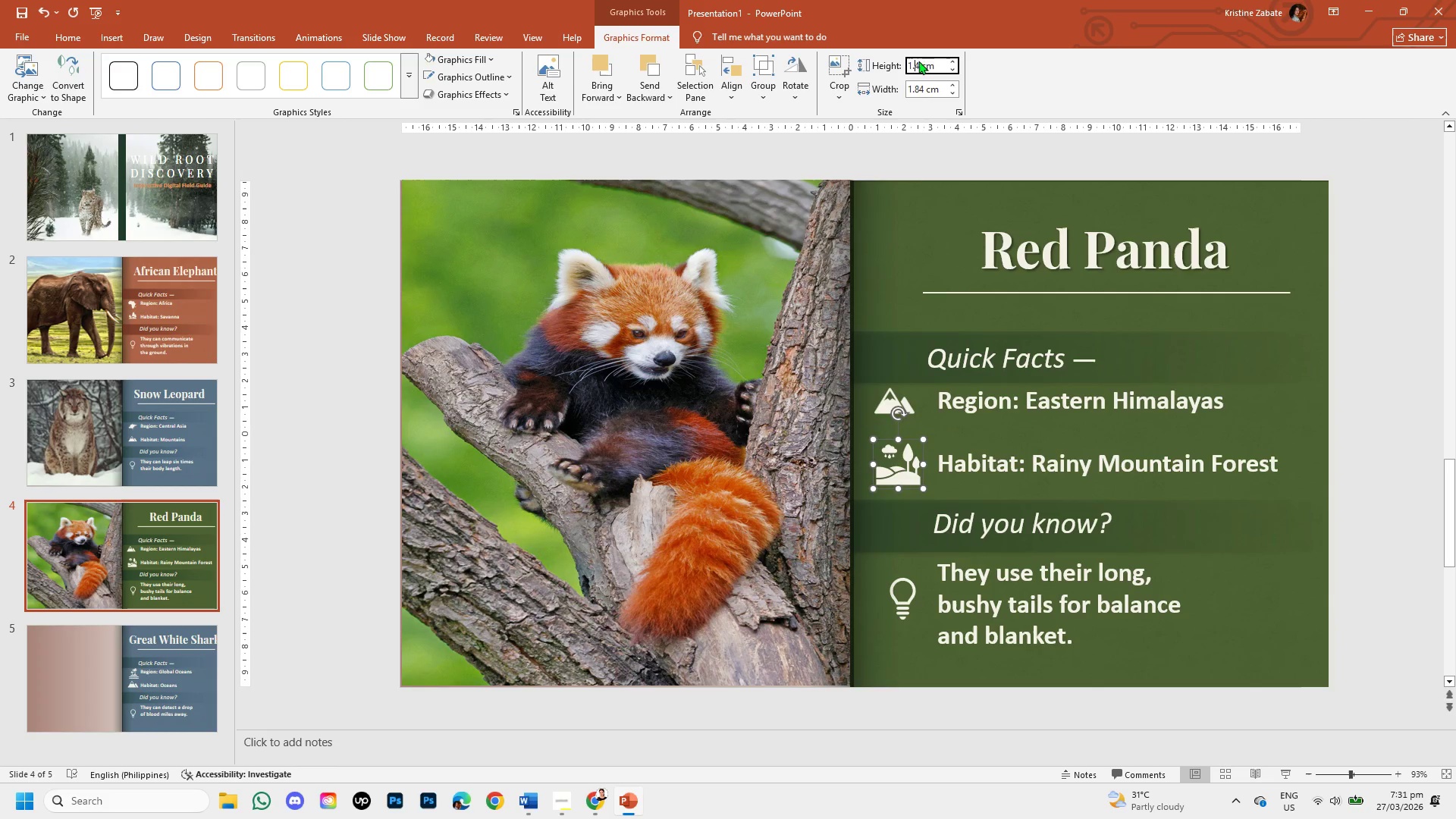 
key(Numpad6)
 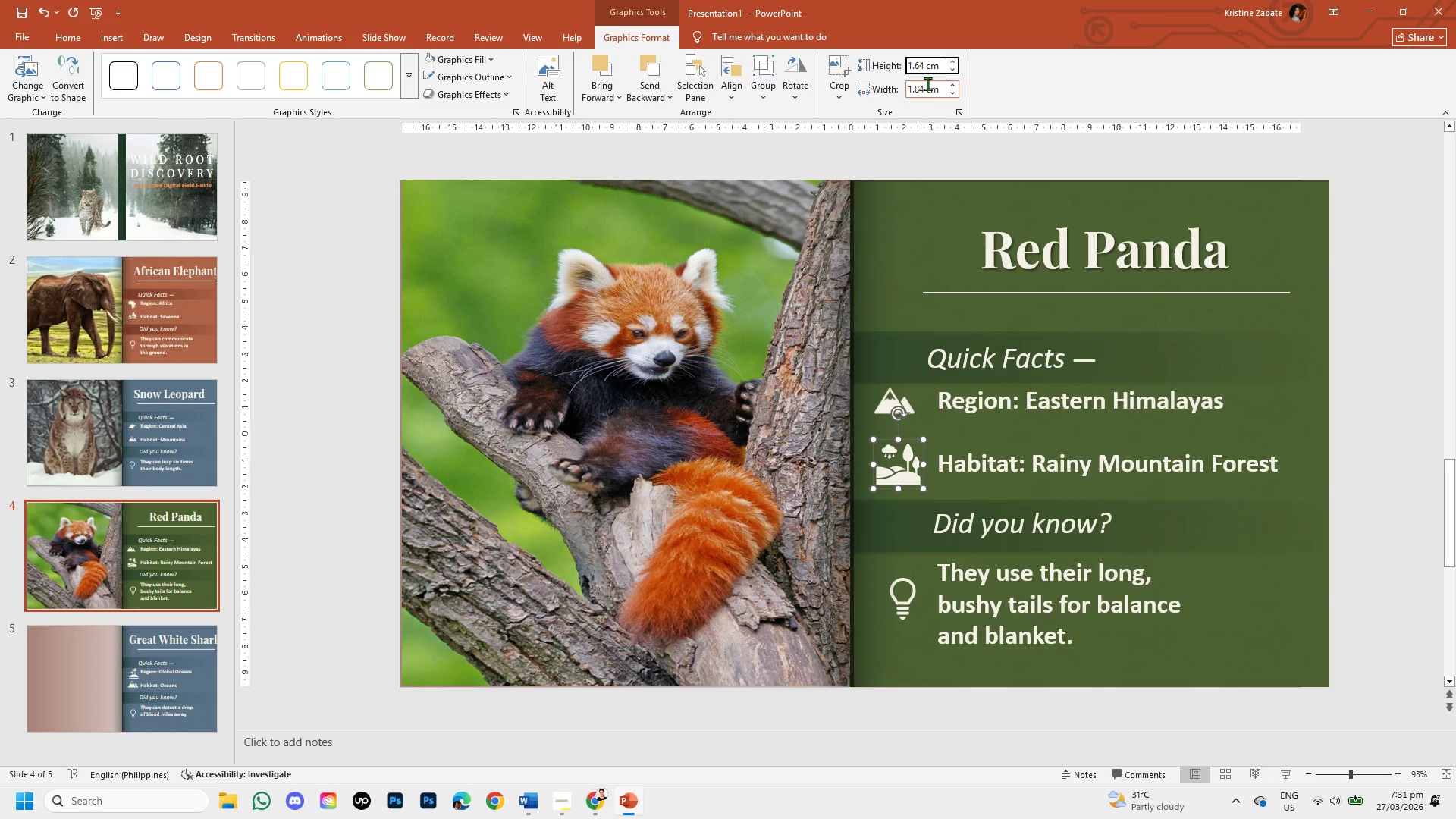 
left_click([924, 87])
 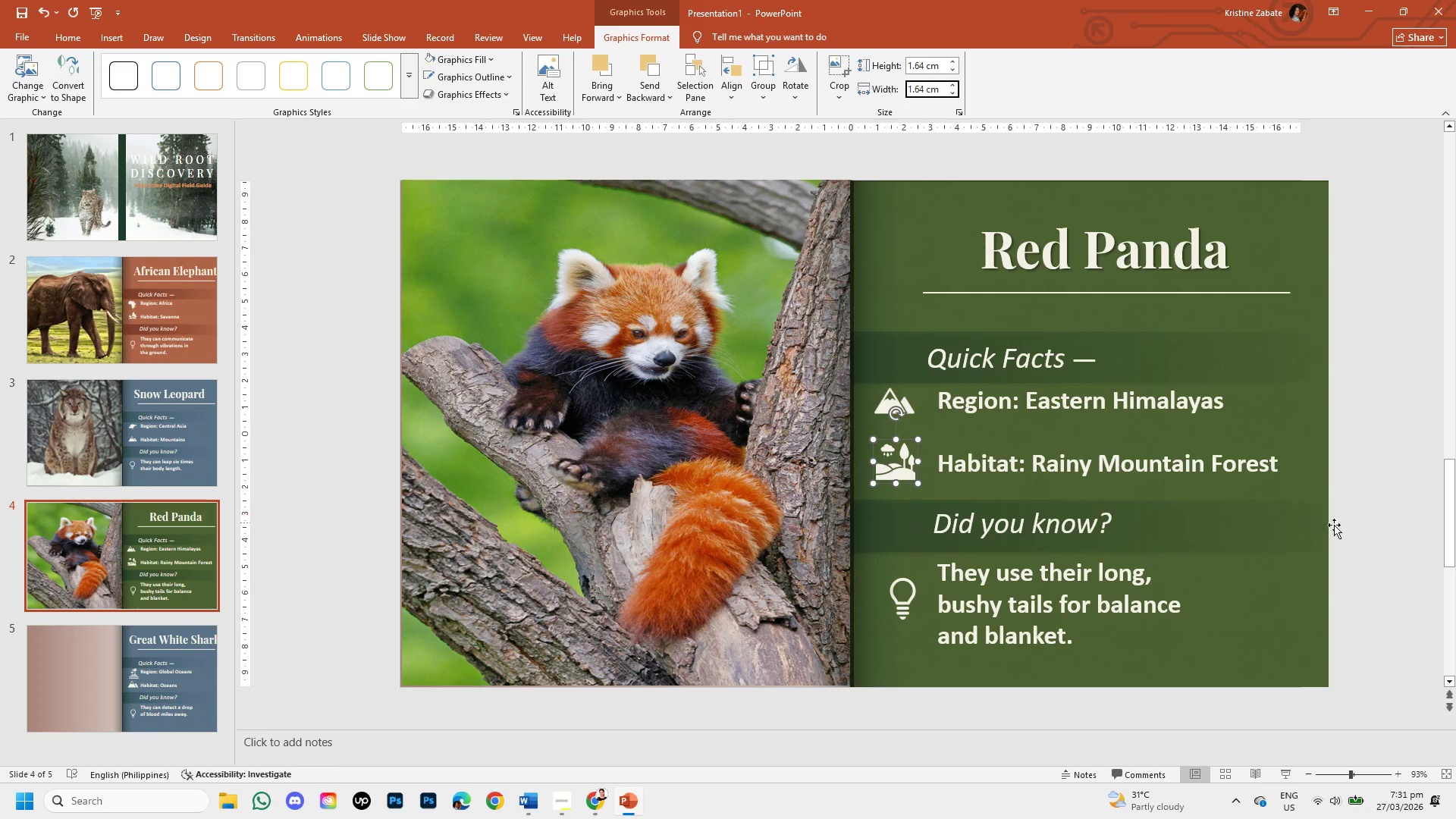 
left_click([1353, 538])
 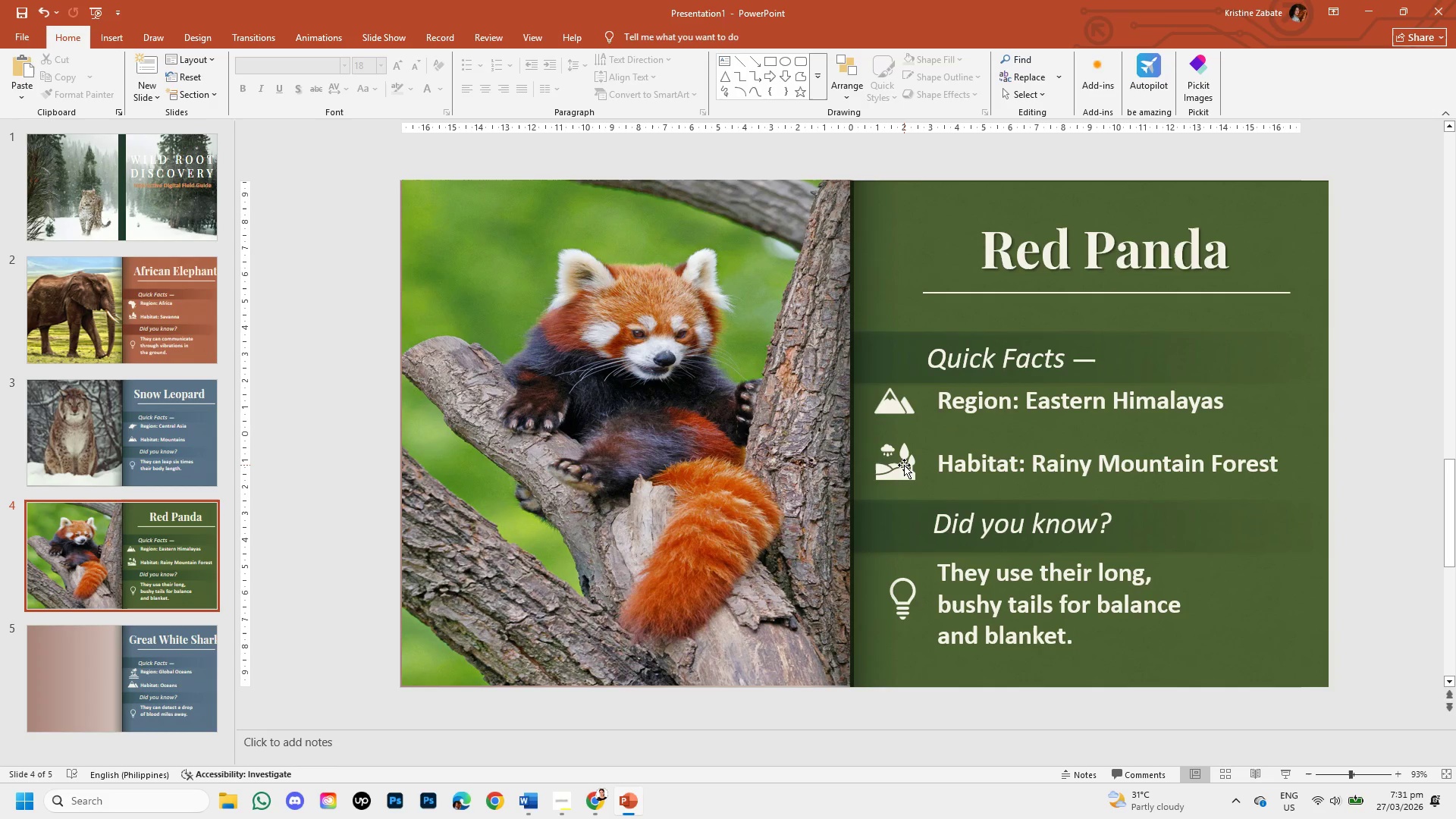 
double_click([904, 465])
 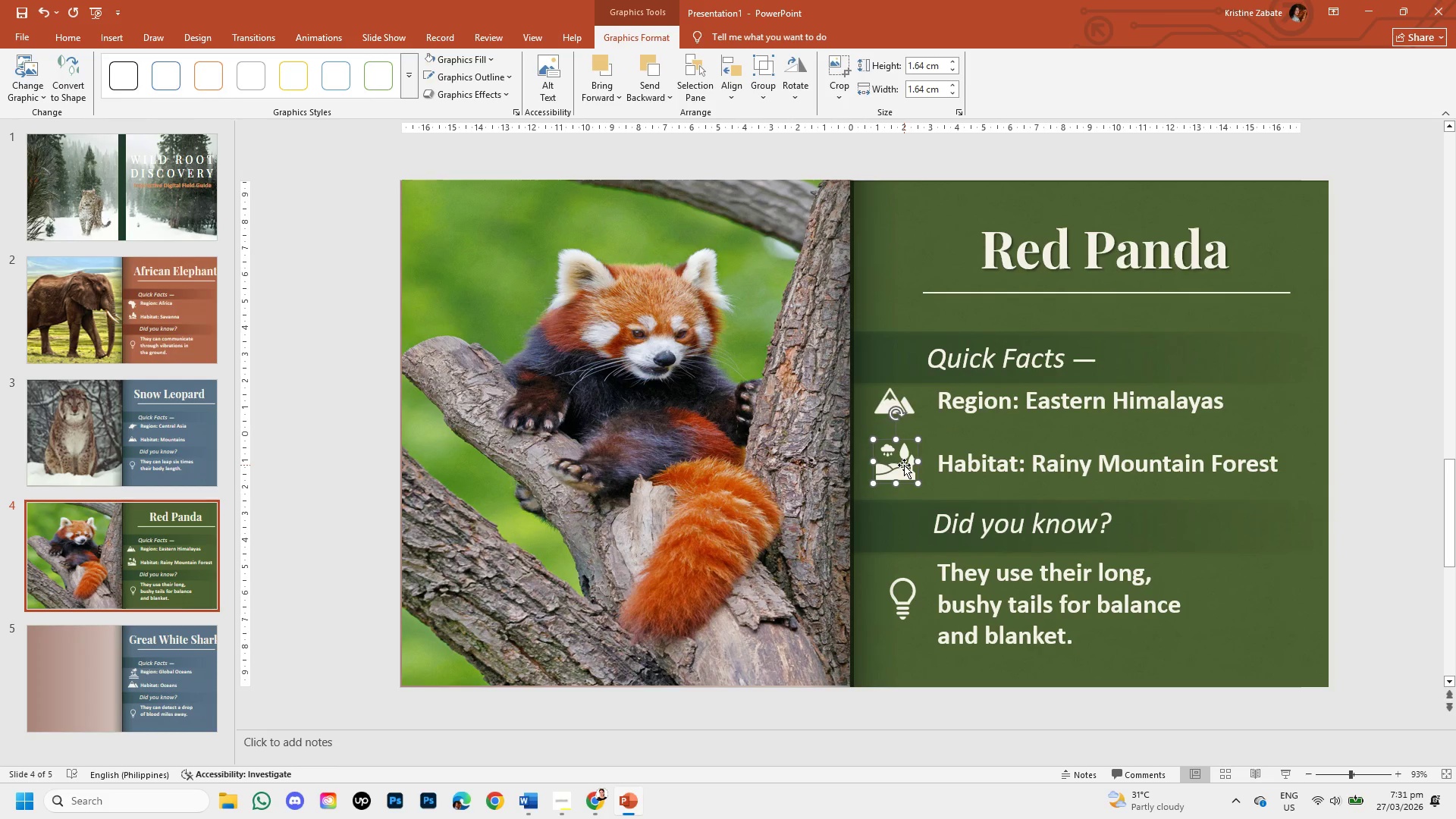 
key(ArrowUp)
 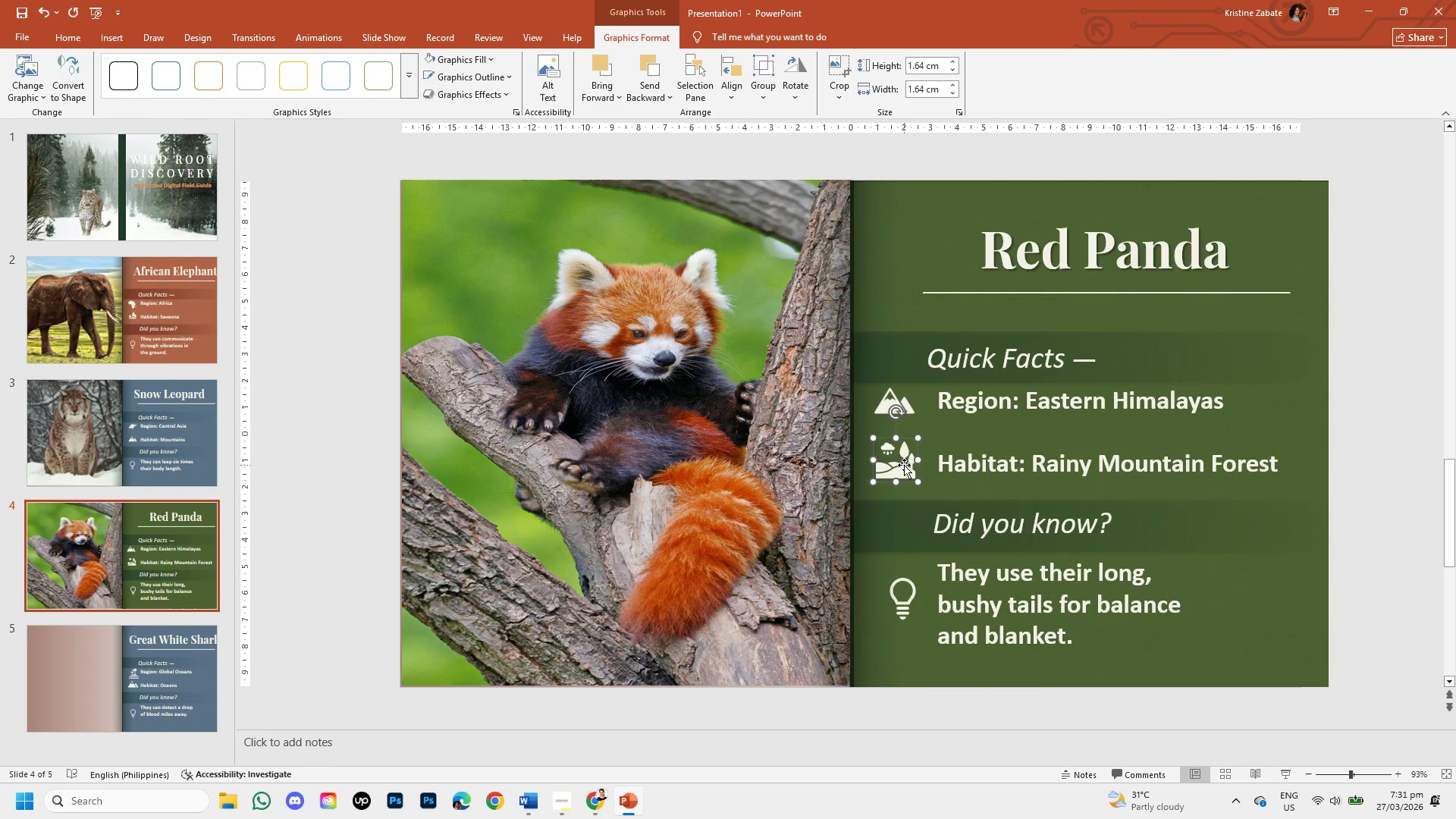 
key(ArrowUp)
 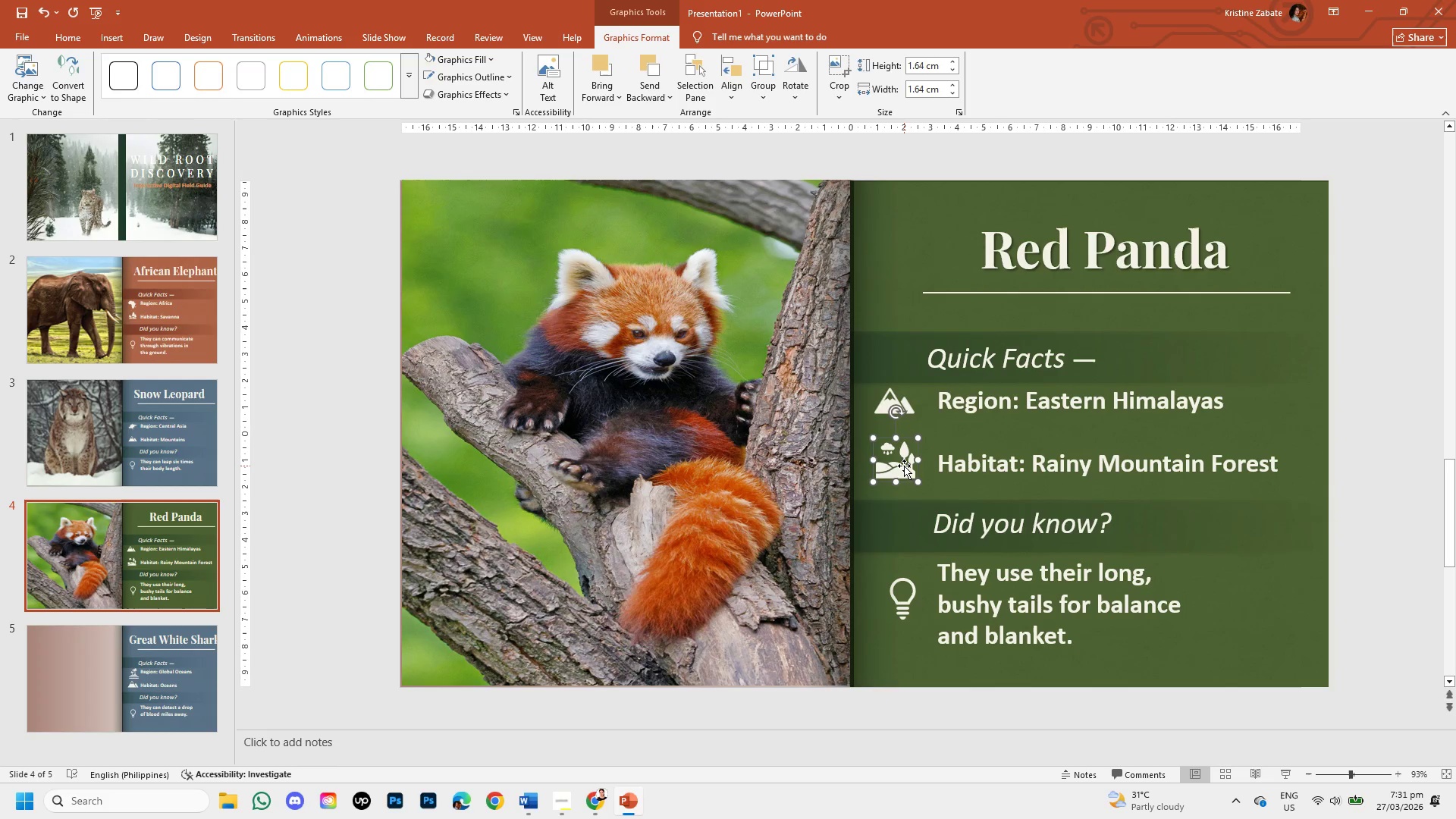 
key(ArrowUp)
 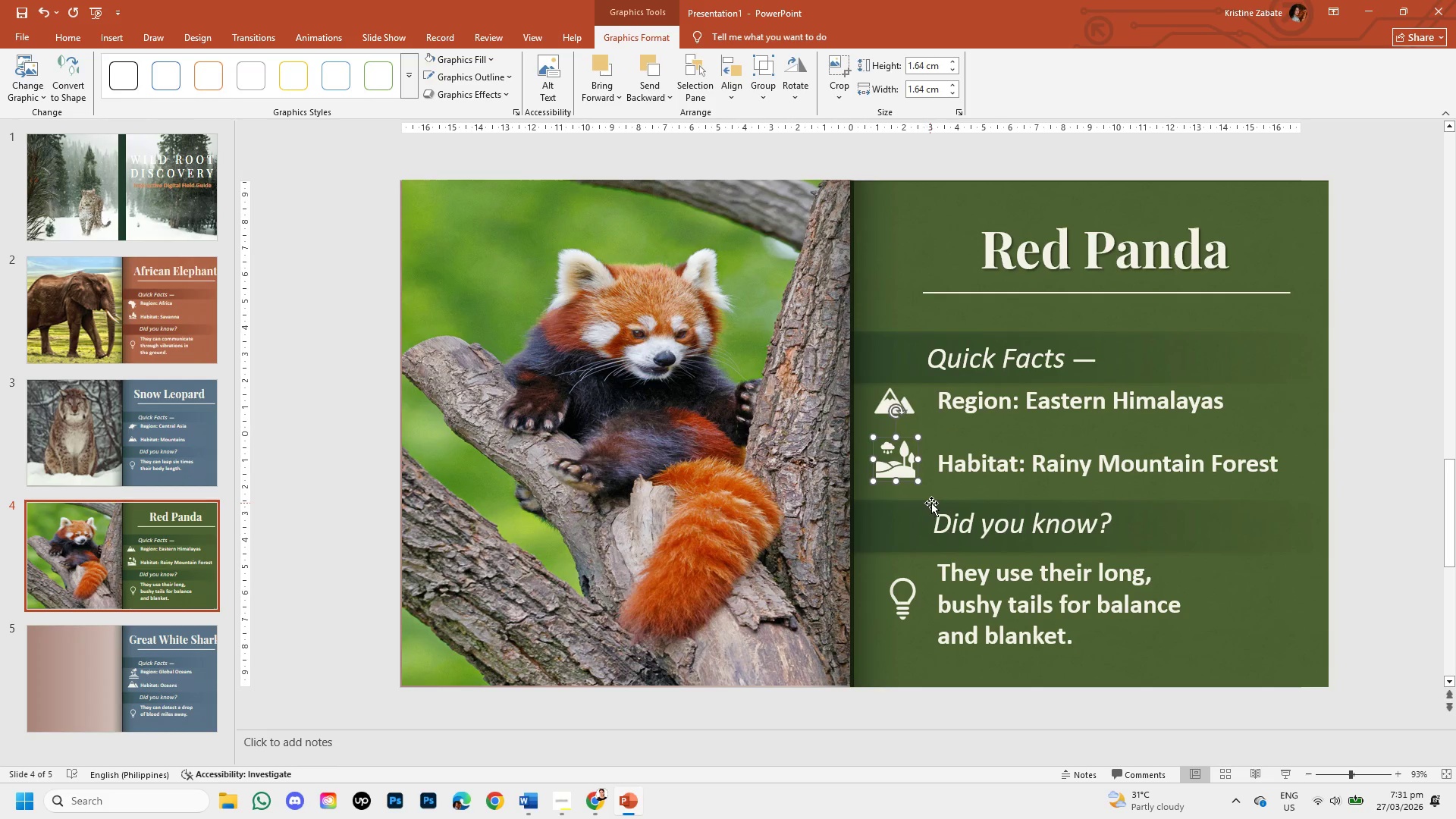 
key(ArrowUp)
 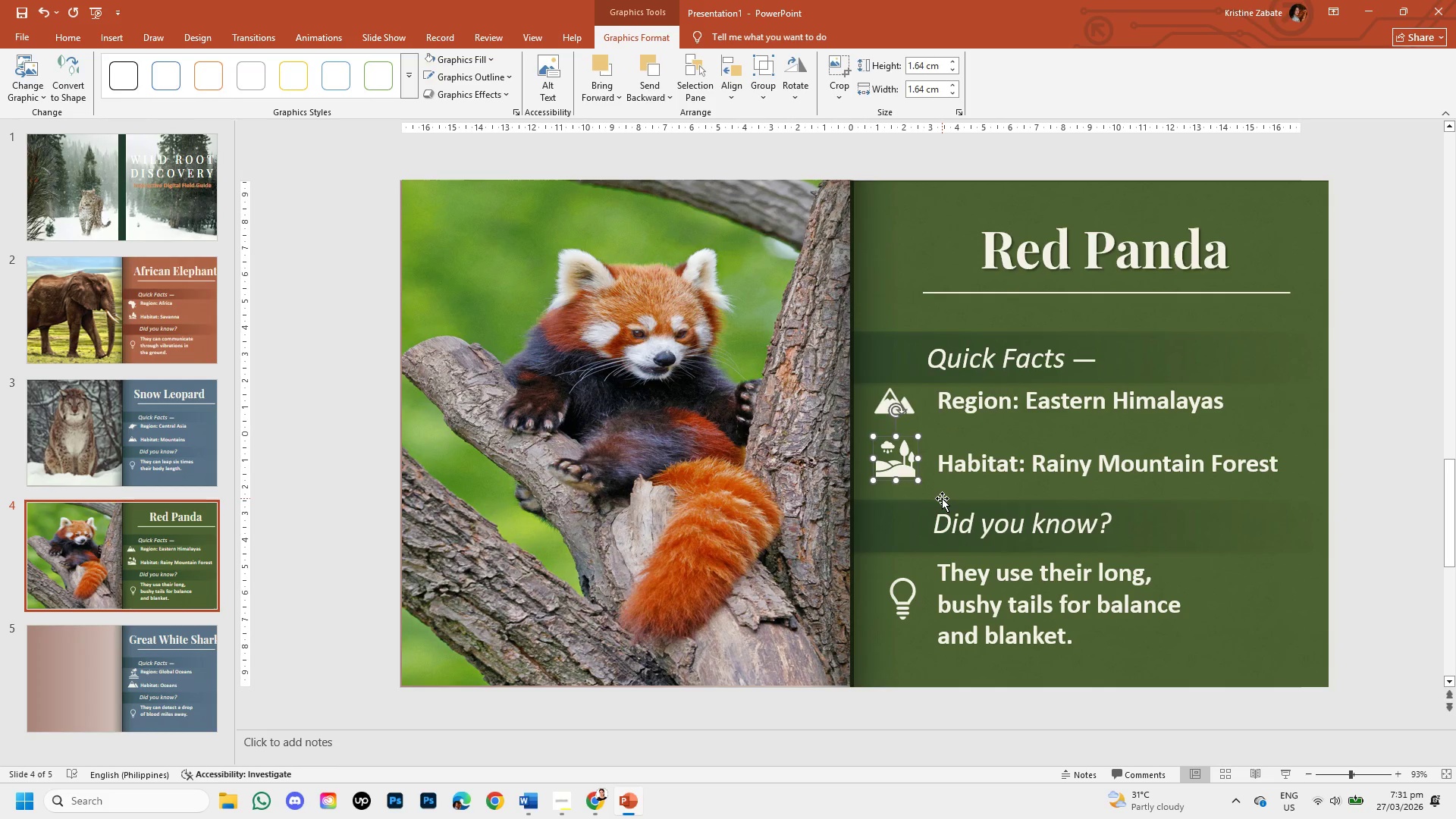 
hold_key(key=ArrowUp, duration=0.55)
 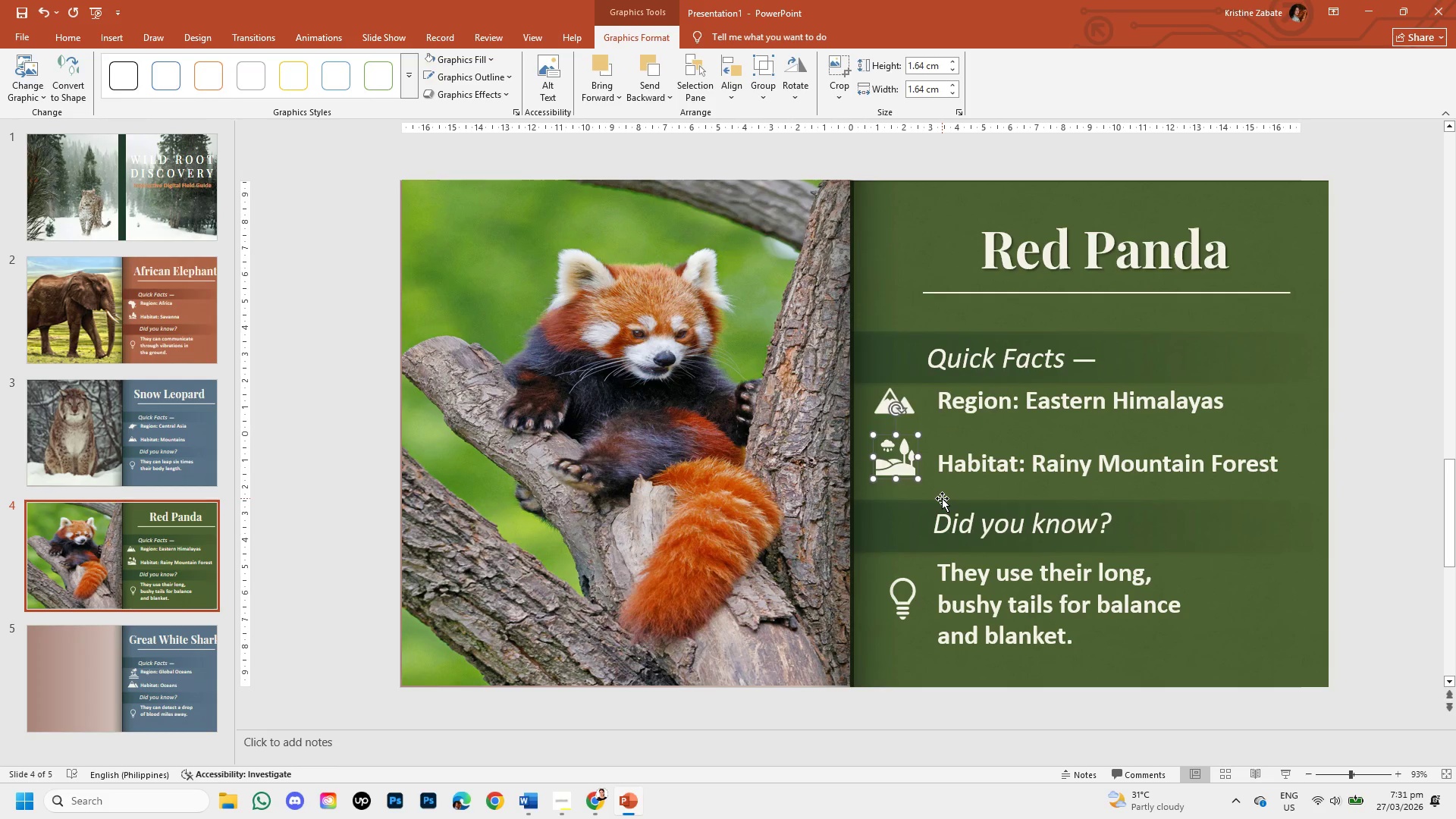 
key(ArrowUp)
 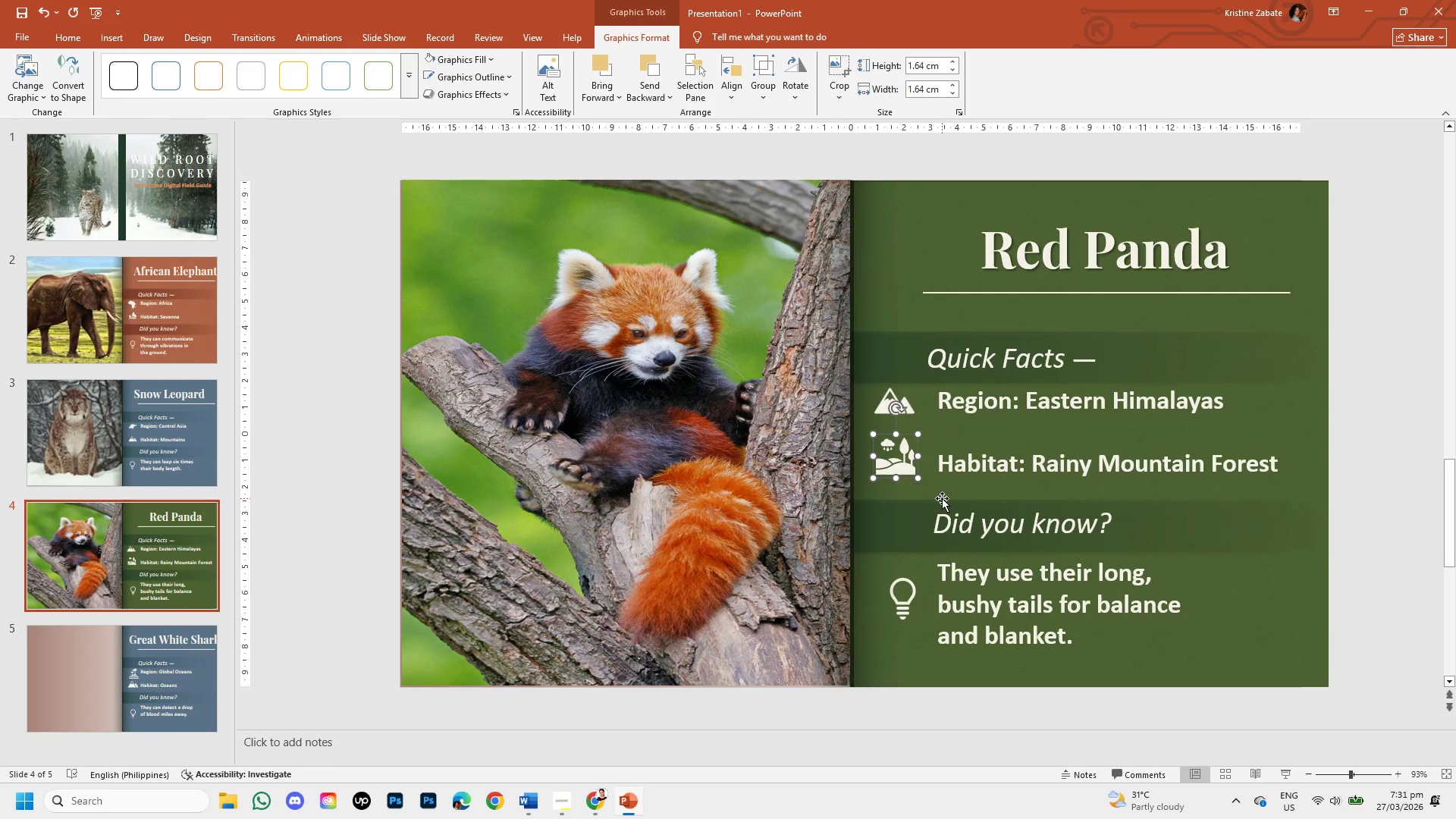 
key(ArrowUp)
 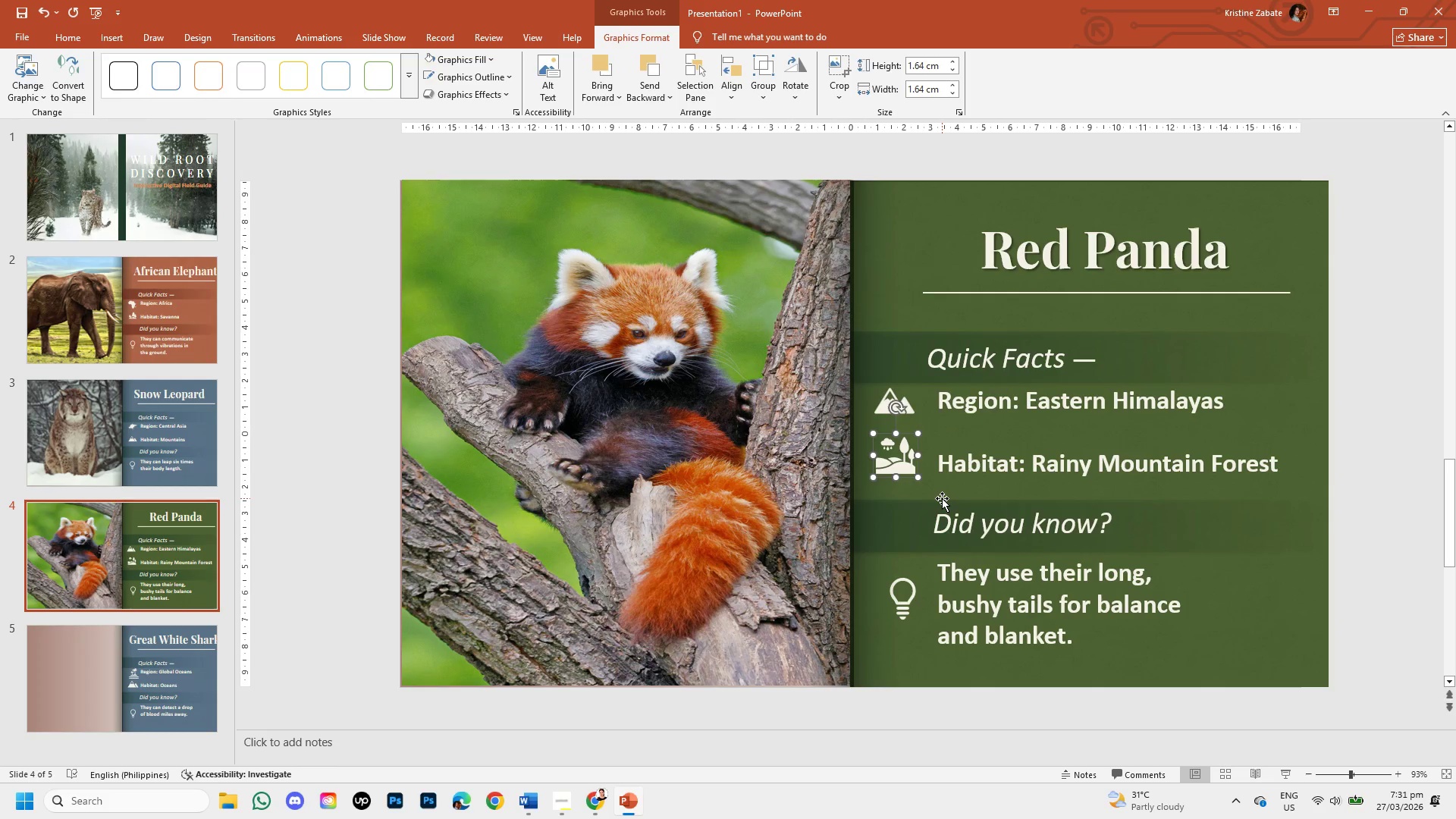 
key(ArrowUp)
 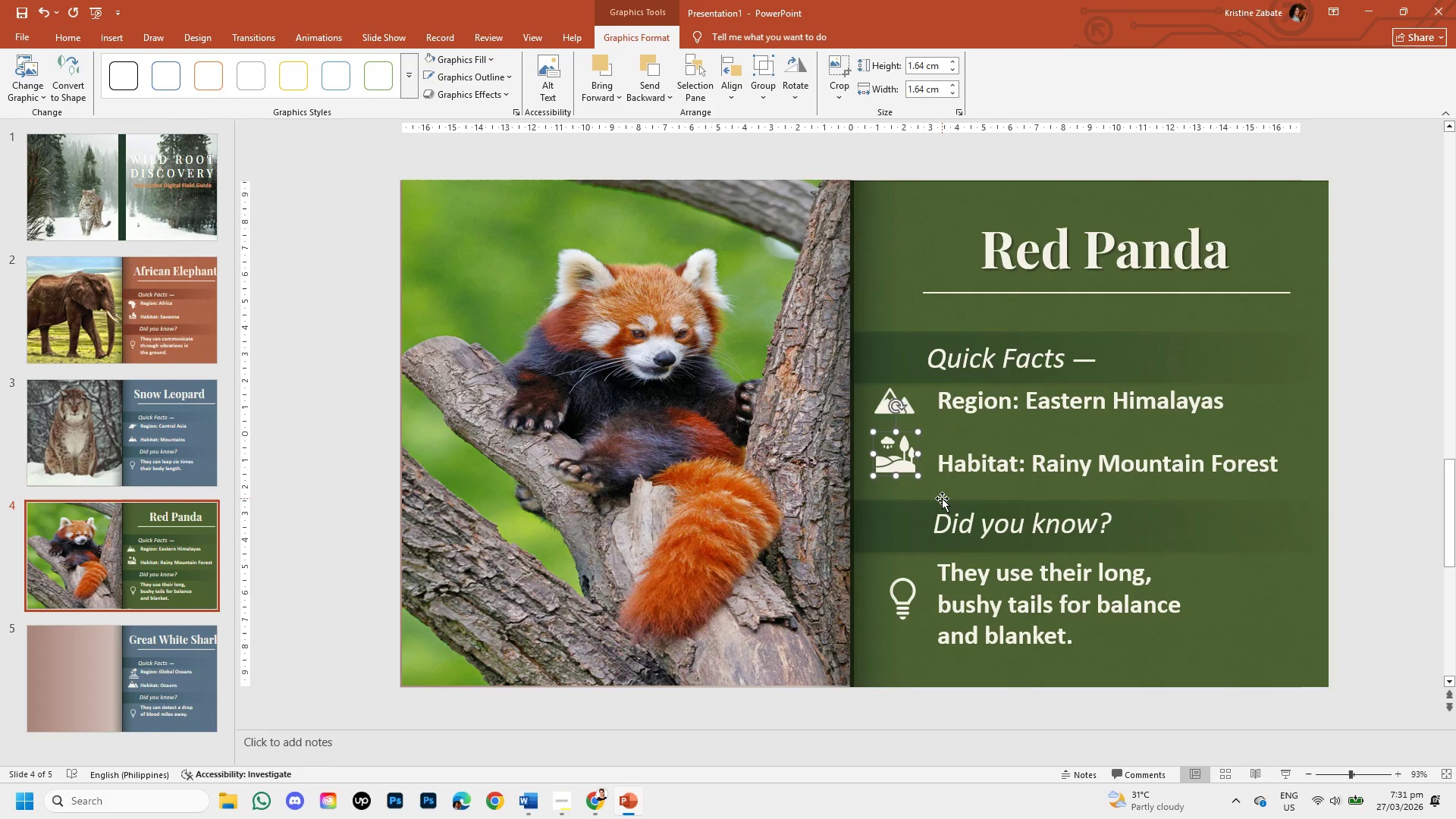 
key(ArrowUp)
 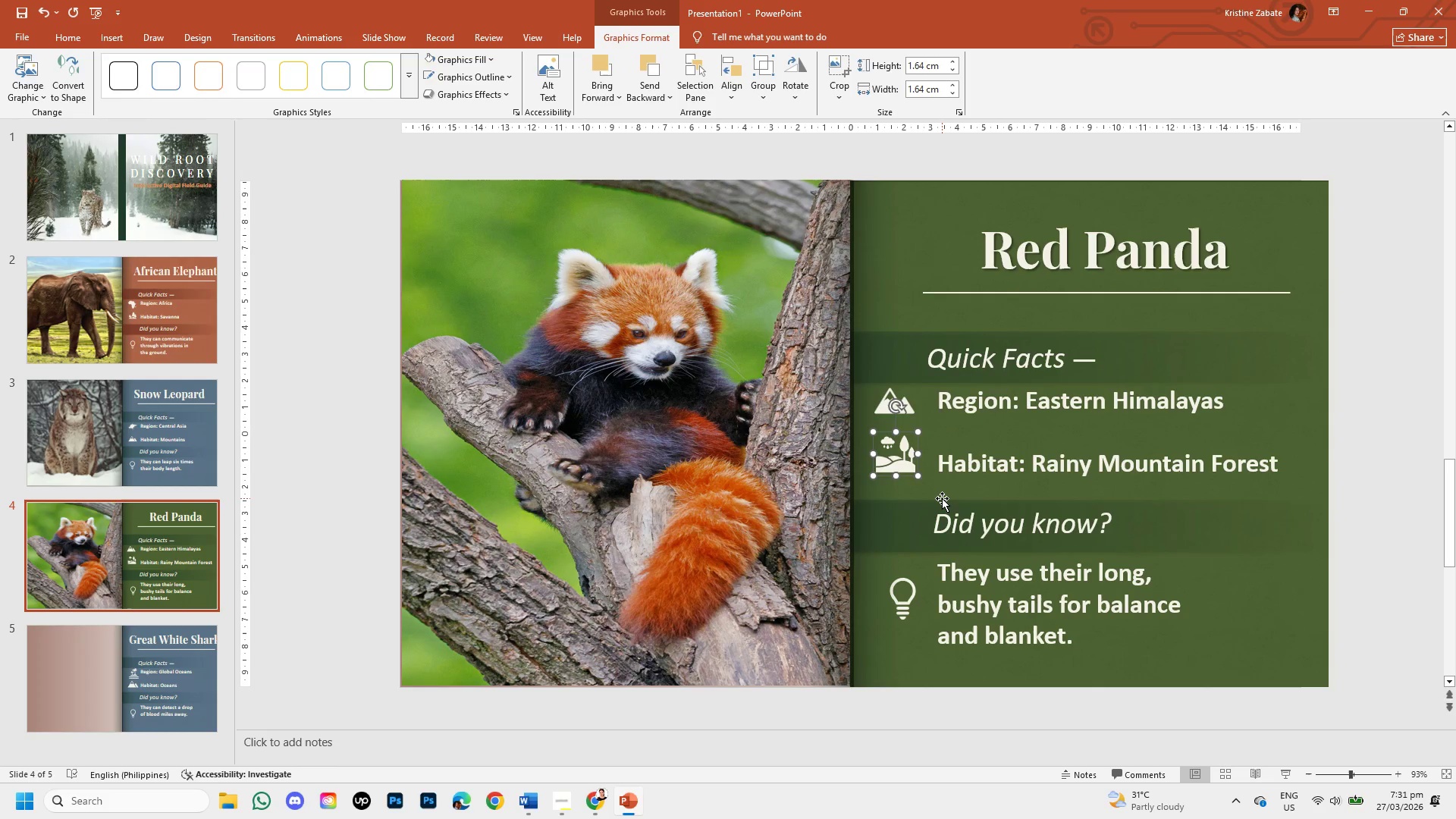 
key(ArrowUp)
 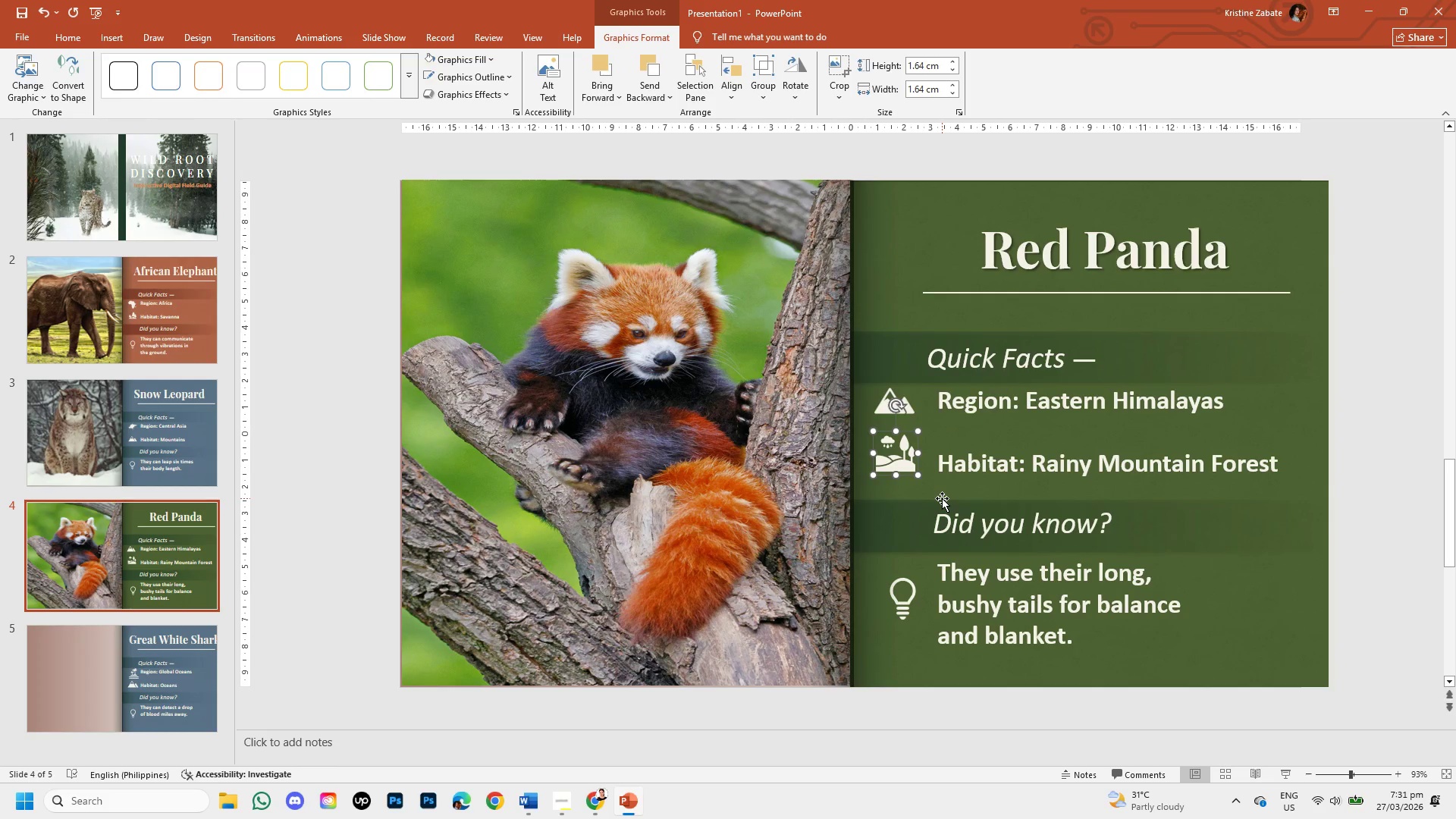 
key(ArrowUp)
 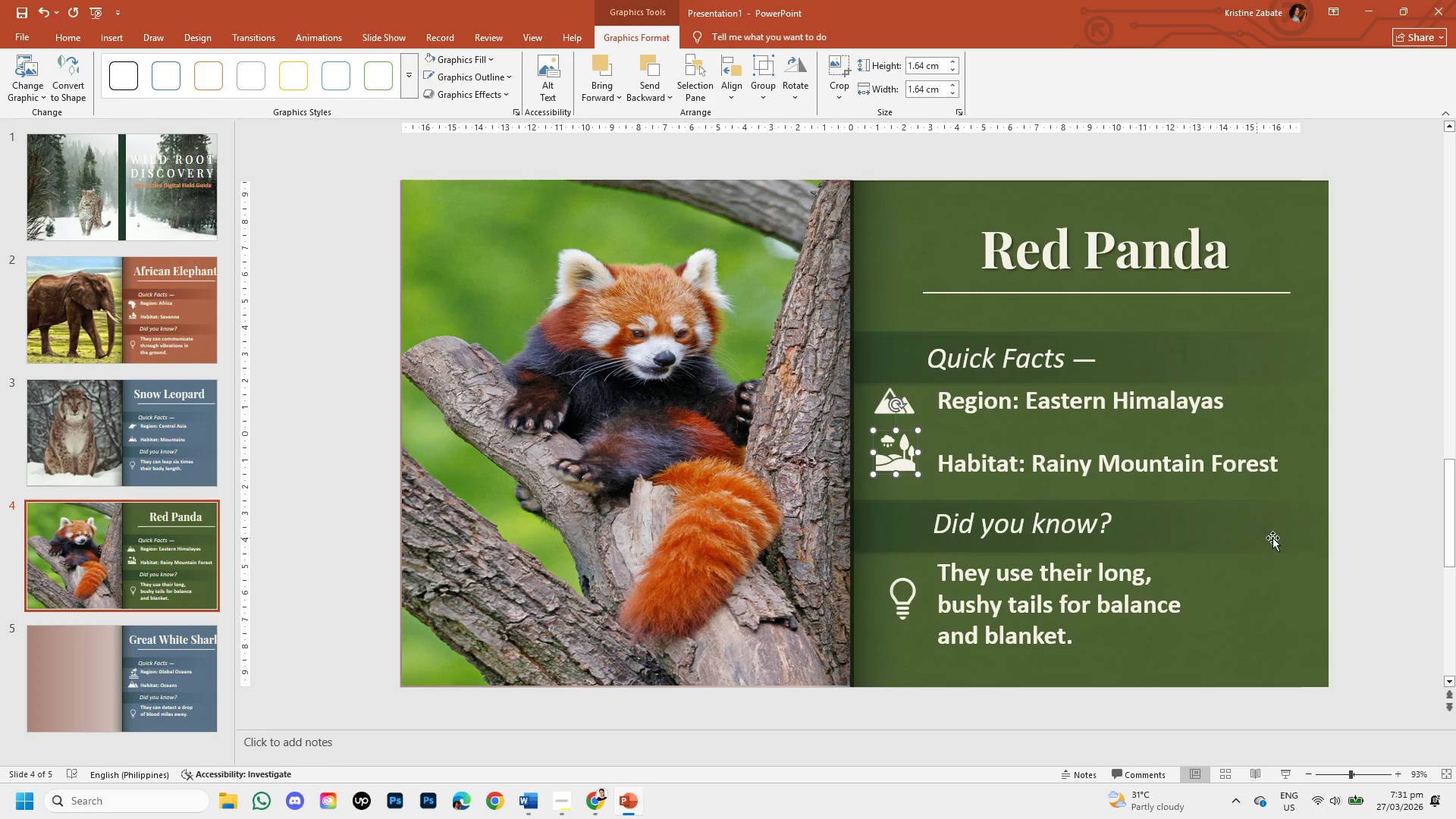 
left_click([1364, 522])
 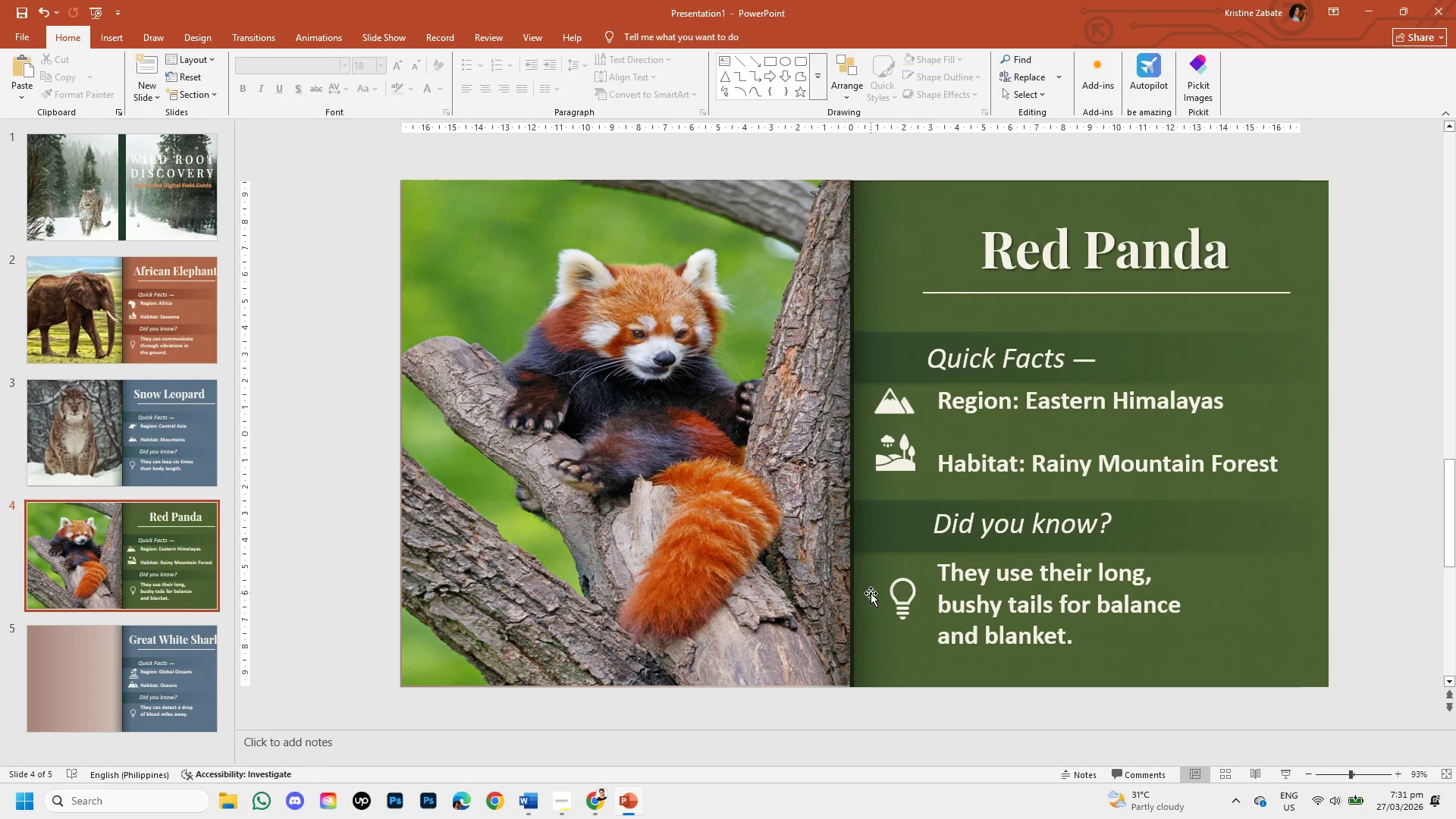 
left_click([893, 589])
 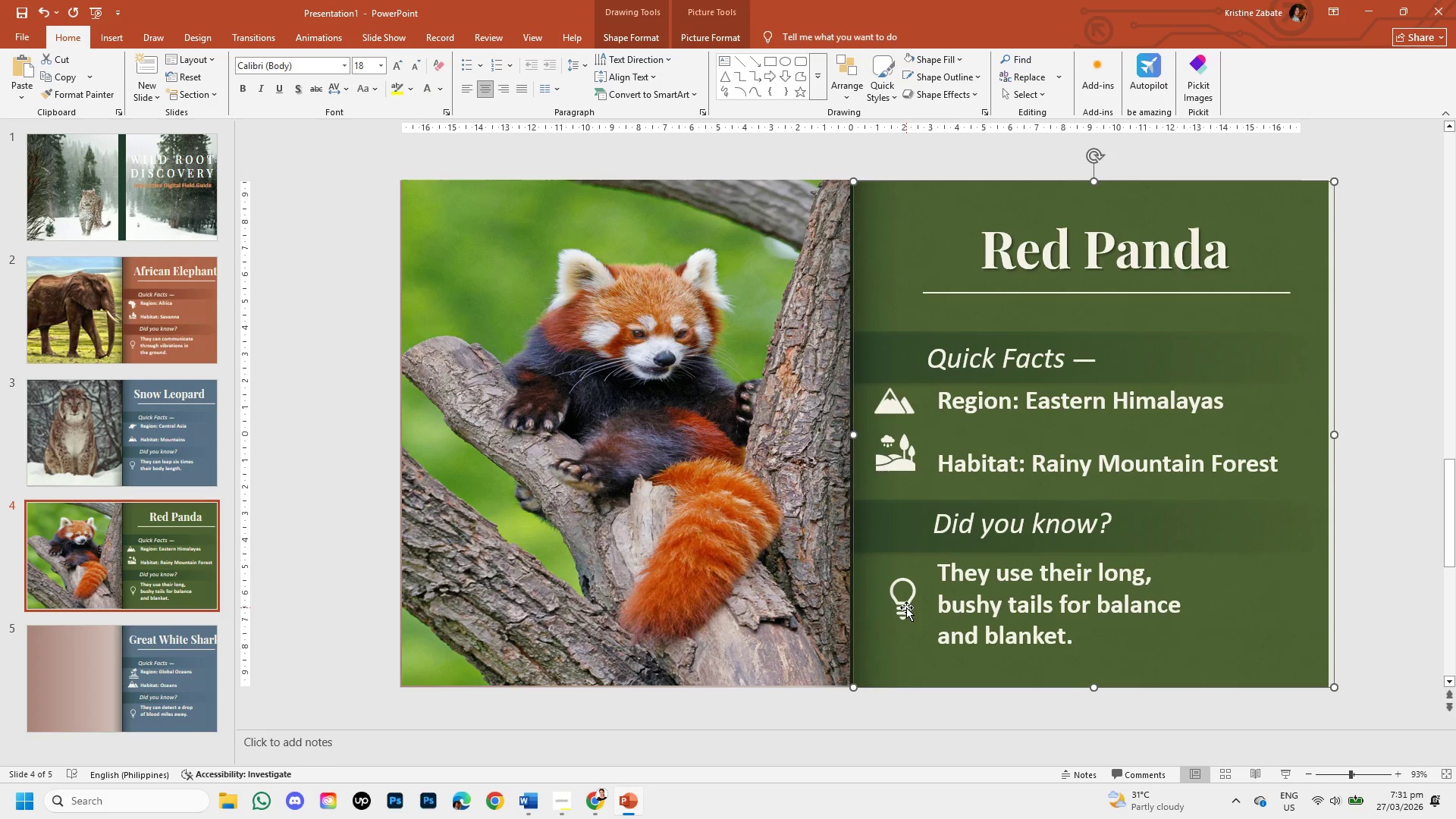 
double_click([906, 607])
 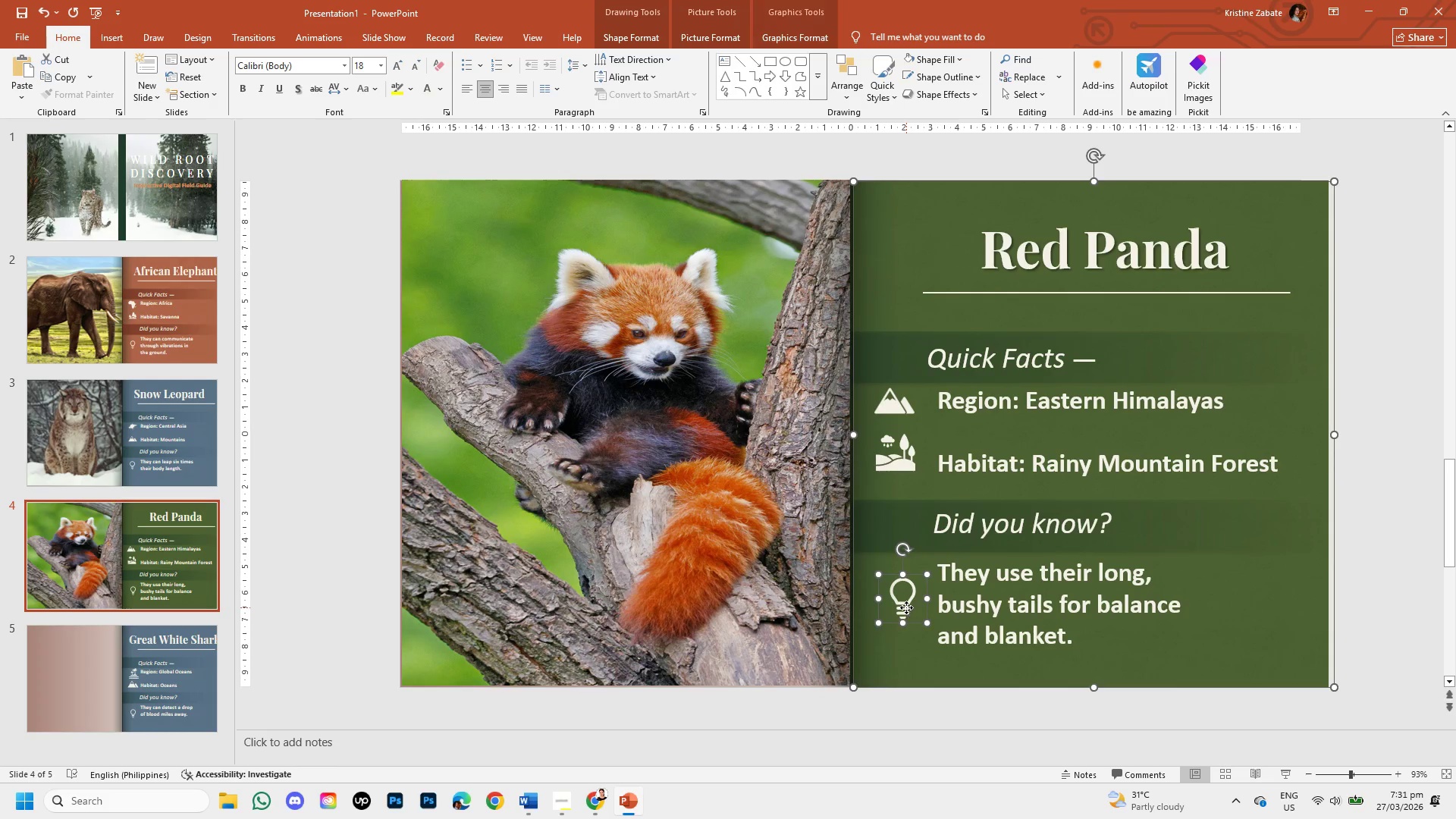 
double_click([906, 607])
 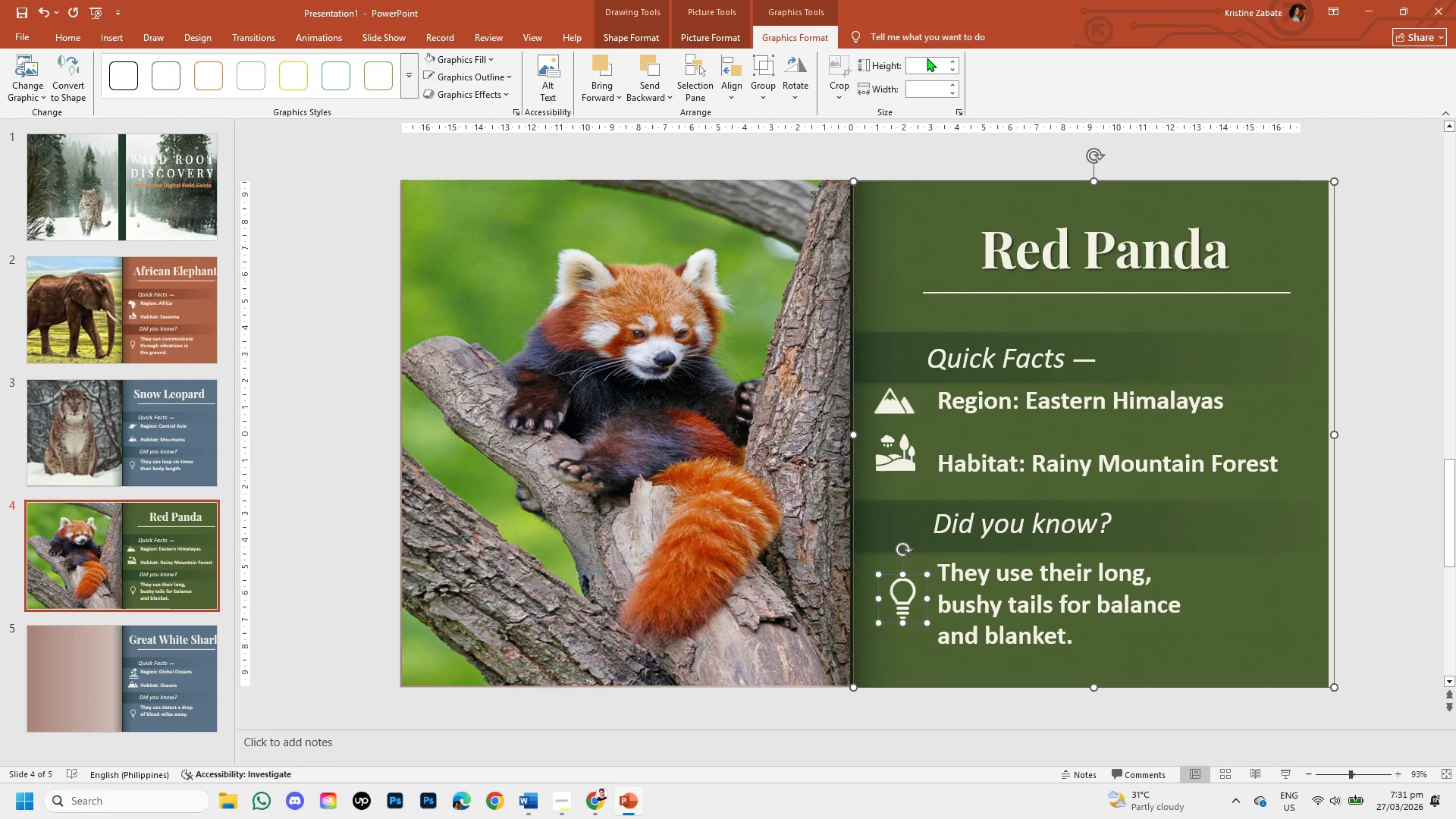 
left_click([927, 68])
 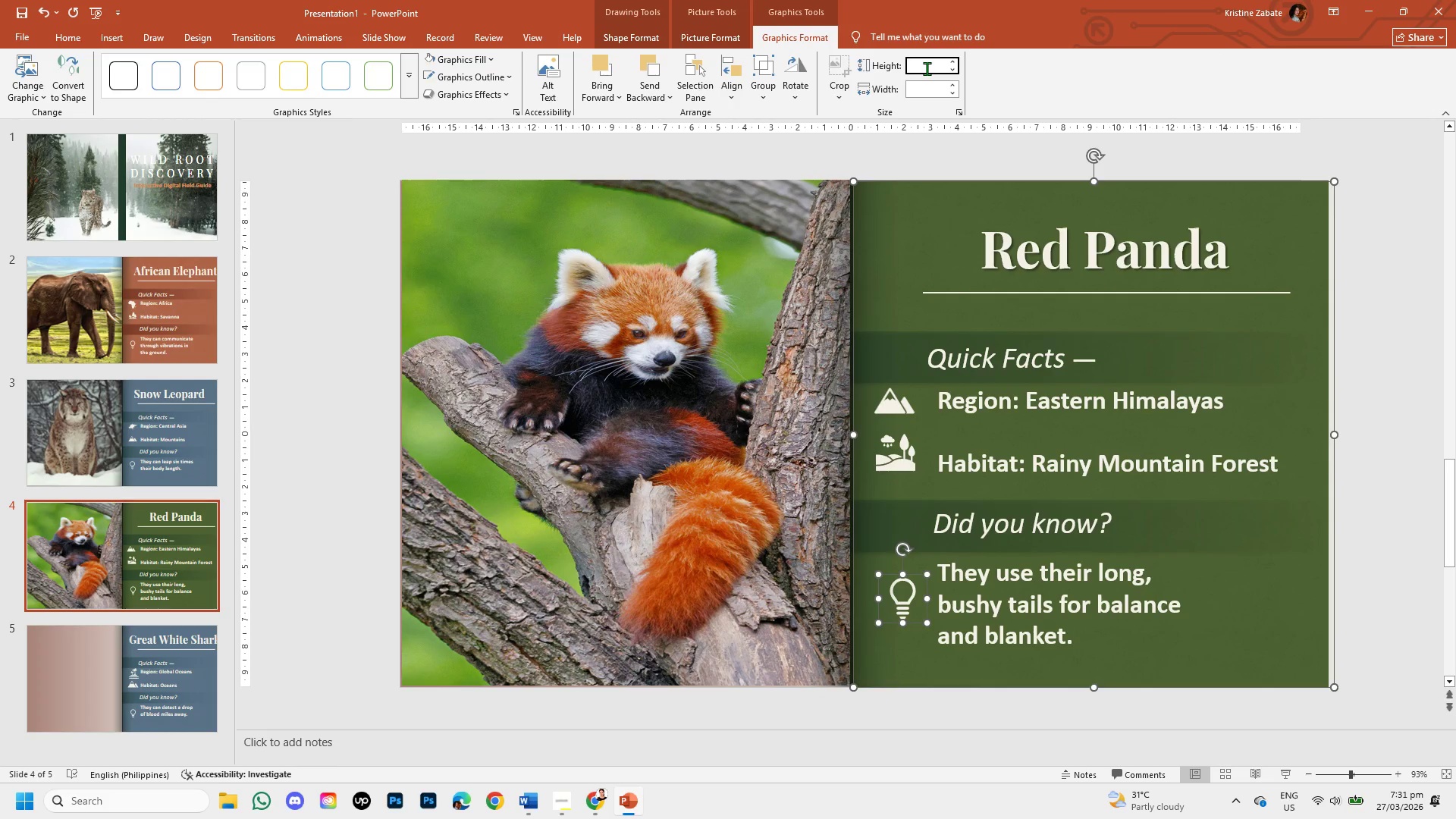 
key(Numpad1)
 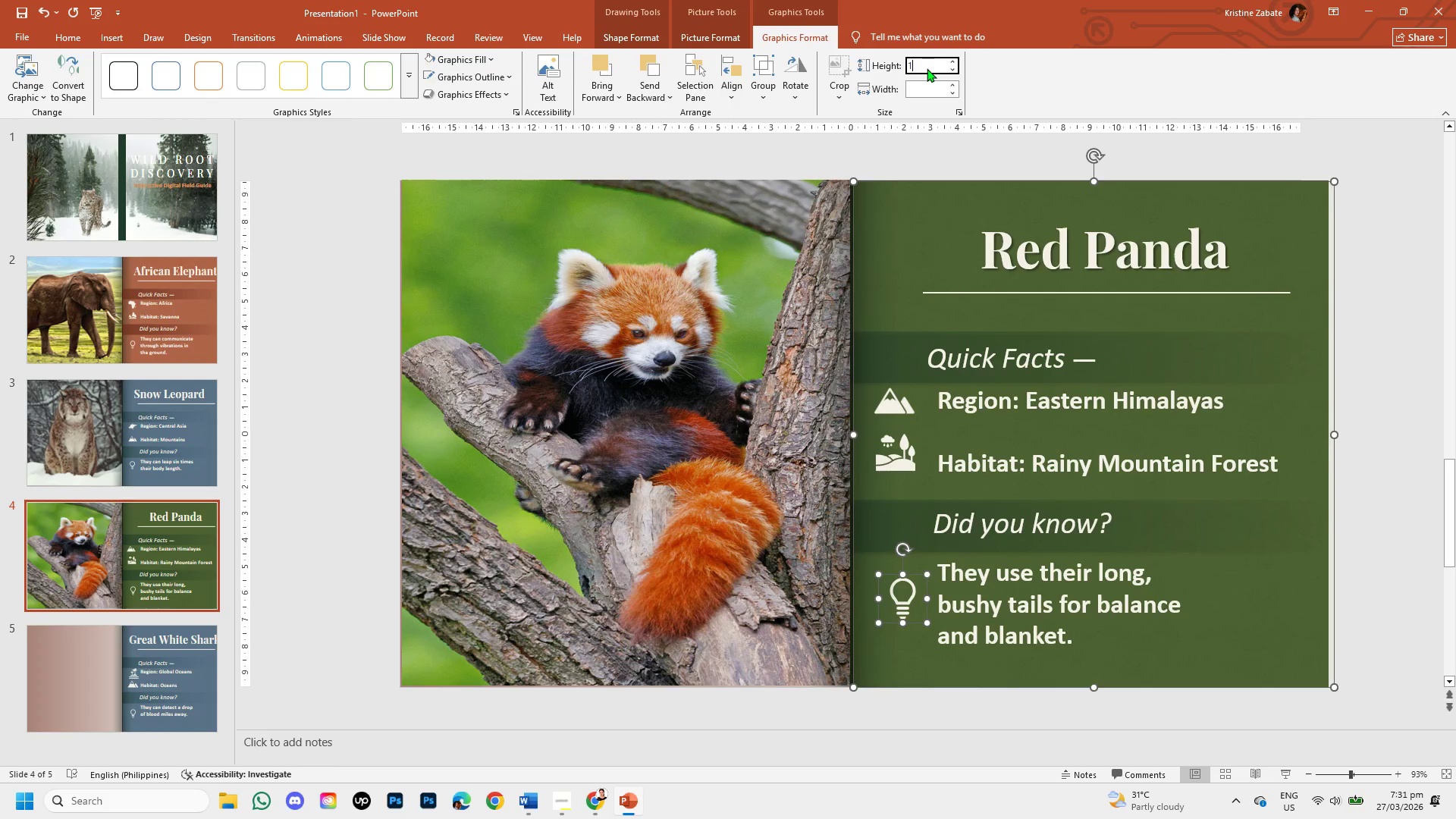 
key(NumpadDecimal)
 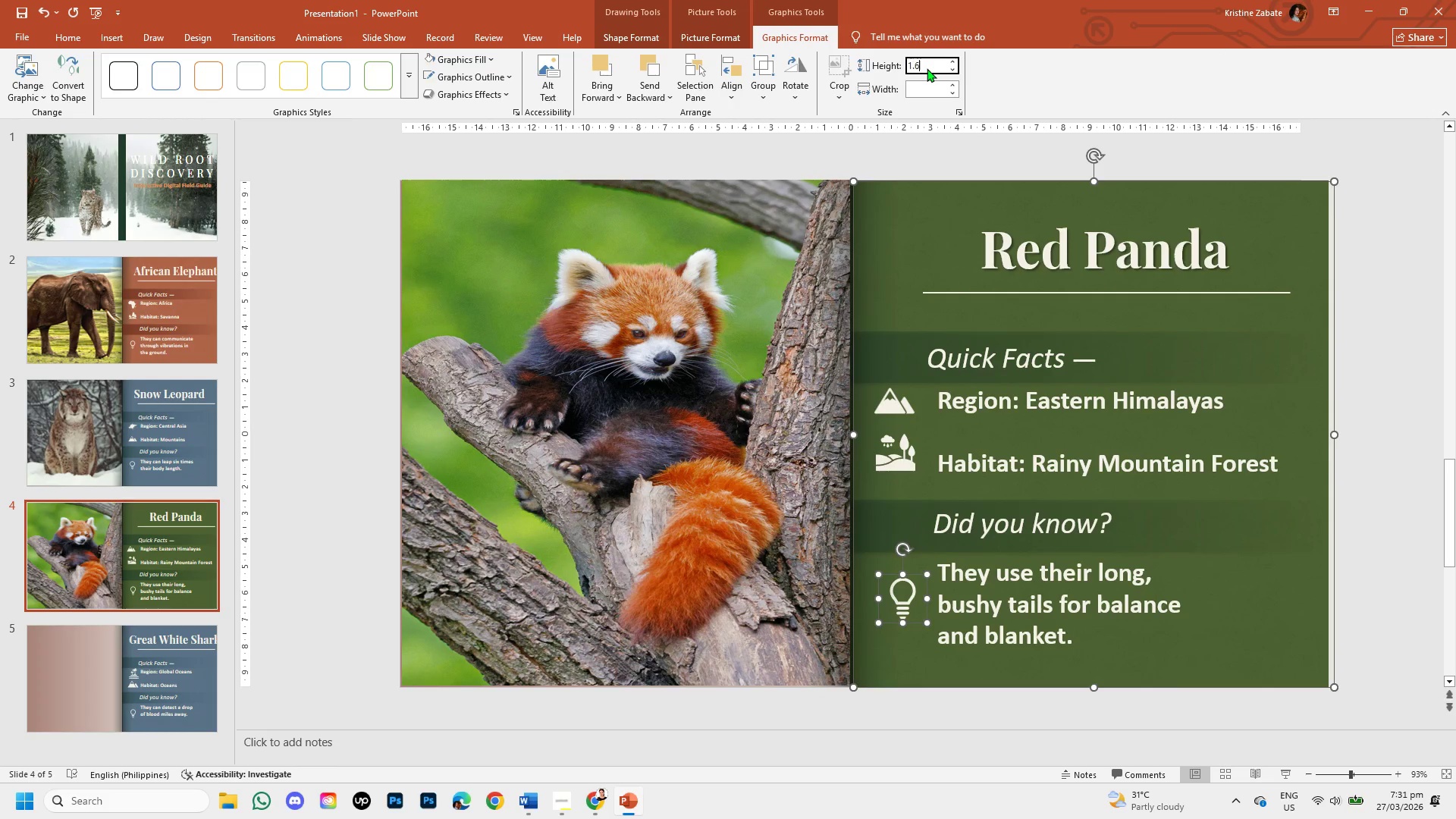 
key(Numpad6)
 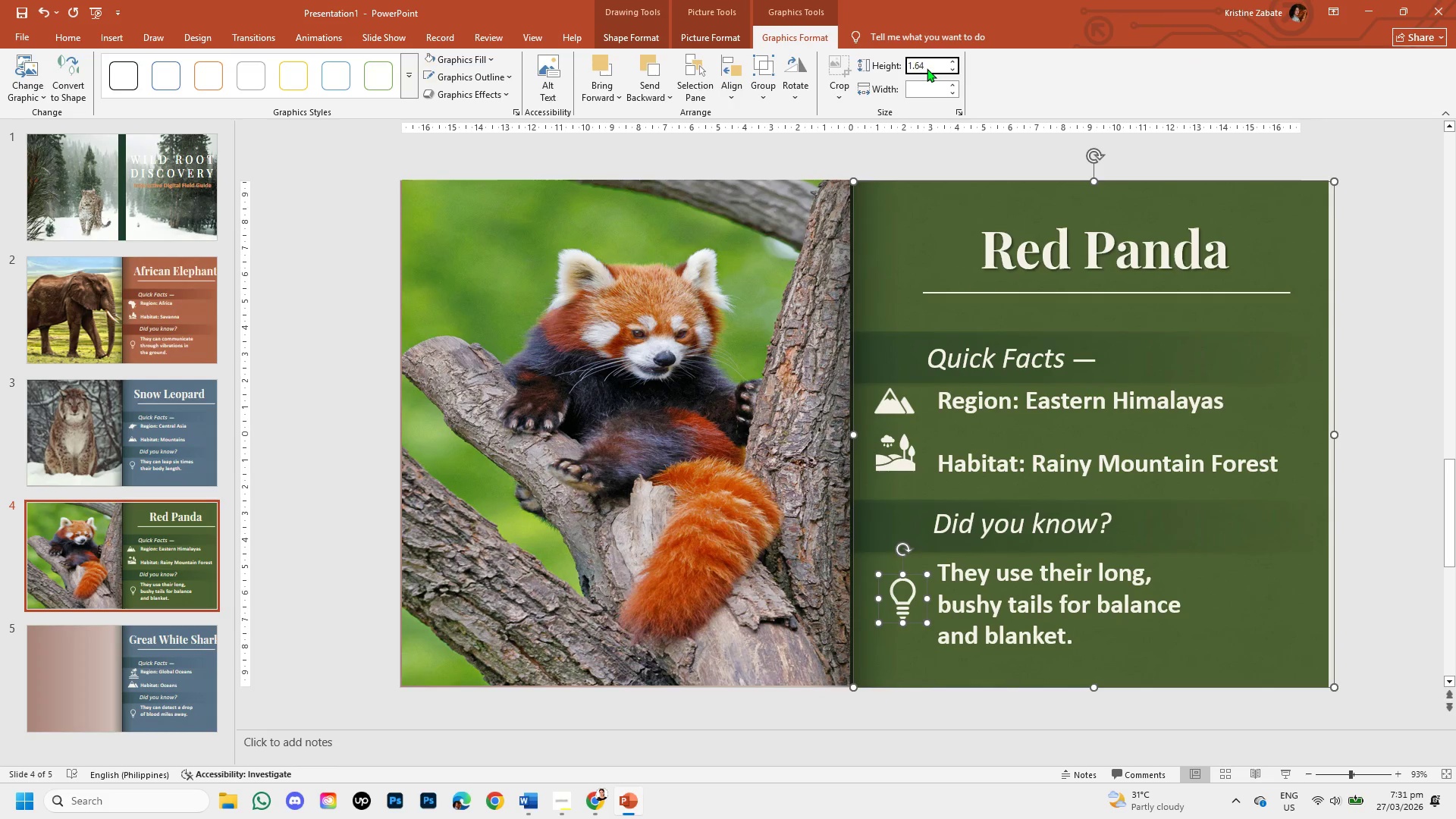 
key(Numpad4)
 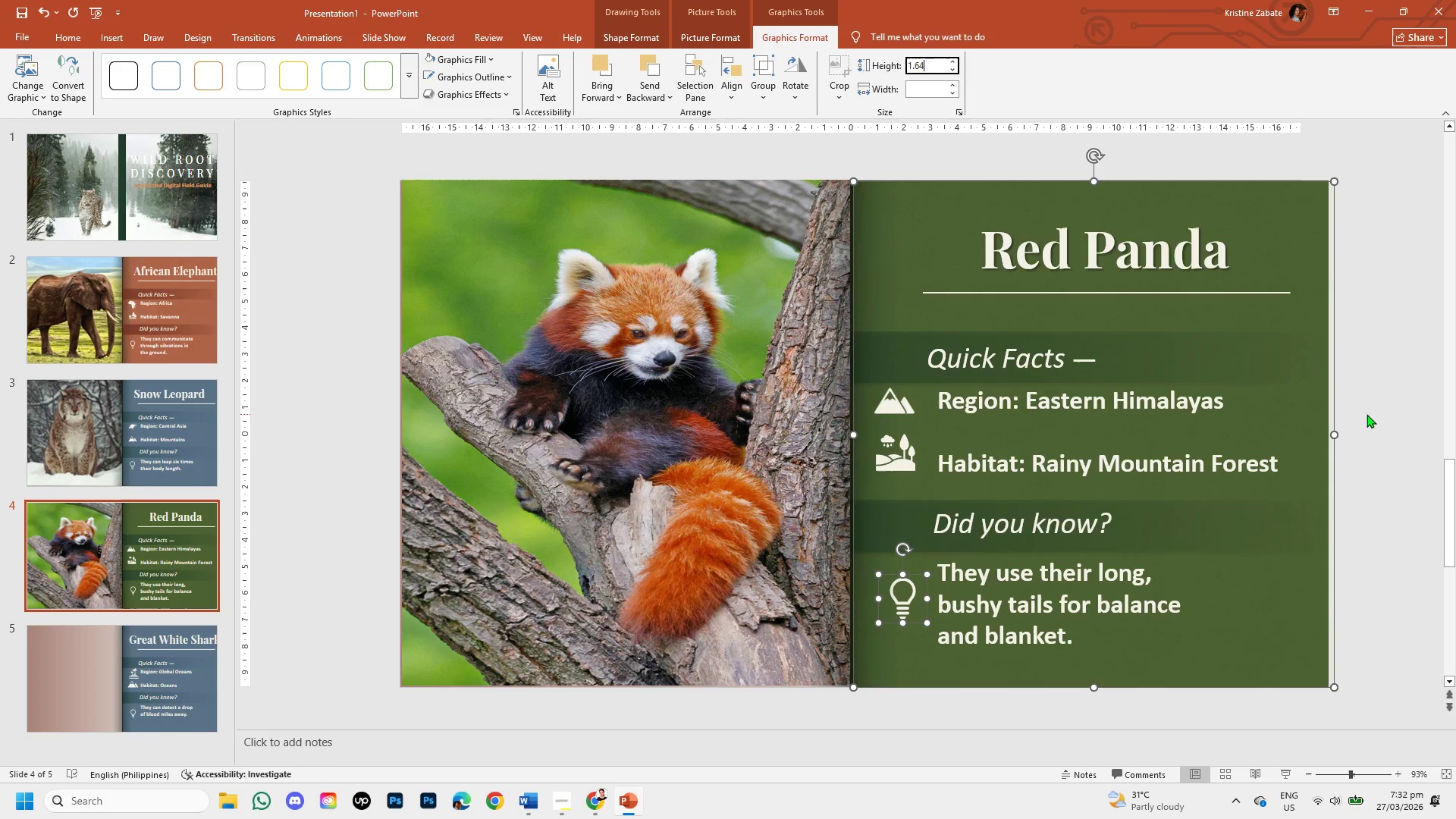 
left_click([1367, 414])
 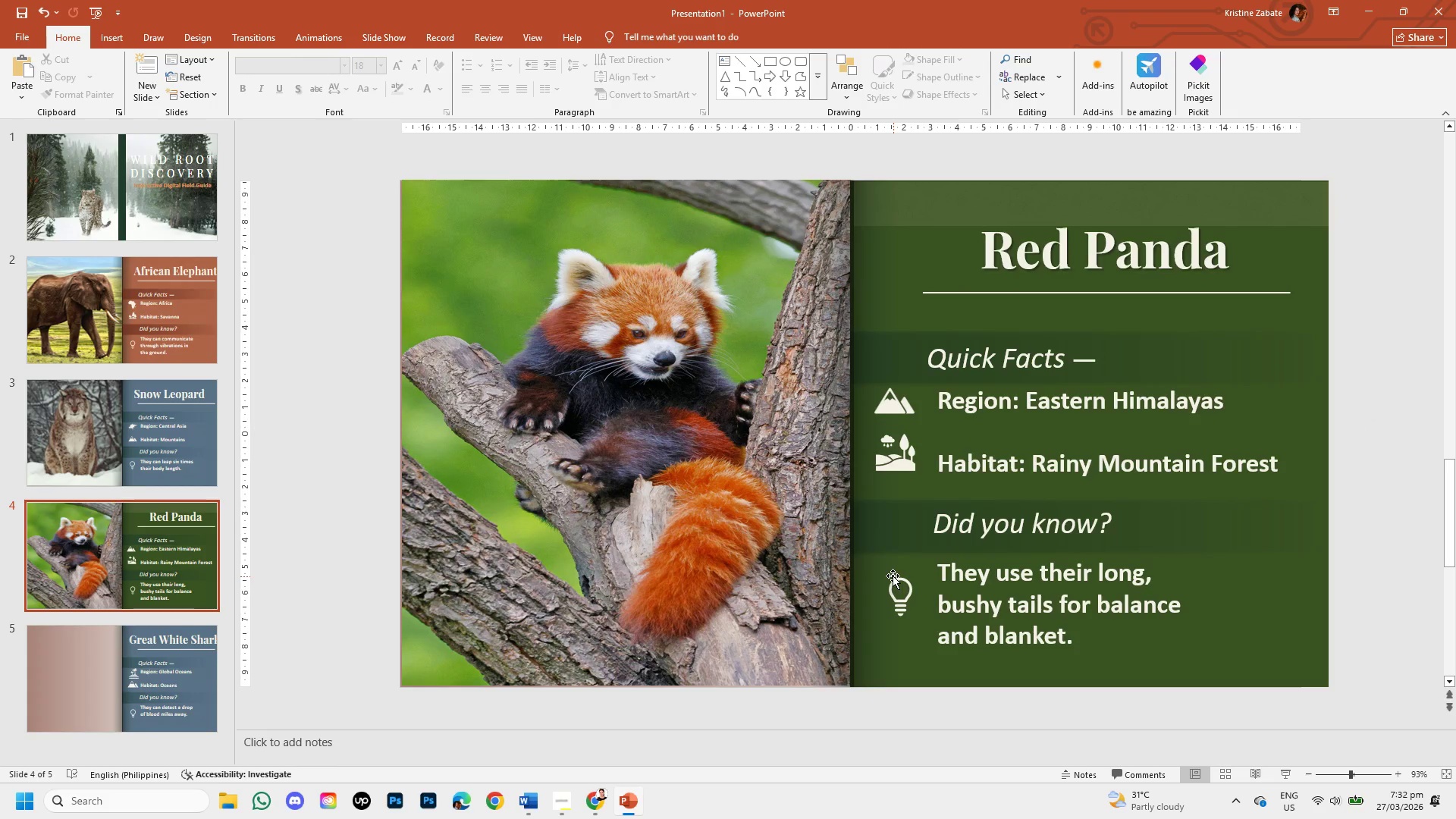 
key(Control+Z)
 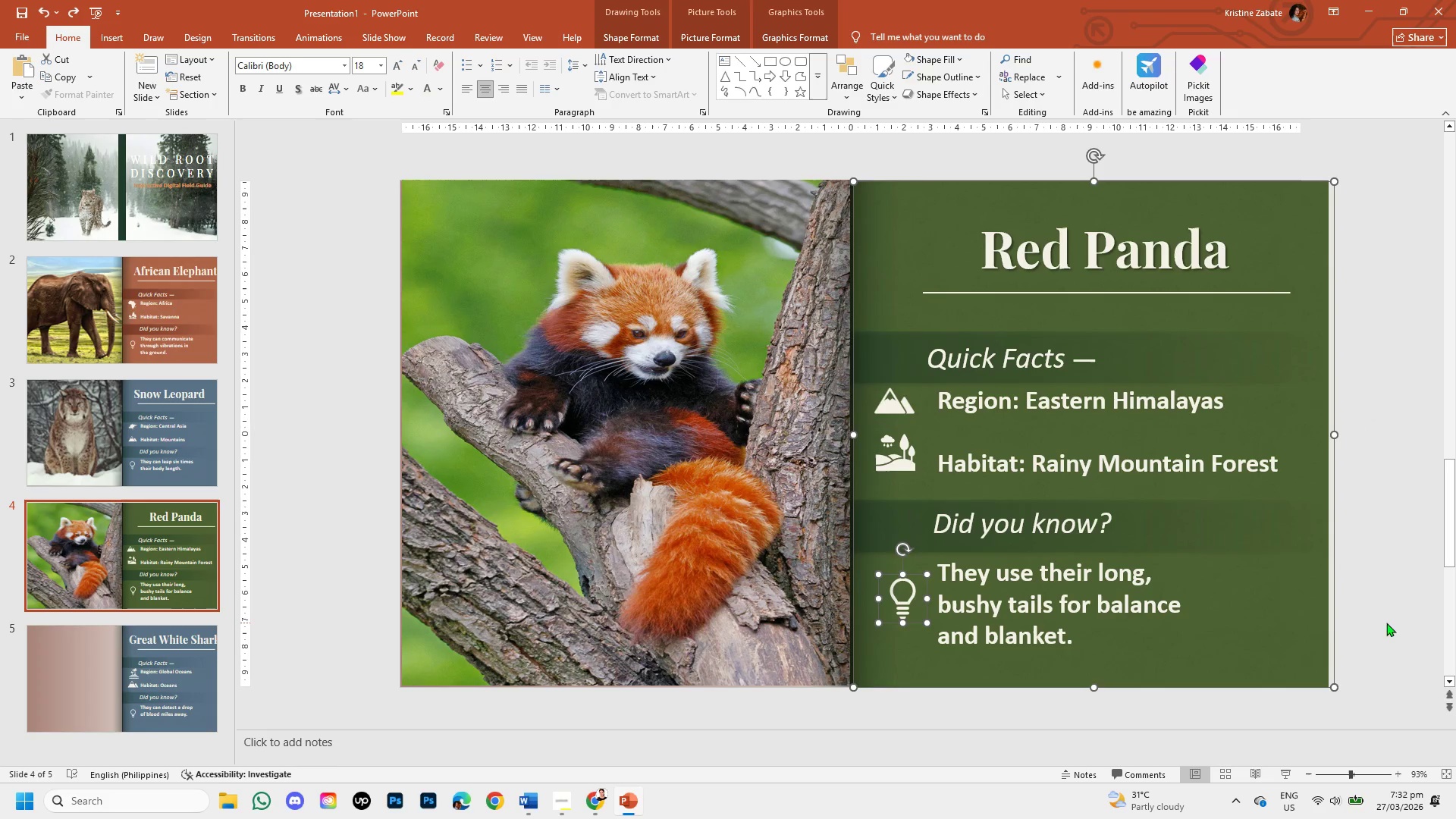 
left_click([1393, 601])
 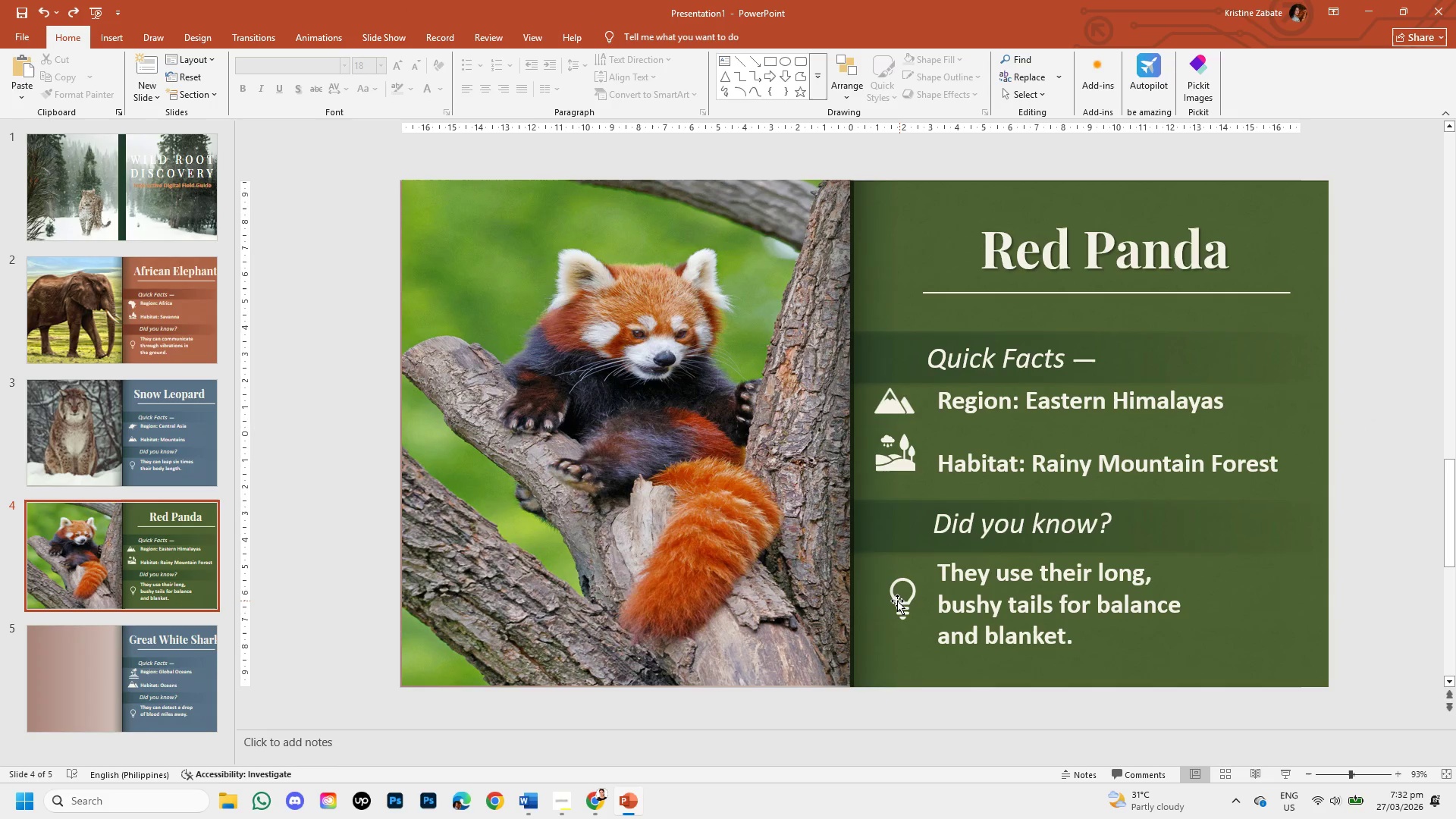 
double_click([893, 601])
 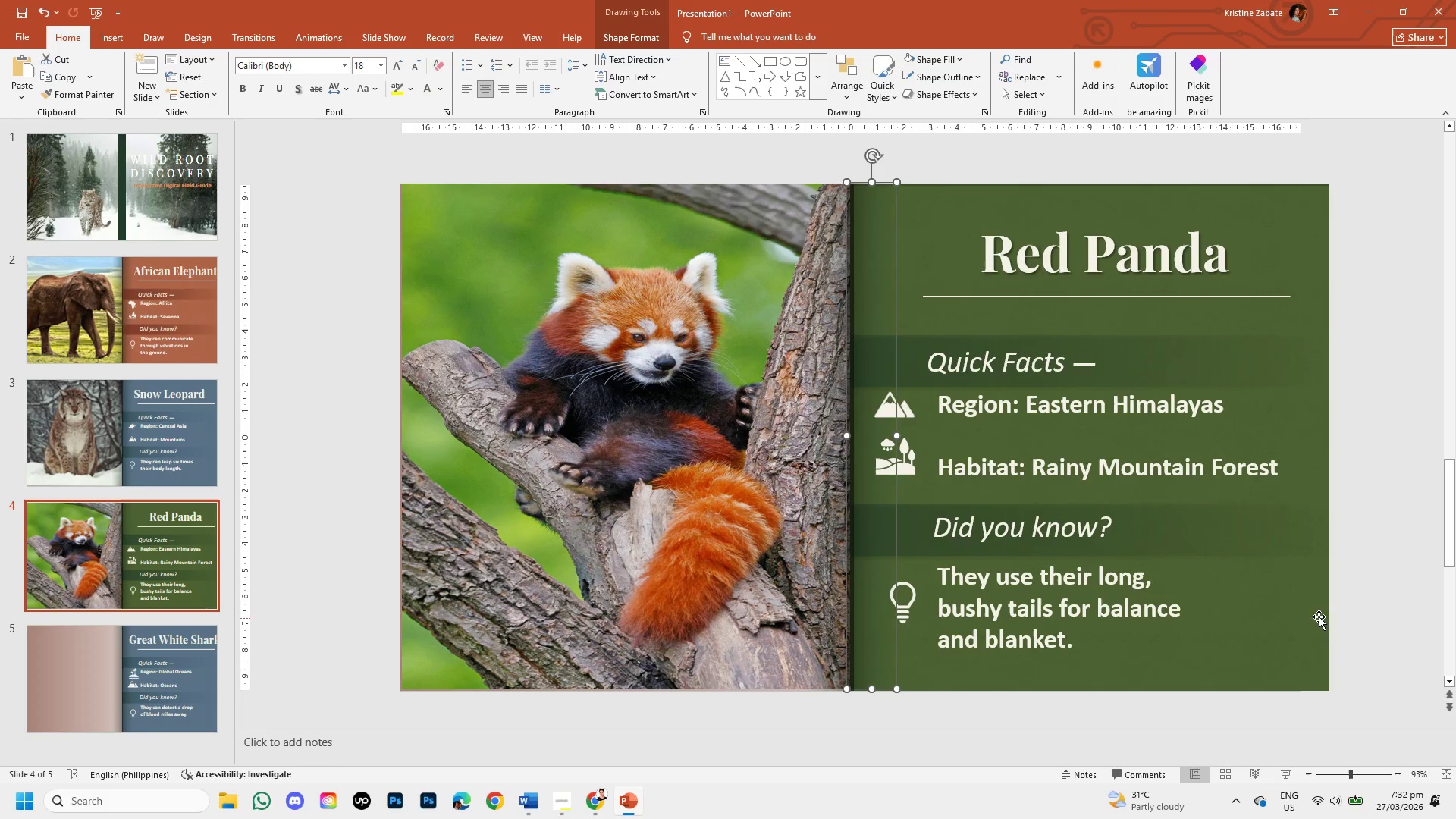 
left_click([1371, 595])
 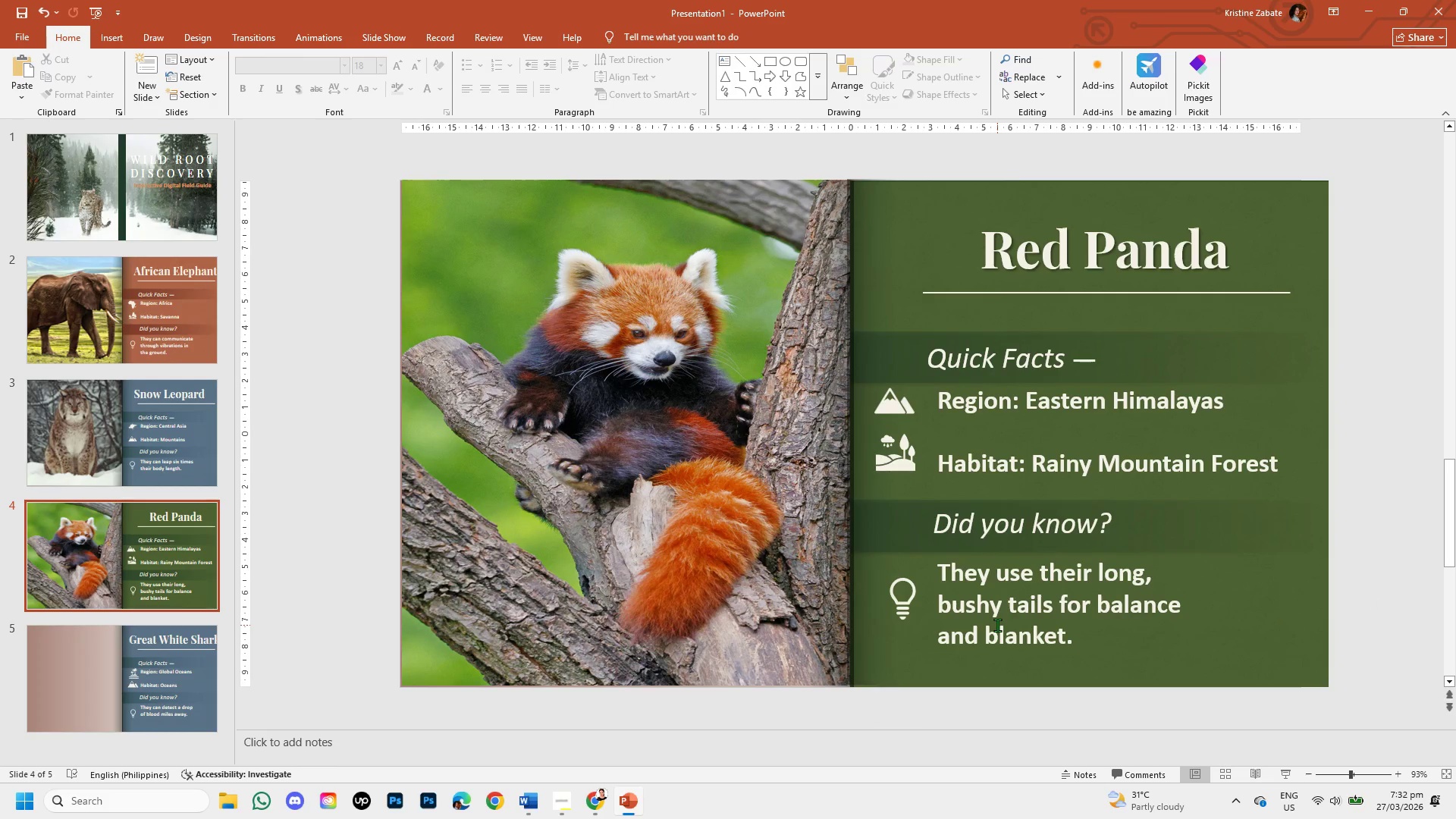 
key(Control+Z)
 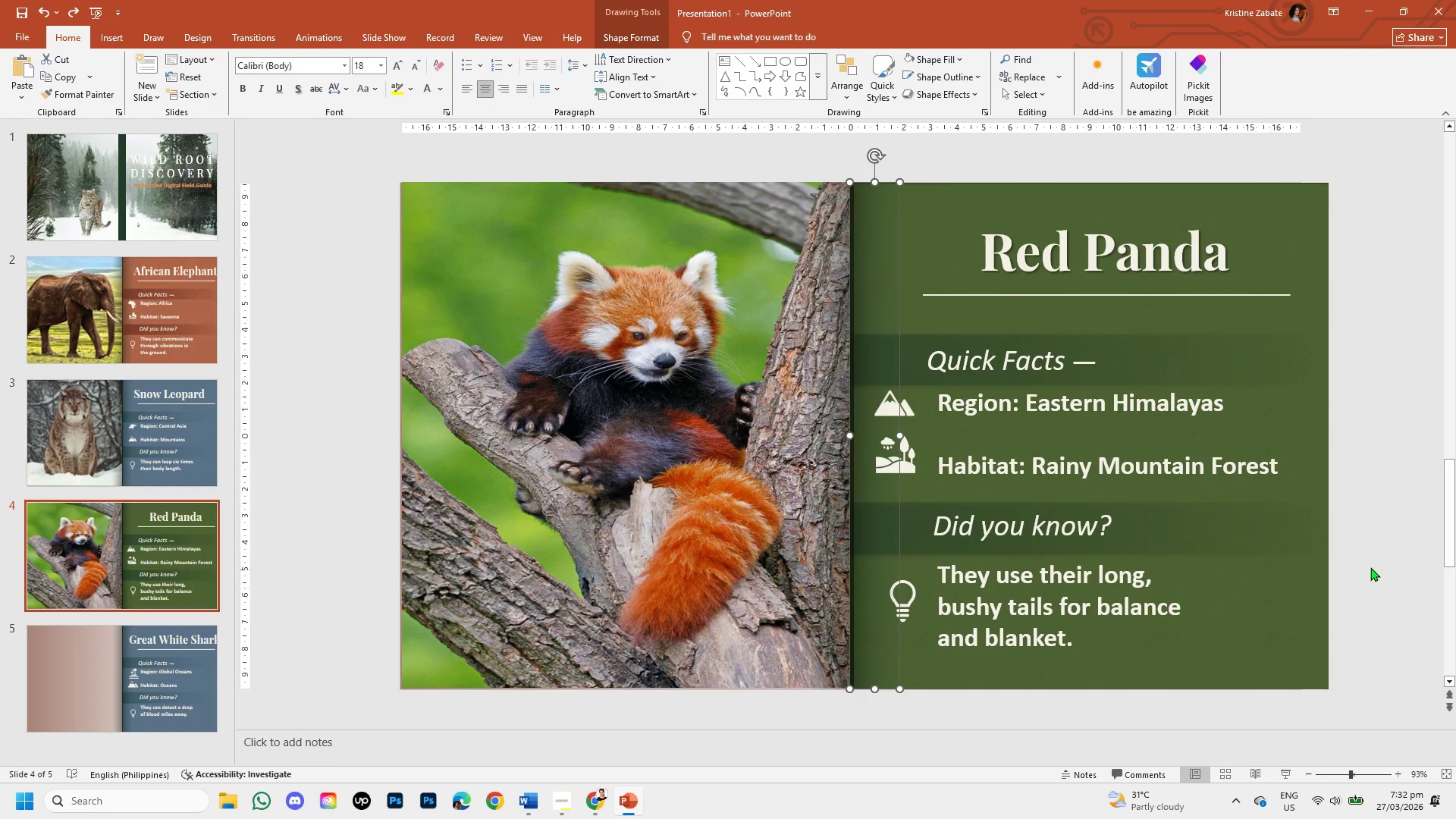 
left_click([1379, 561])
 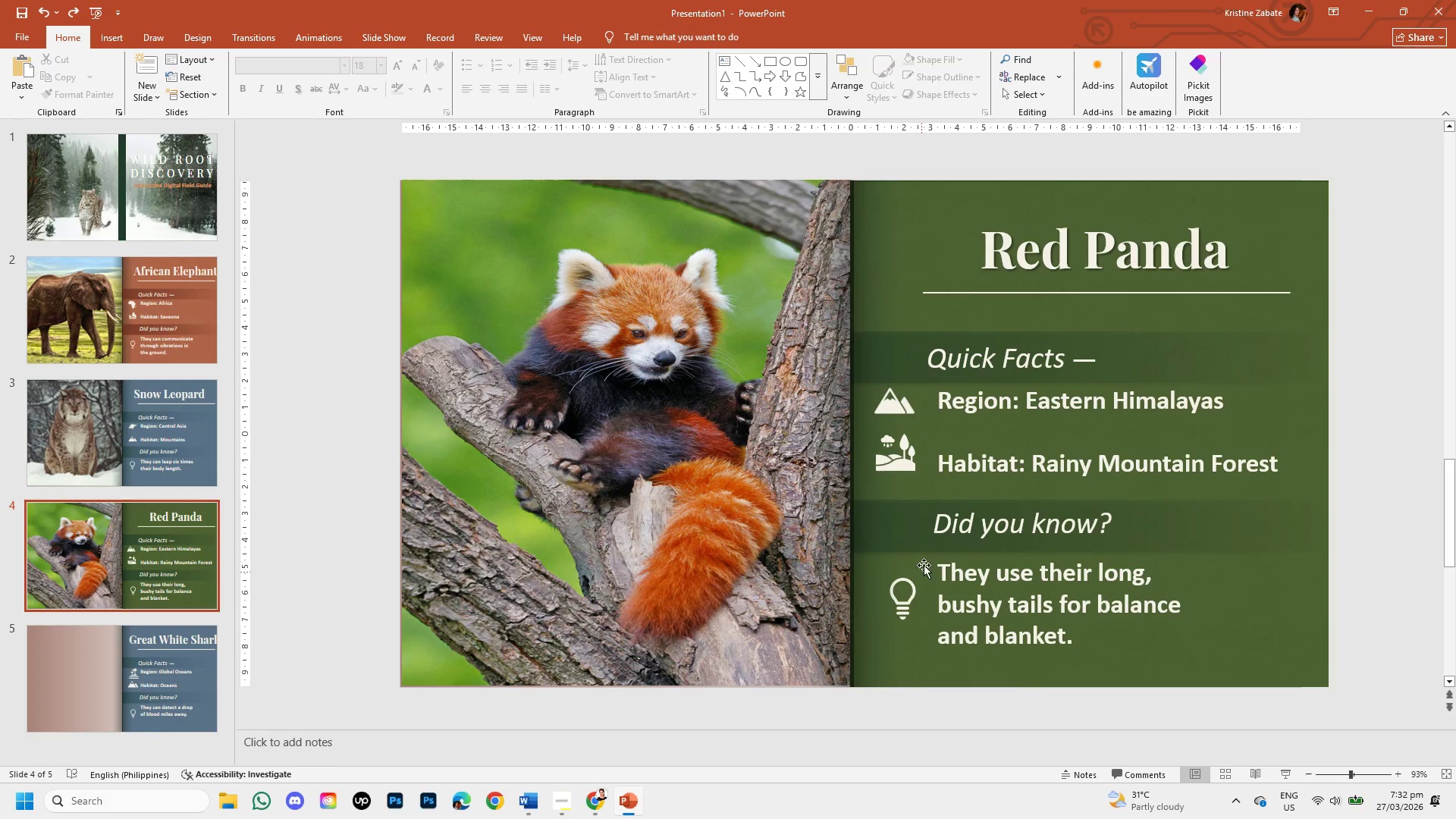 
scroll: coordinate [904, 472], scroll_direction: up, amount: 2.0
 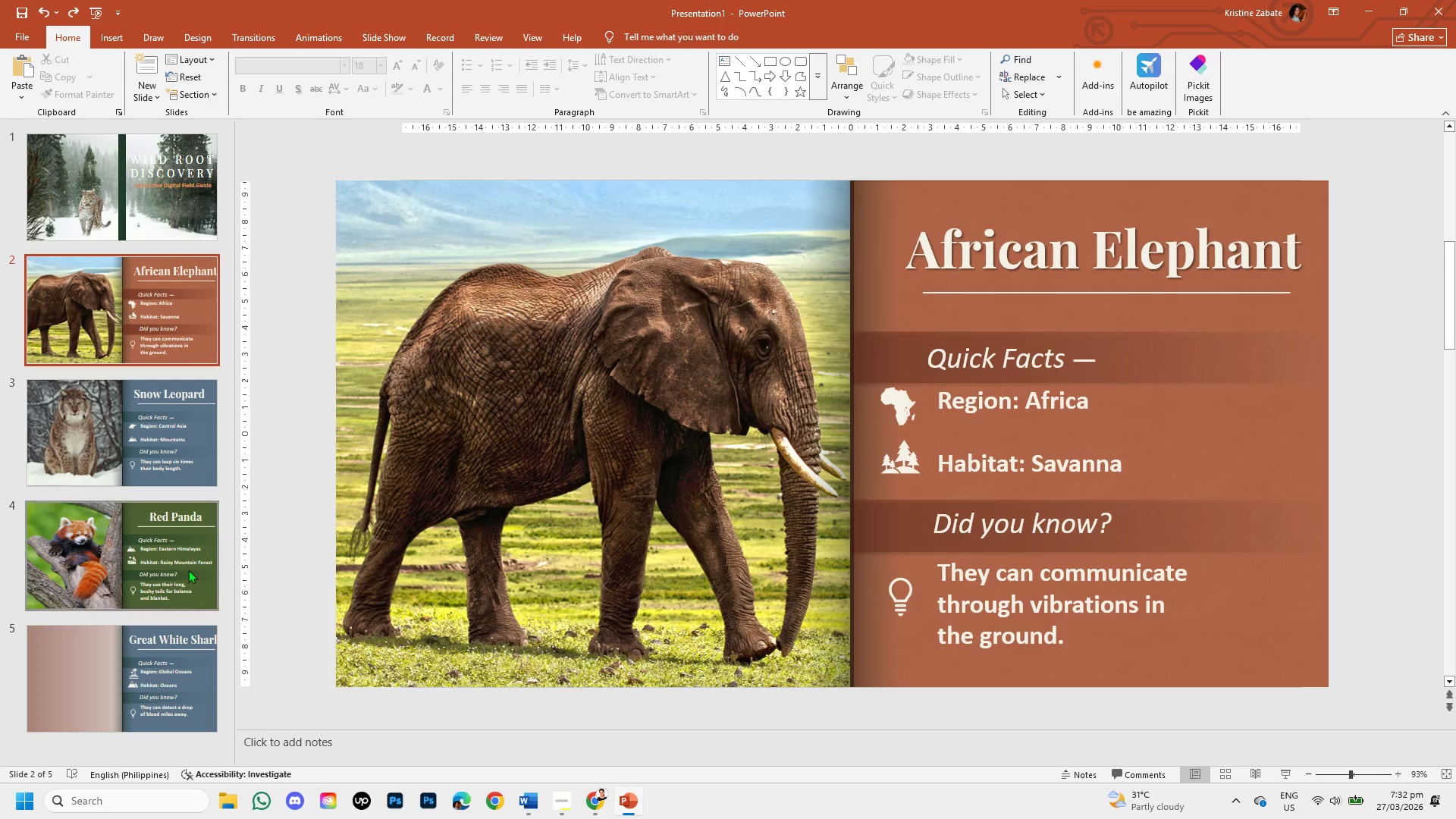 
left_click([173, 560])
 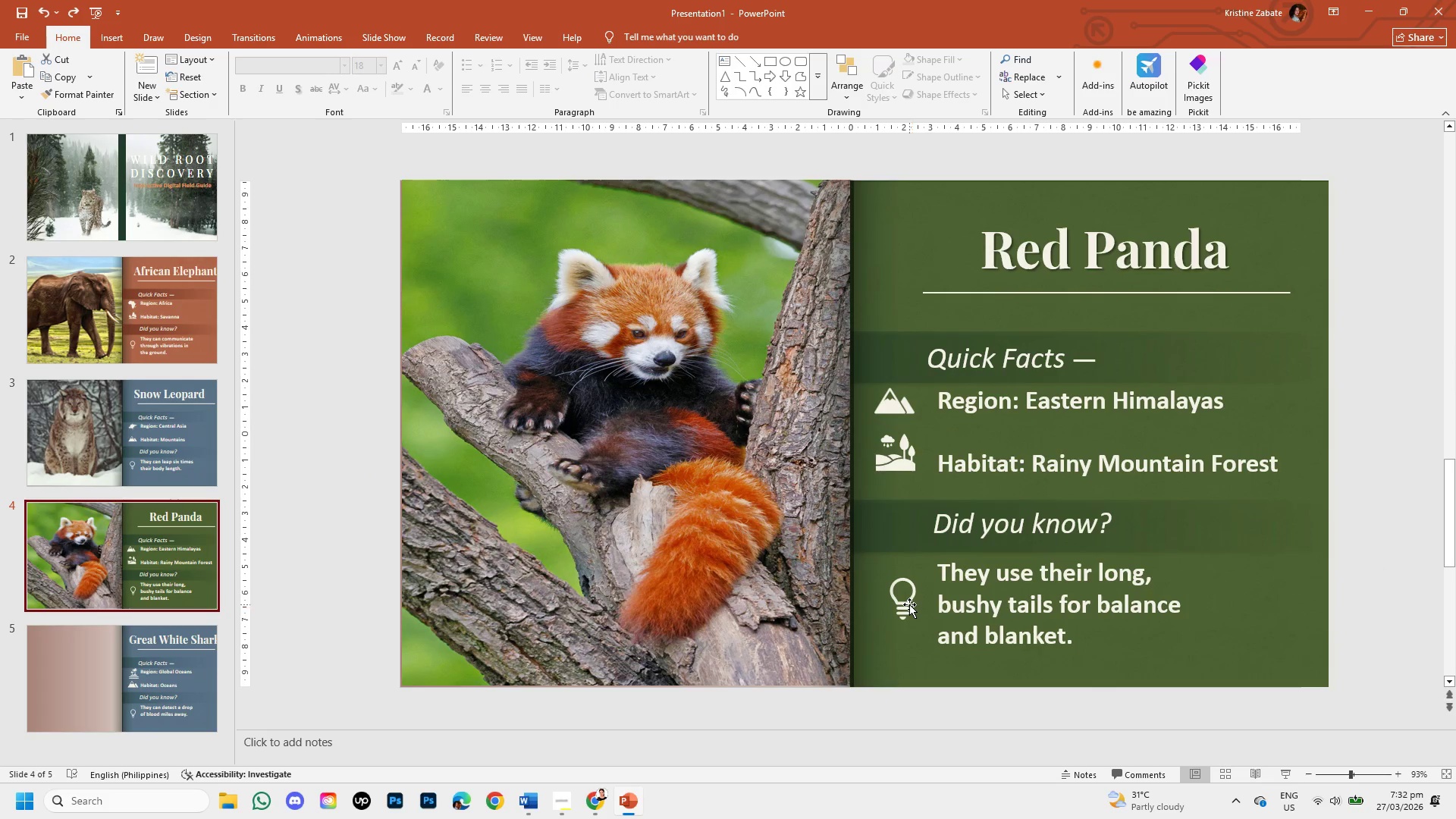 
double_click([908, 602])
 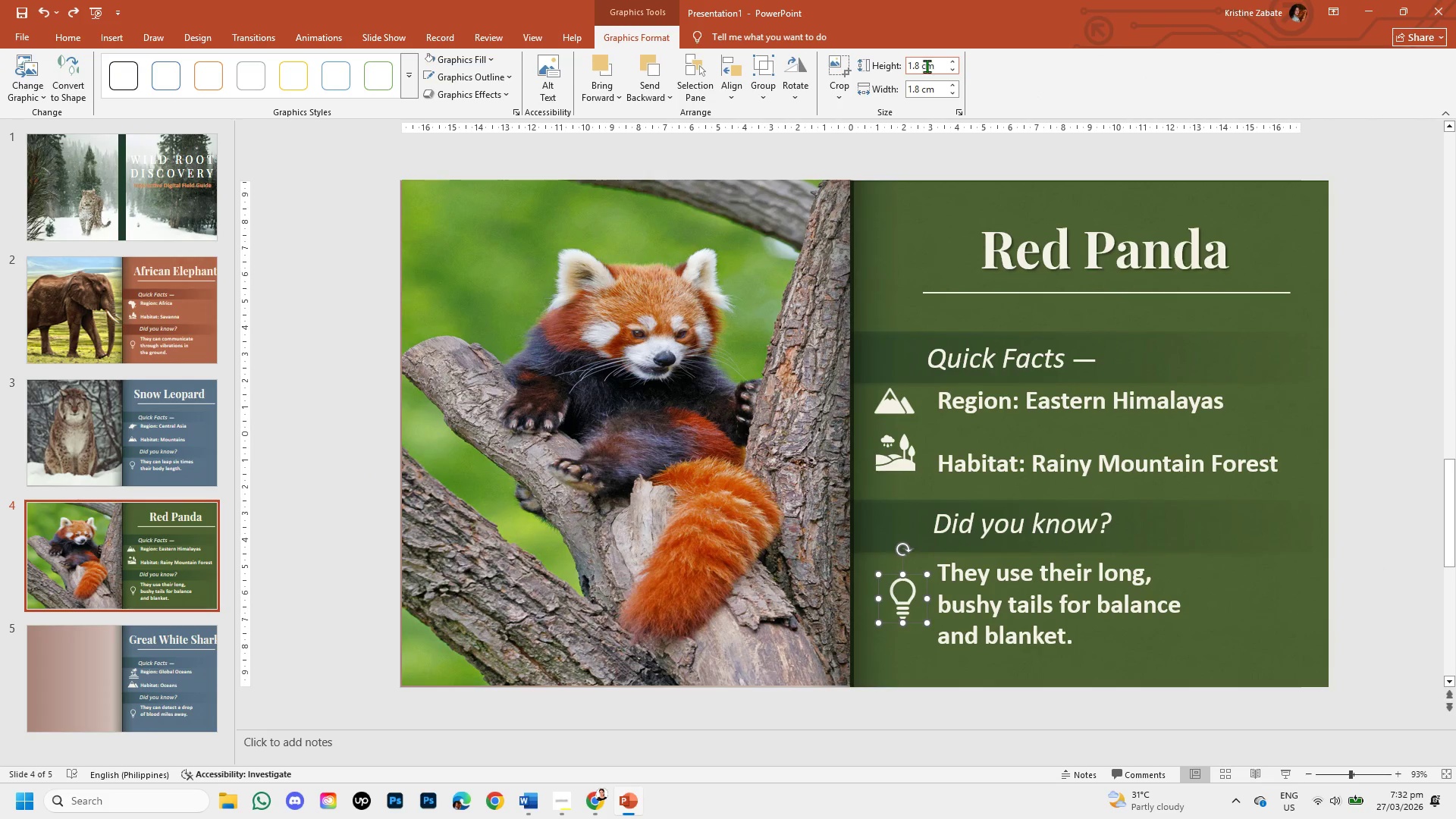 
left_click([918, 64])
 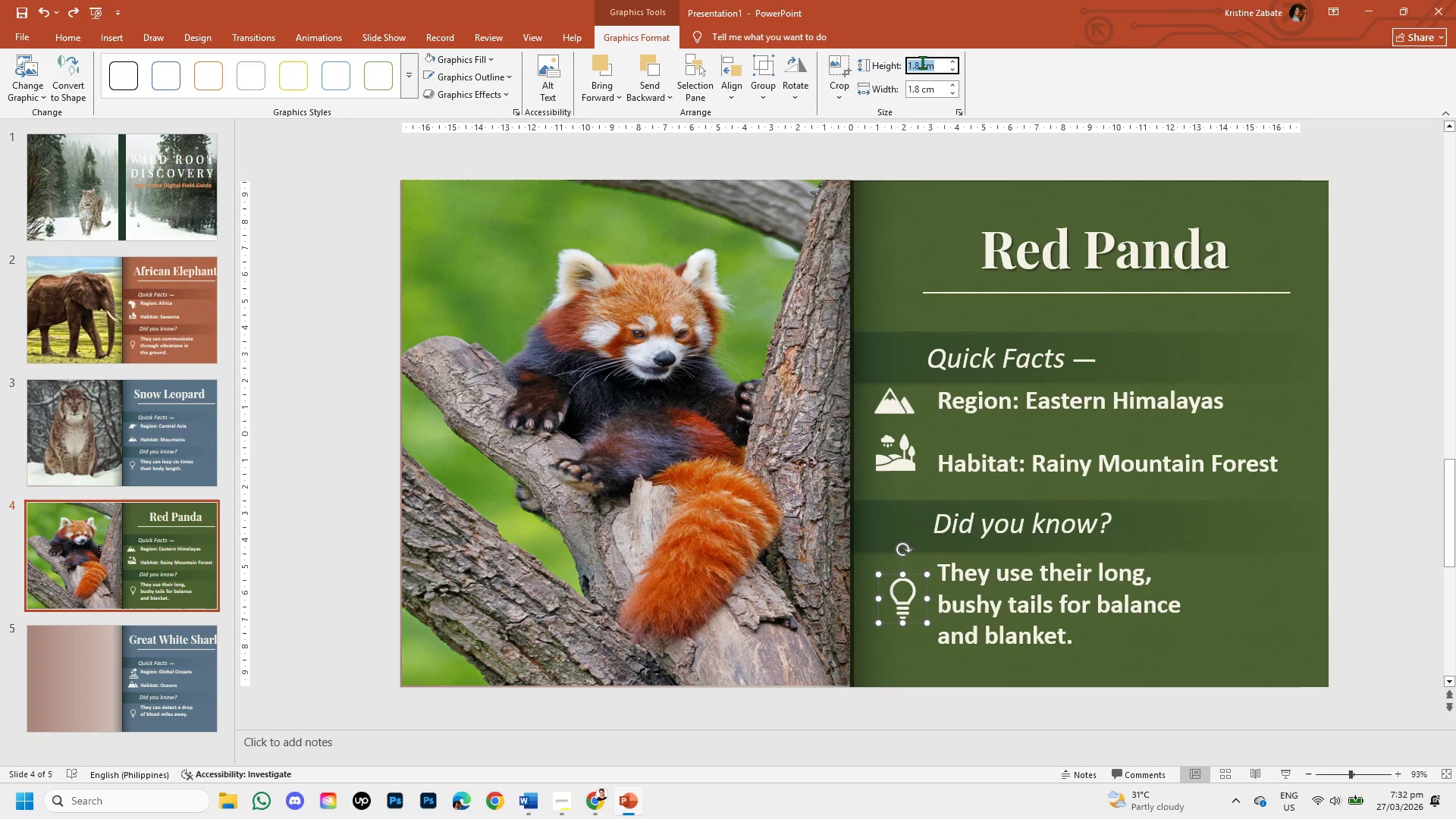 
left_click([921, 62])
 